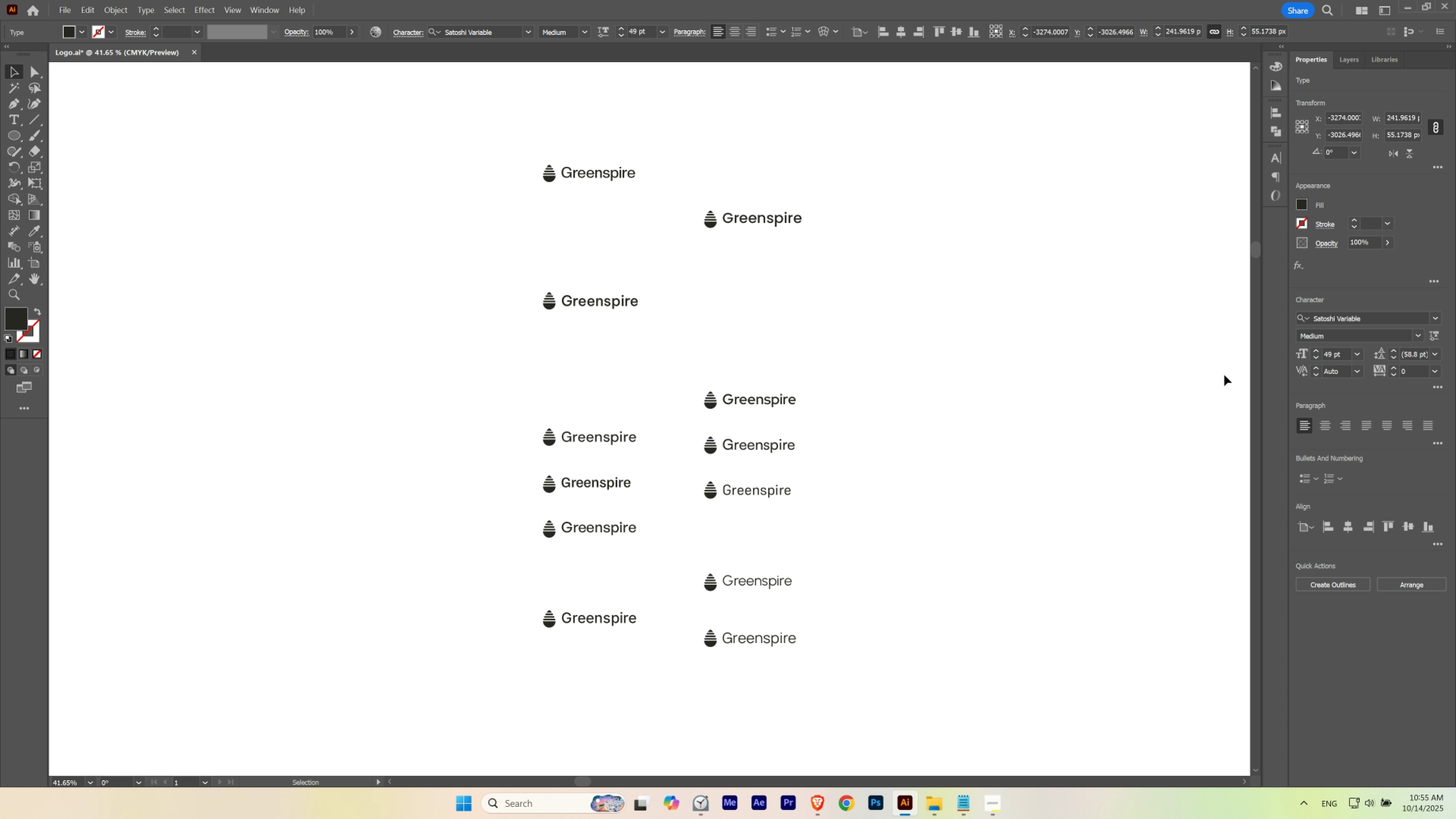 
key(Control+Z)
 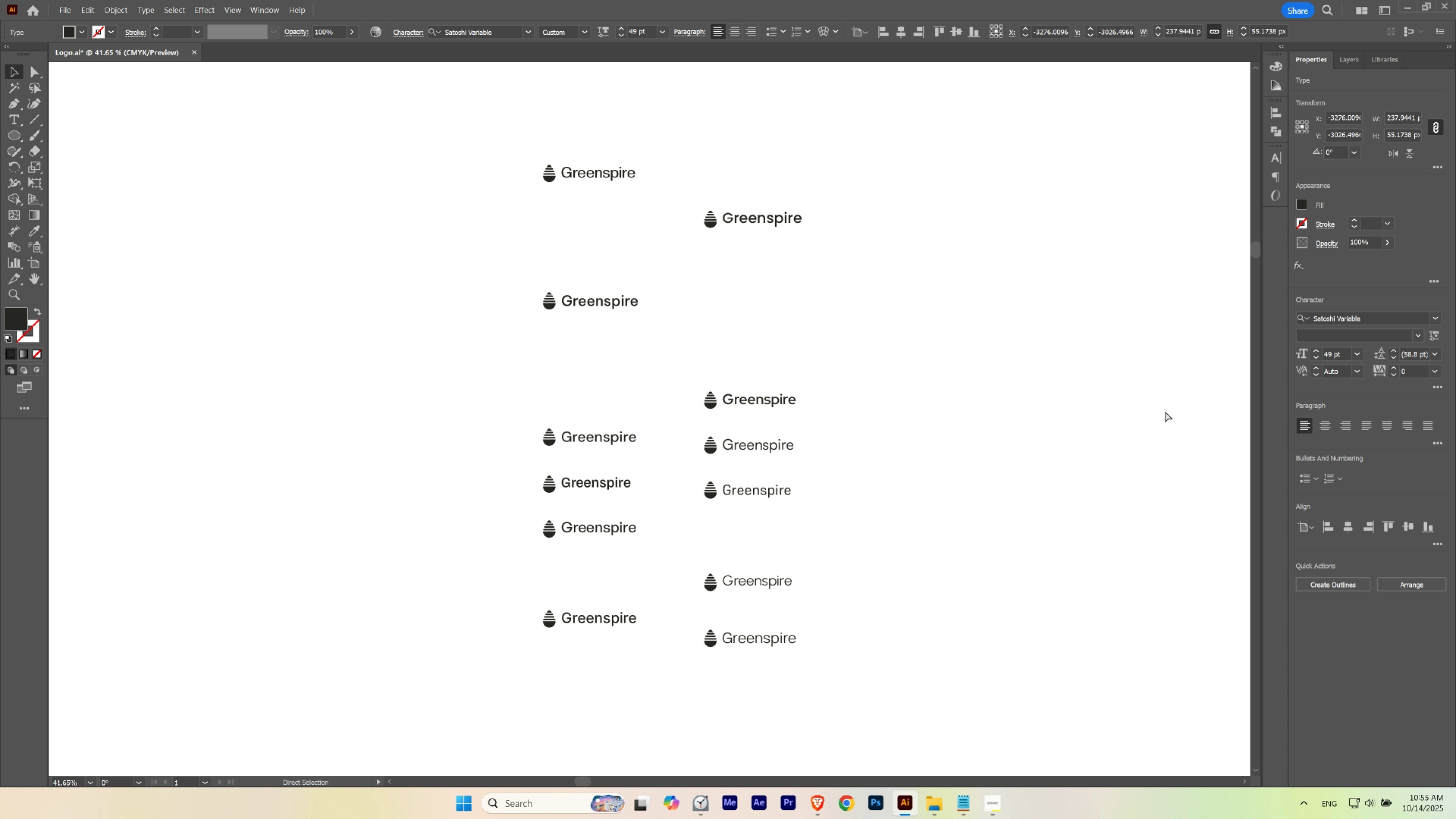 
key(Control+Shift+Z)
 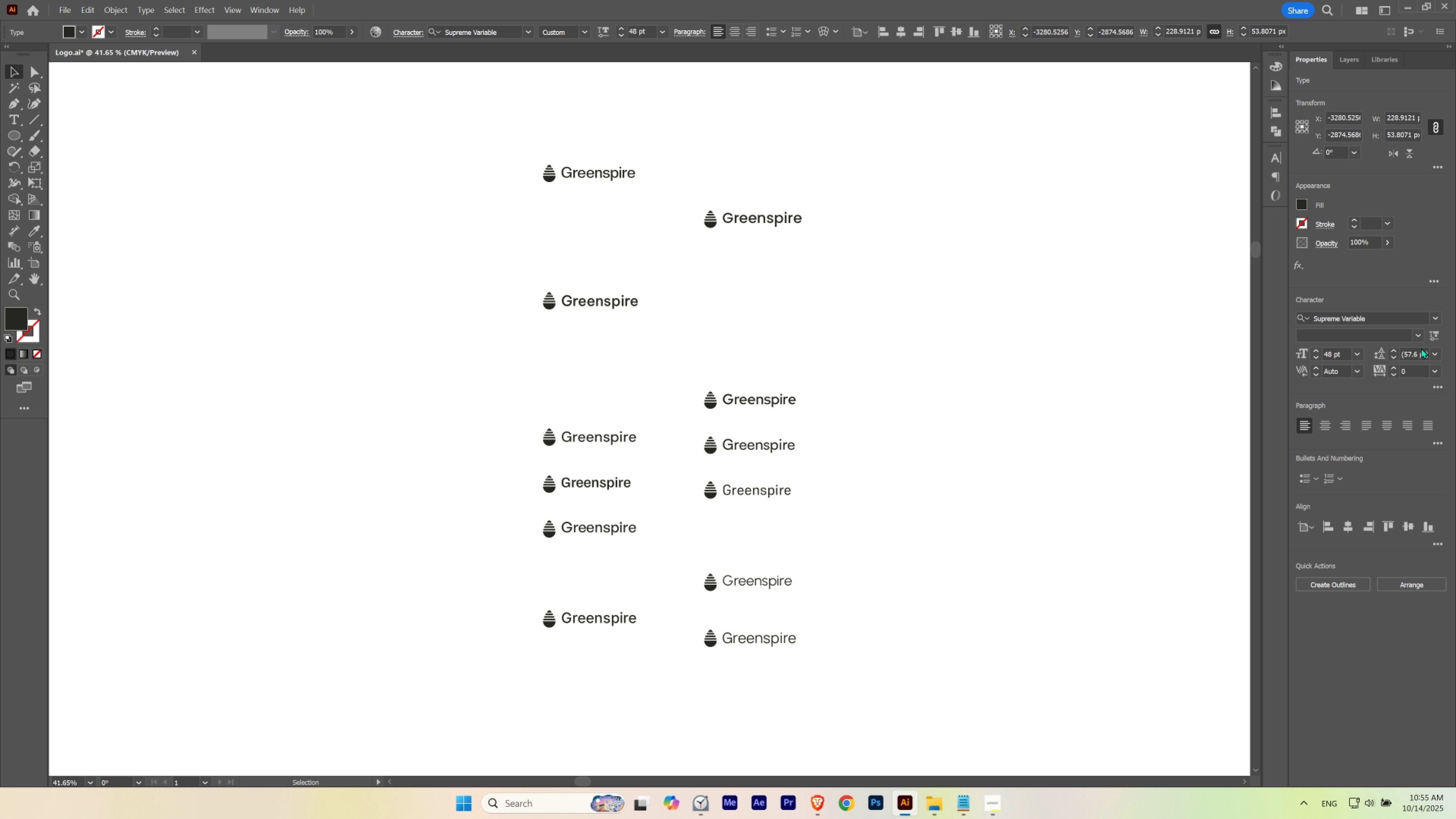 
left_click([1429, 341])
 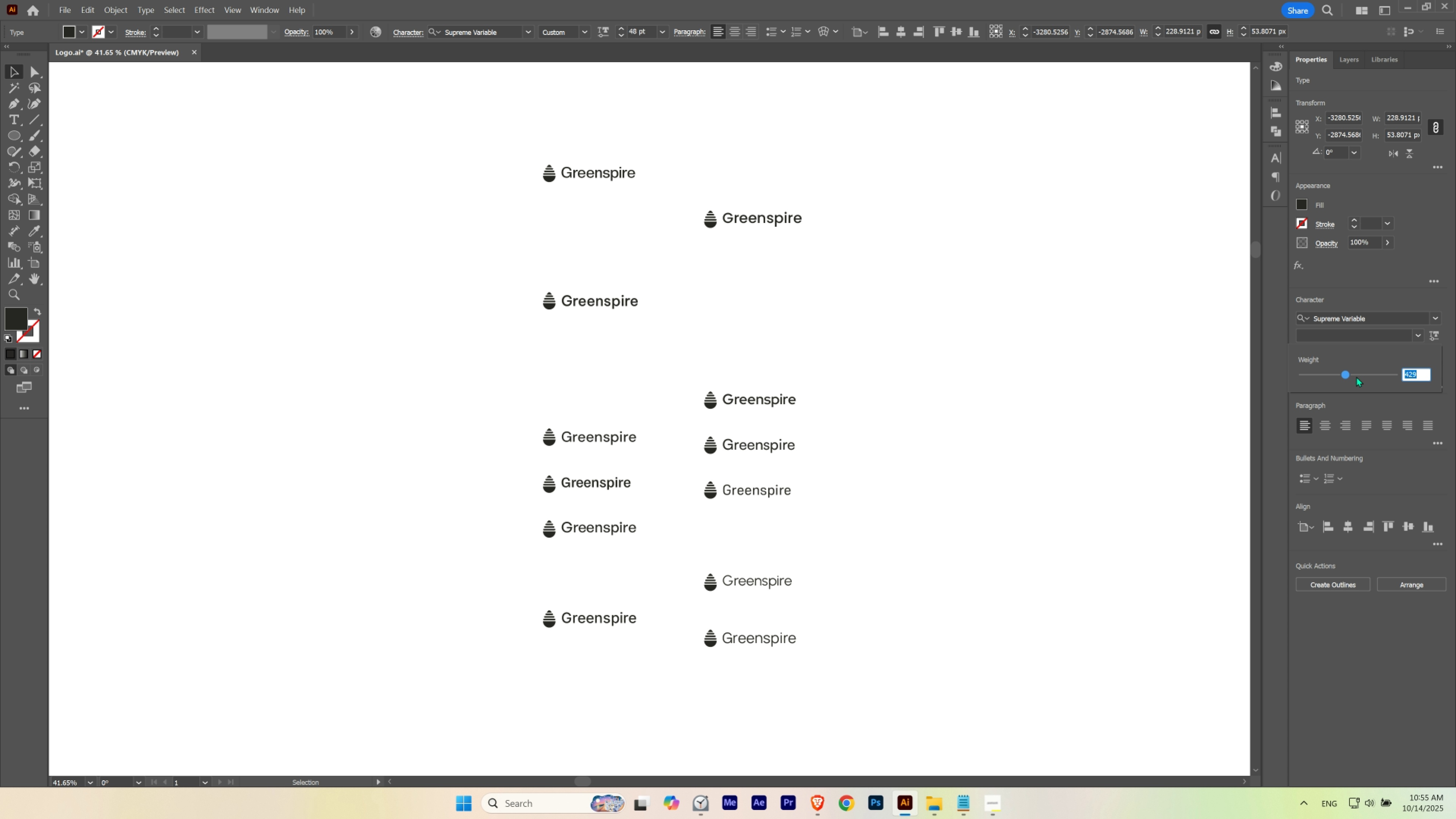 
left_click_drag(start_coordinate=[1347, 373], to_coordinate=[1356, 375])
 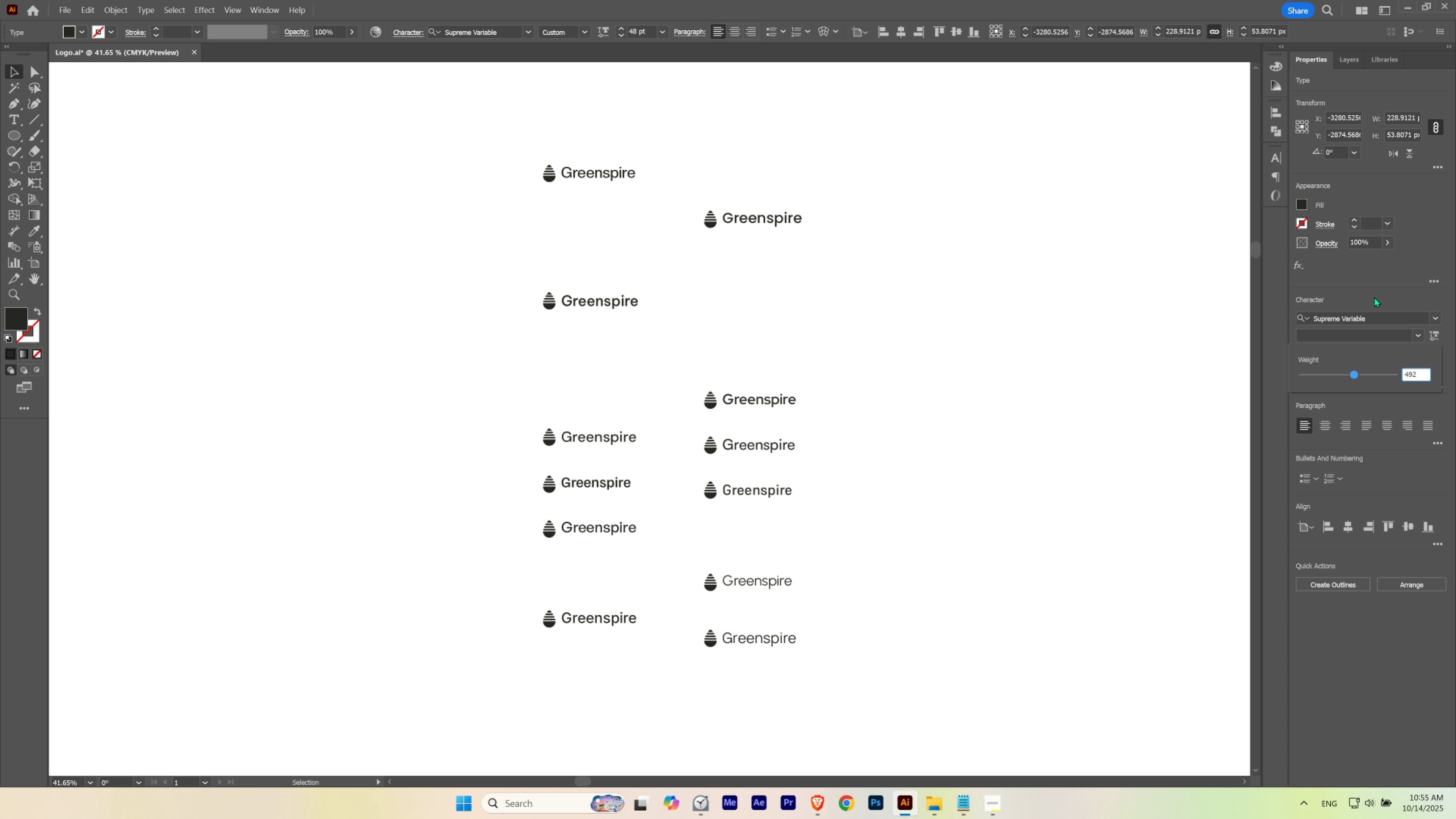 
left_click([1374, 296])
 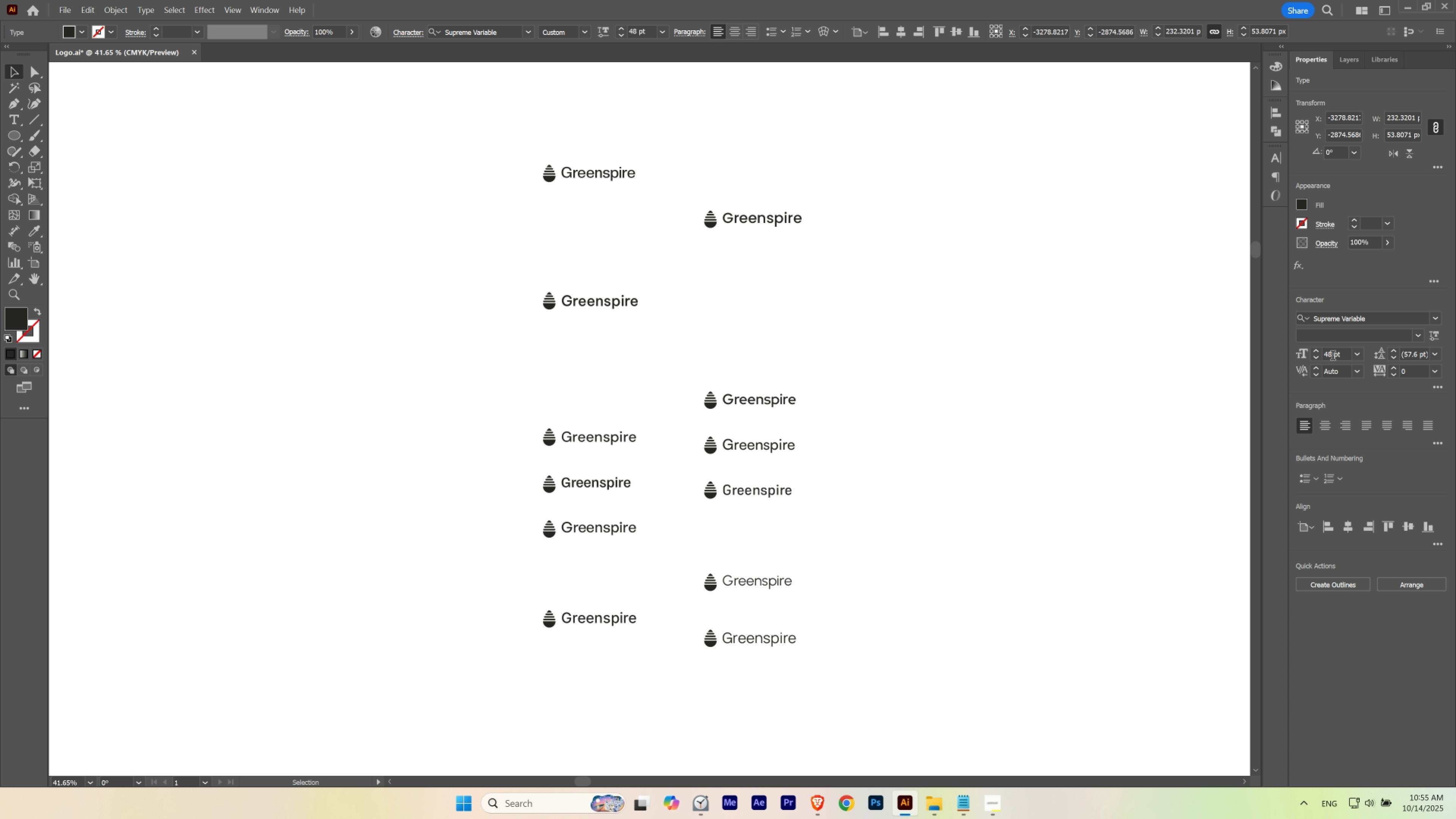 
scroll: coordinate [1332, 357], scroll_direction: up, amount: 2.0
 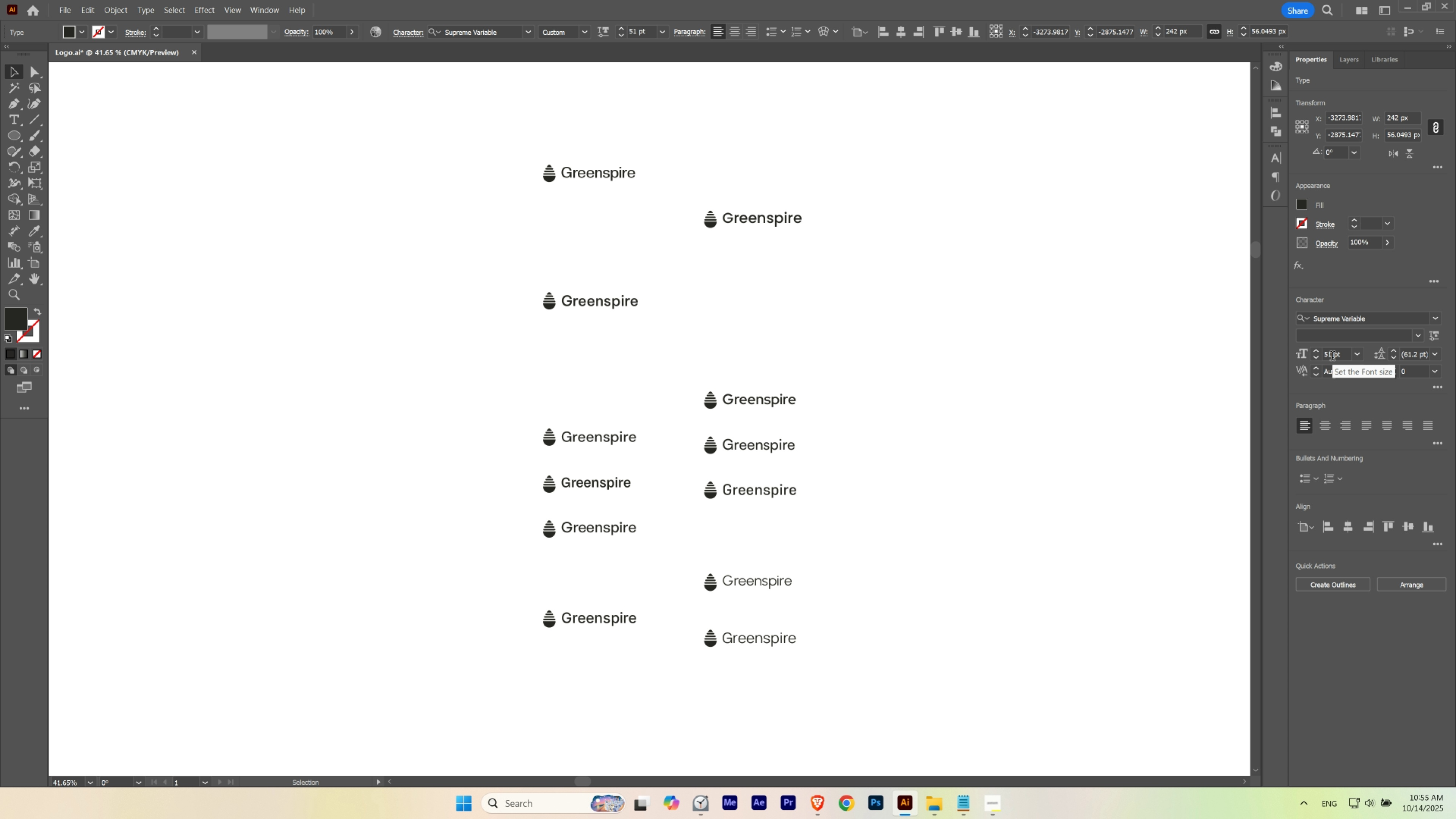 
scroll: coordinate [1332, 357], scroll_direction: none, amount: 0.0
 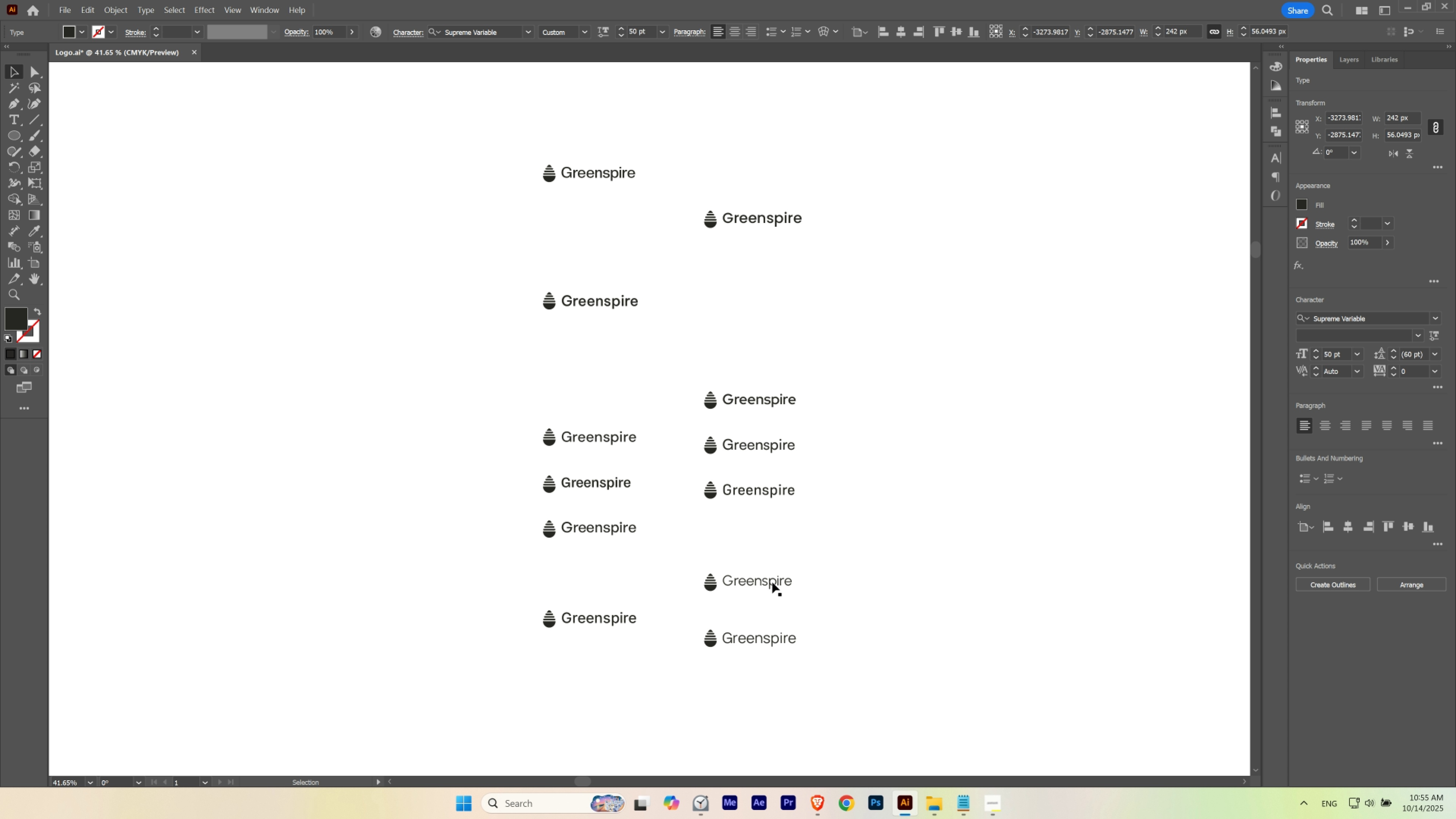 
left_click([772, 582])
 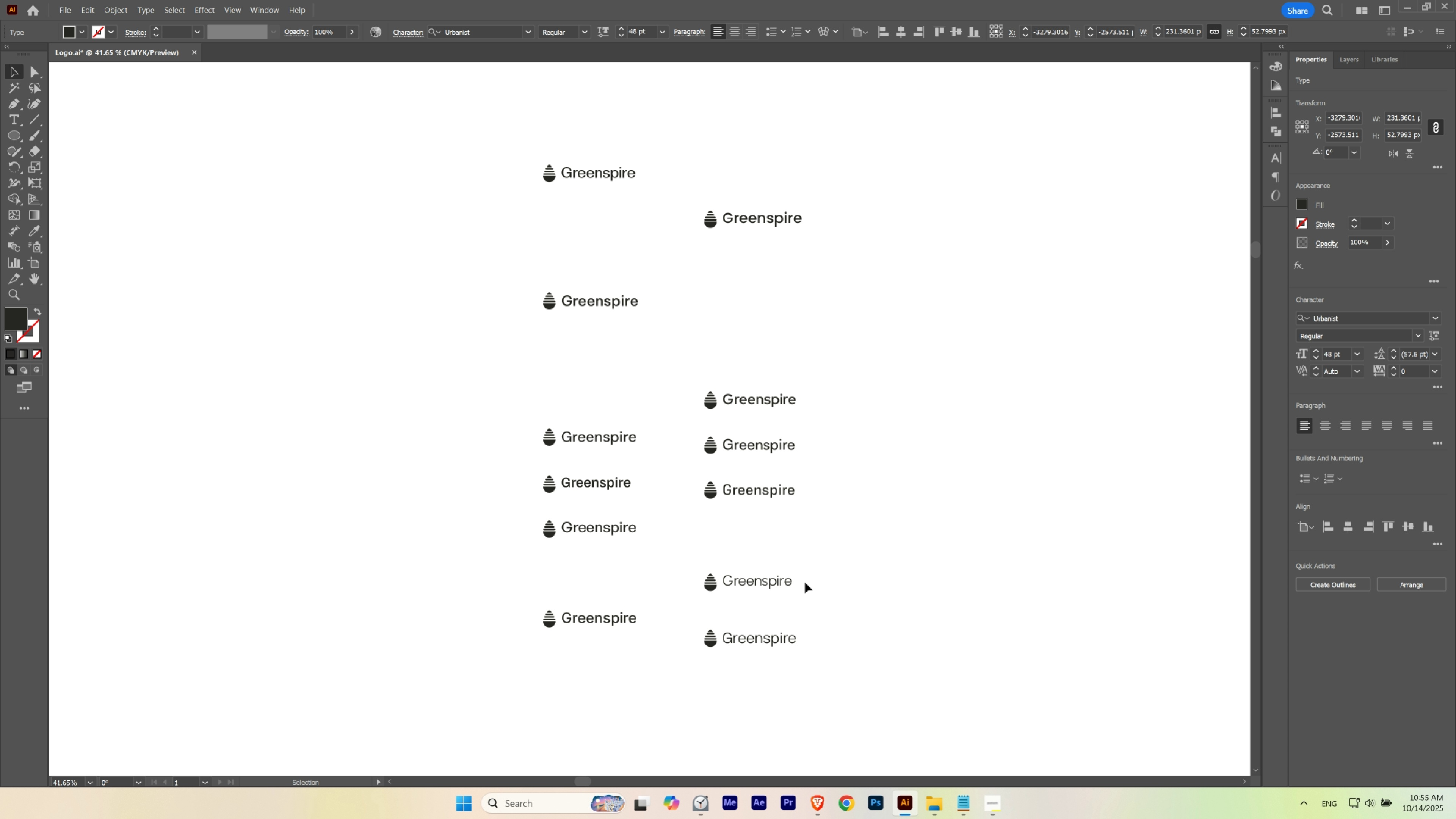 
hold_key(key=Space, duration=0.74)
 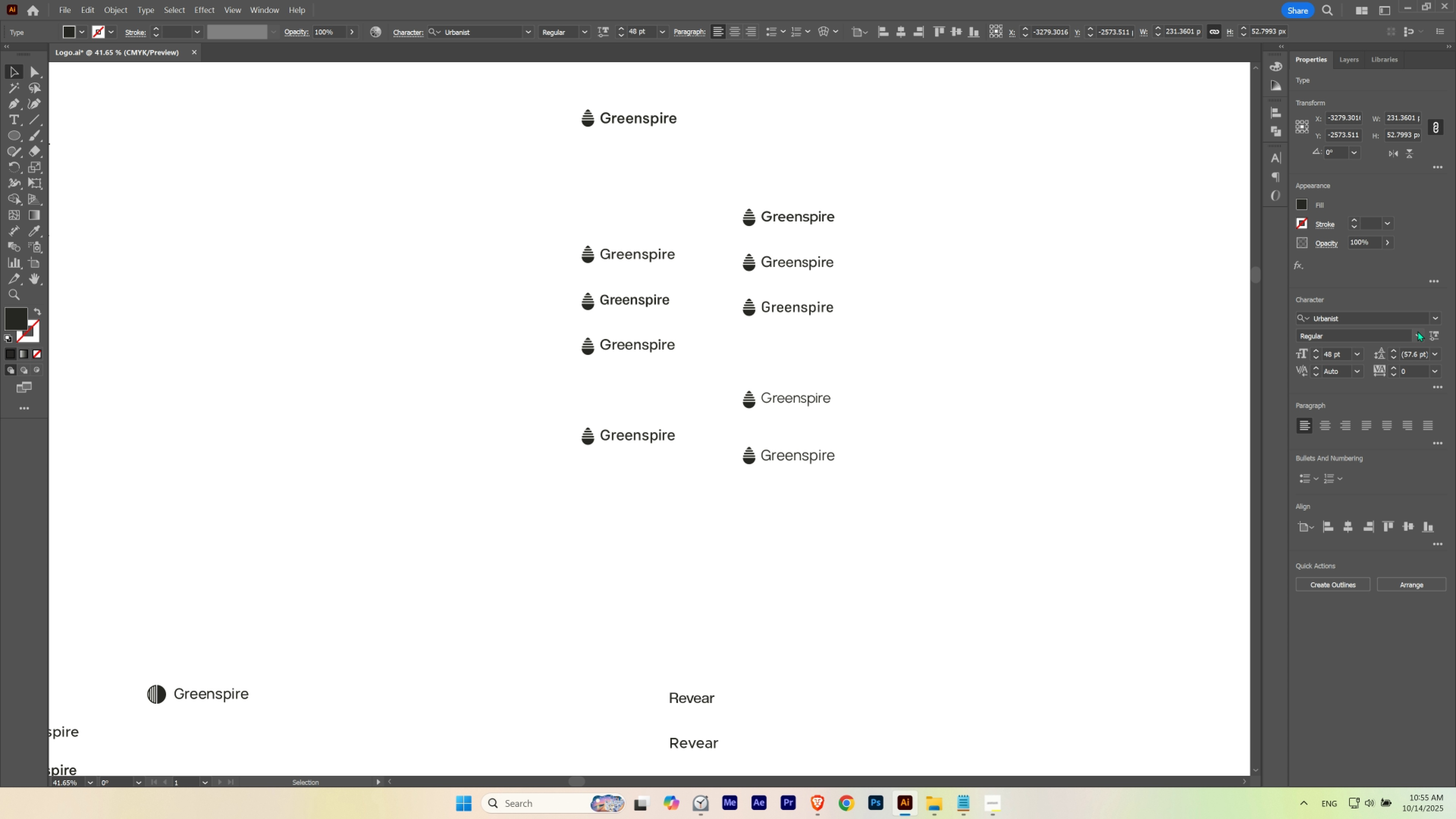 
left_click_drag(start_coordinate=[808, 570], to_coordinate=[847, 387])
 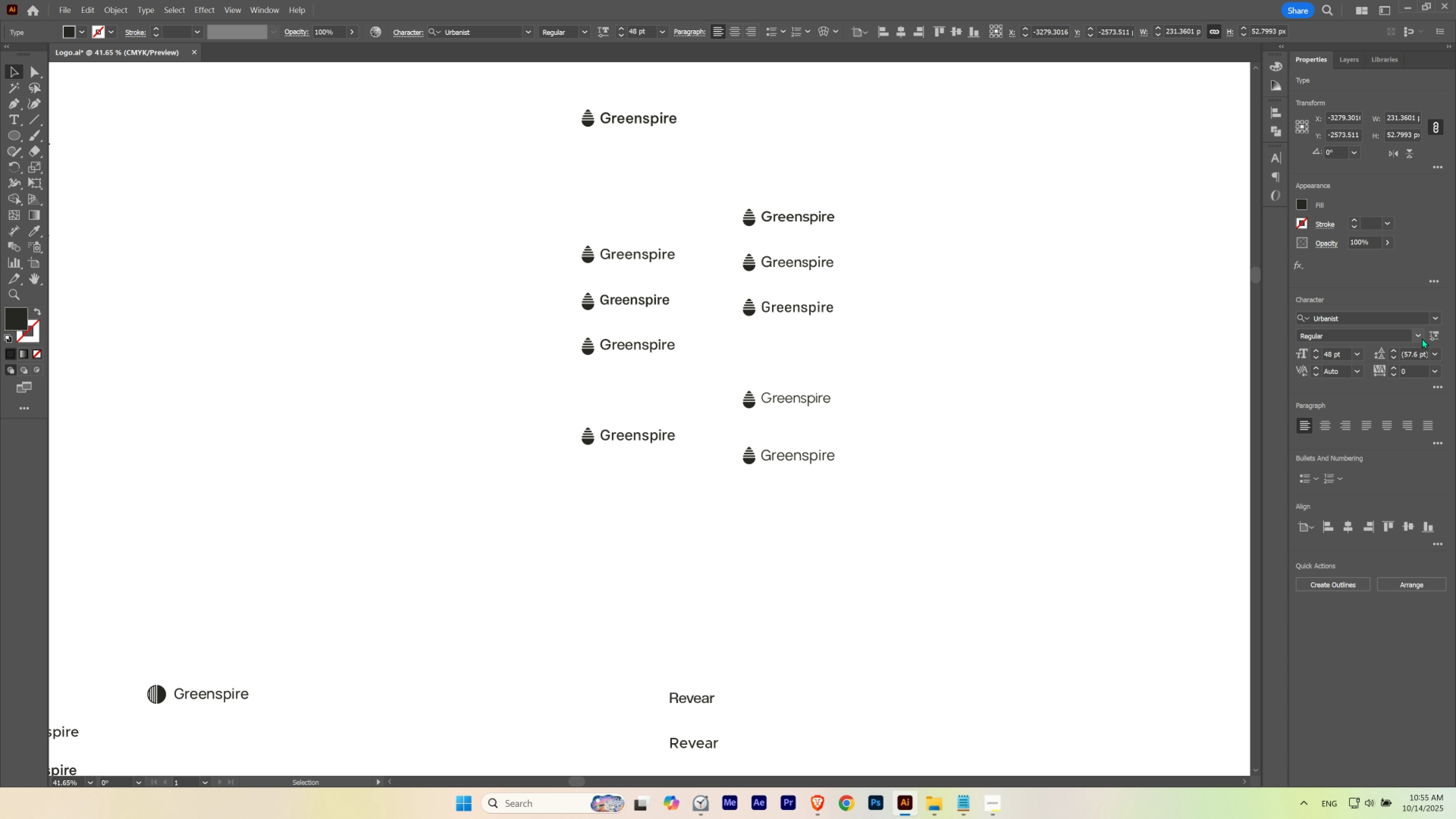 
left_click([1430, 336])
 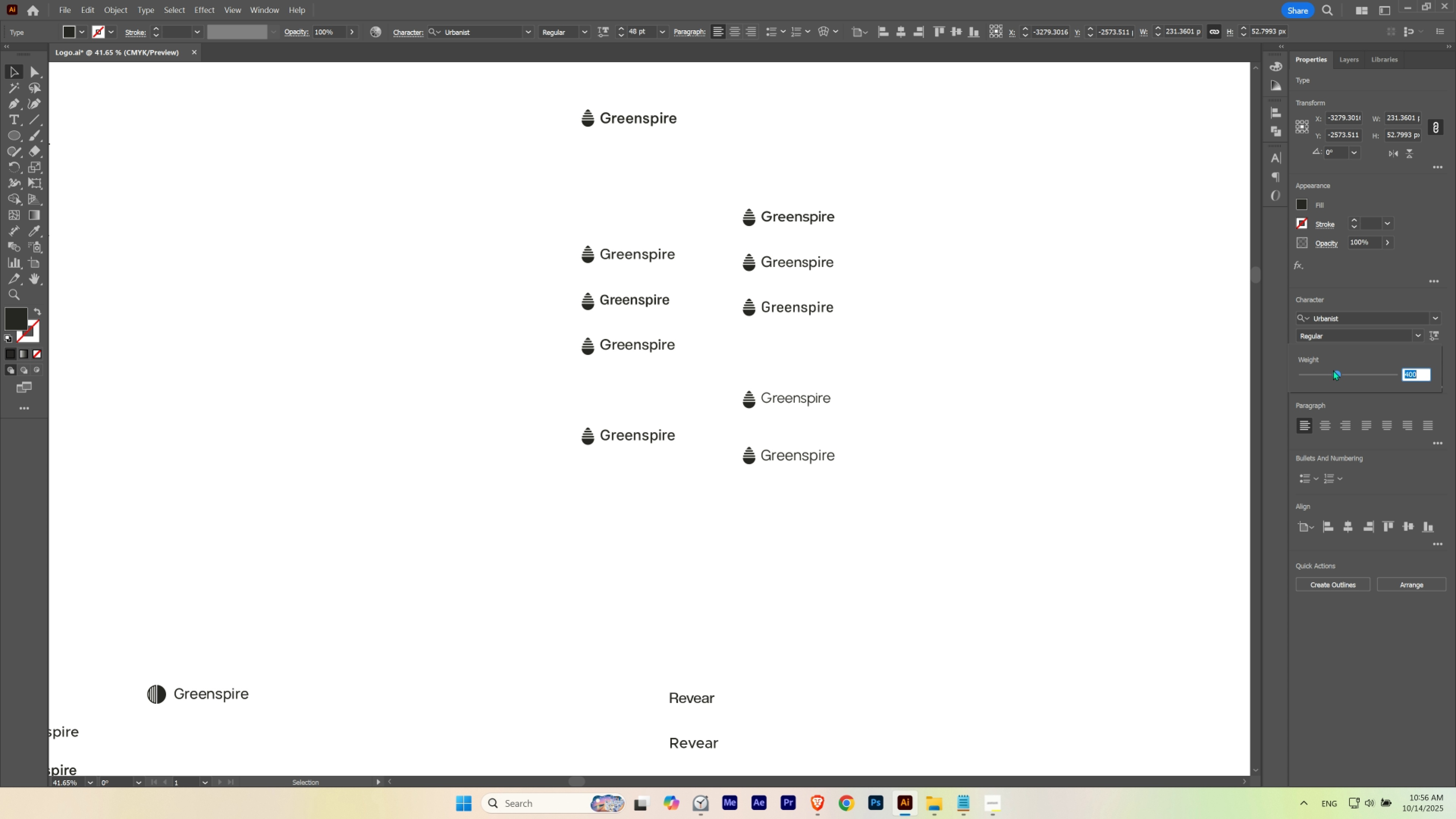 
left_click_drag(start_coordinate=[1338, 373], to_coordinate=[1352, 376])
 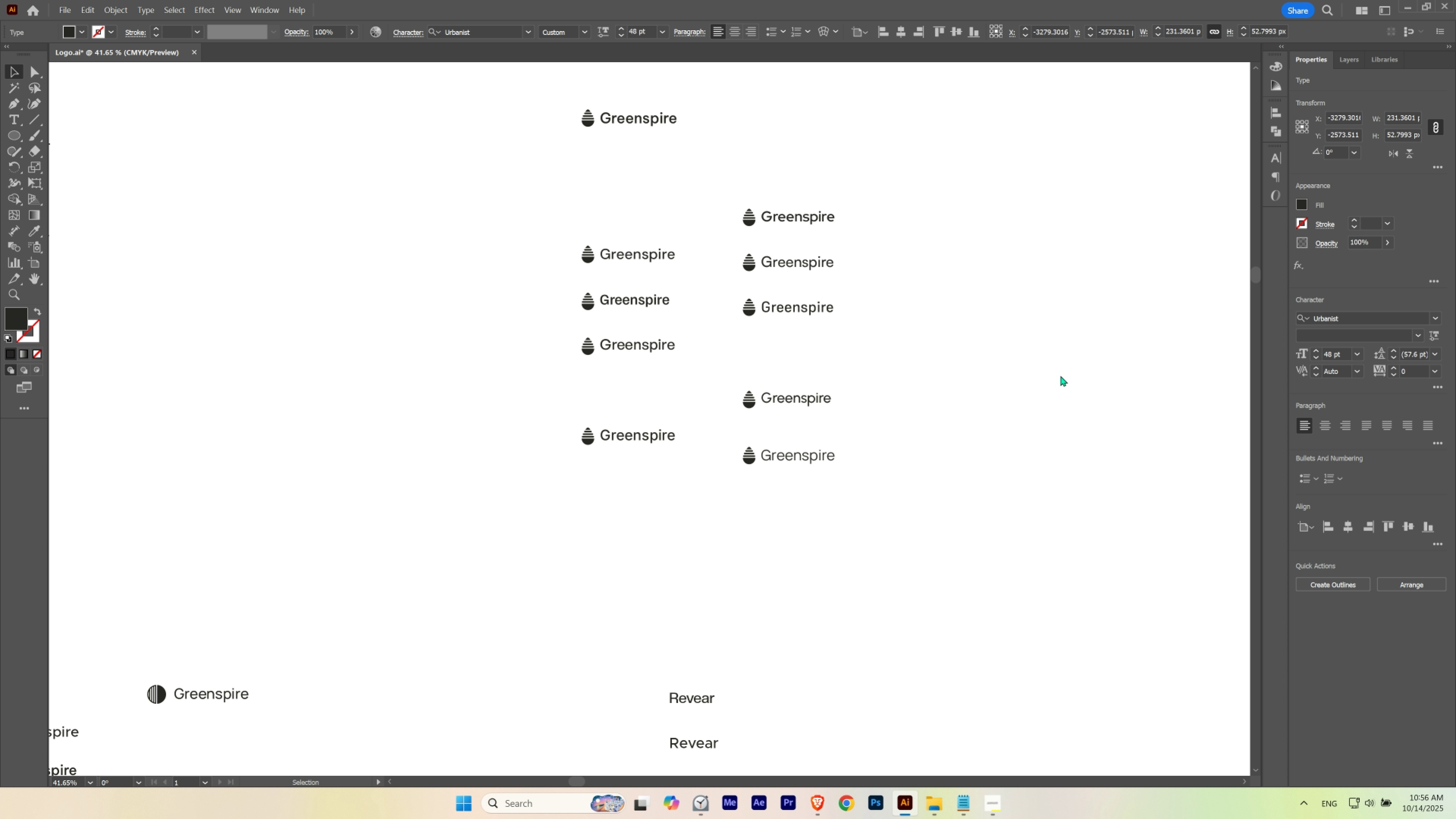 
left_click([1060, 376])
 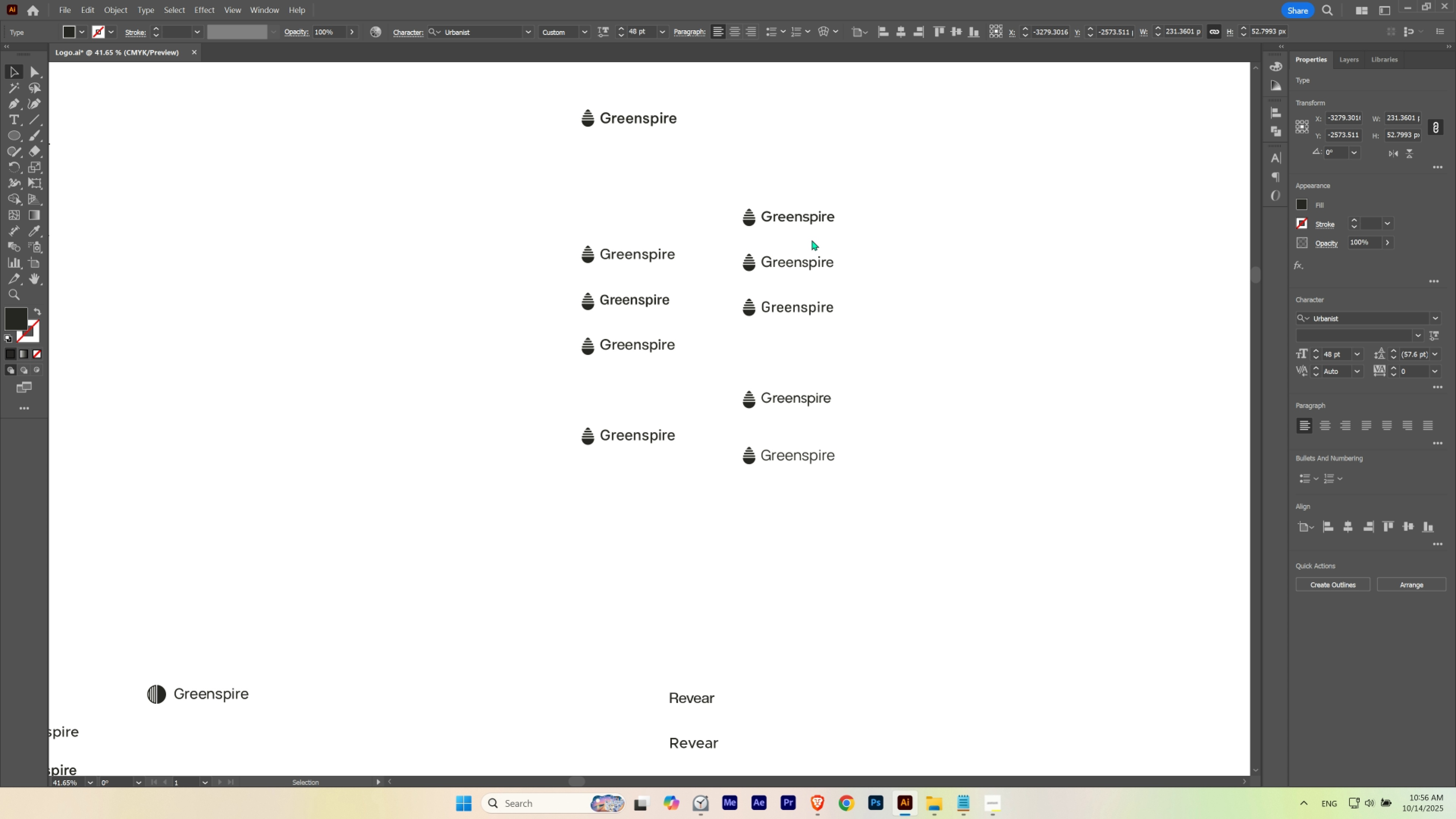 
hold_key(key=Space, duration=0.54)
 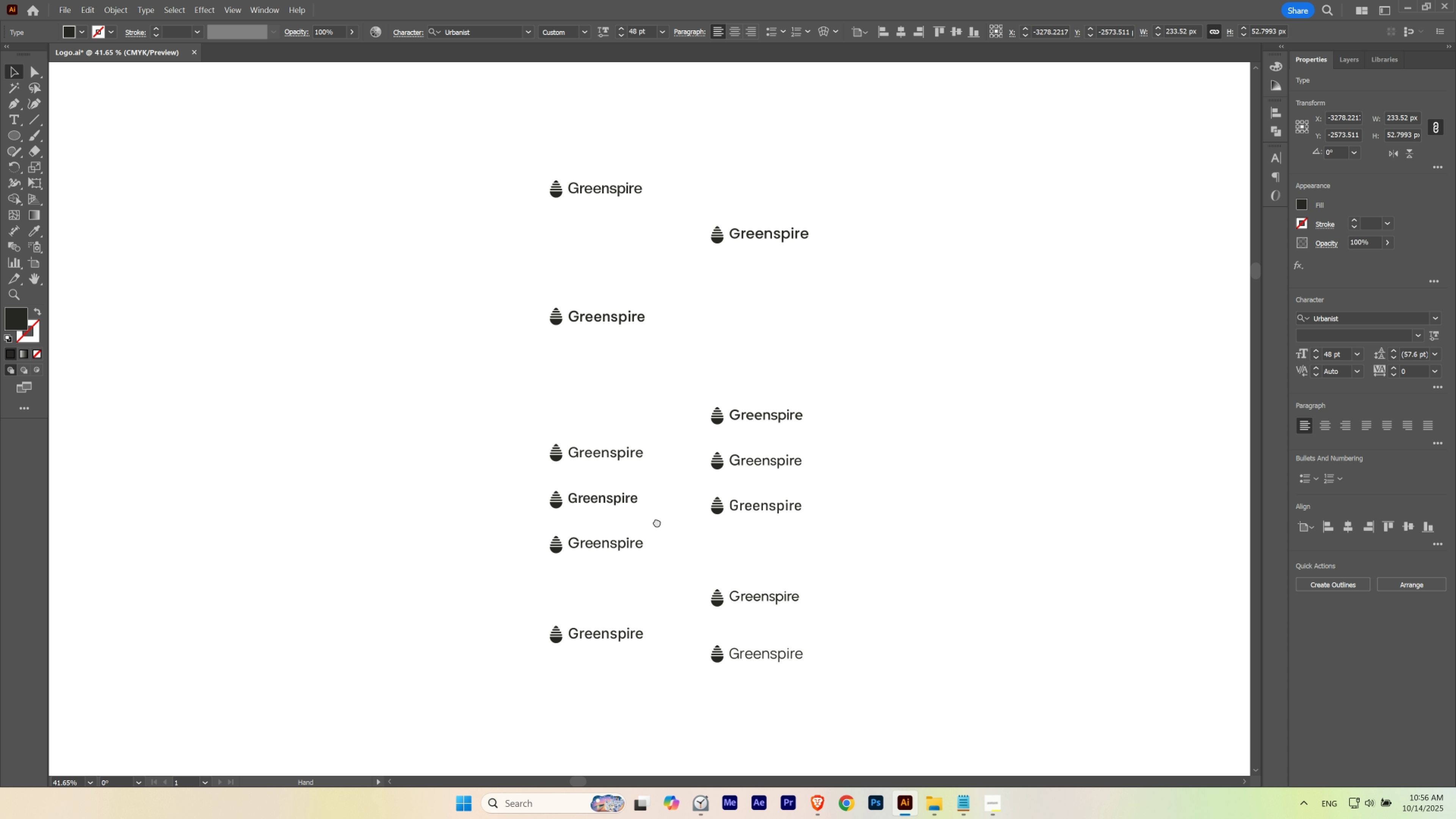 
left_click_drag(start_coordinate=[812, 240], to_coordinate=[802, 268])
 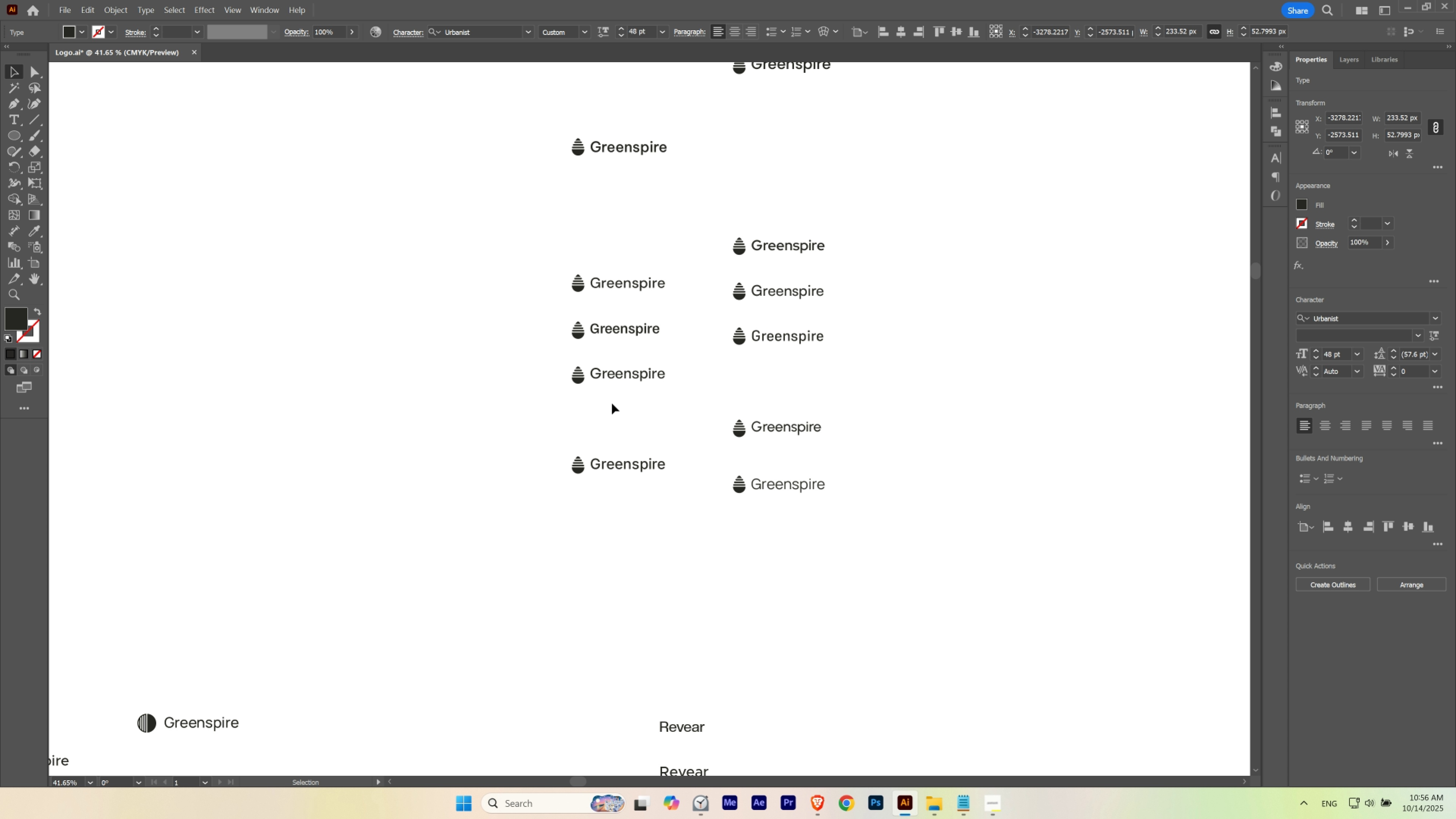 
hold_key(key=Space, duration=0.8)
 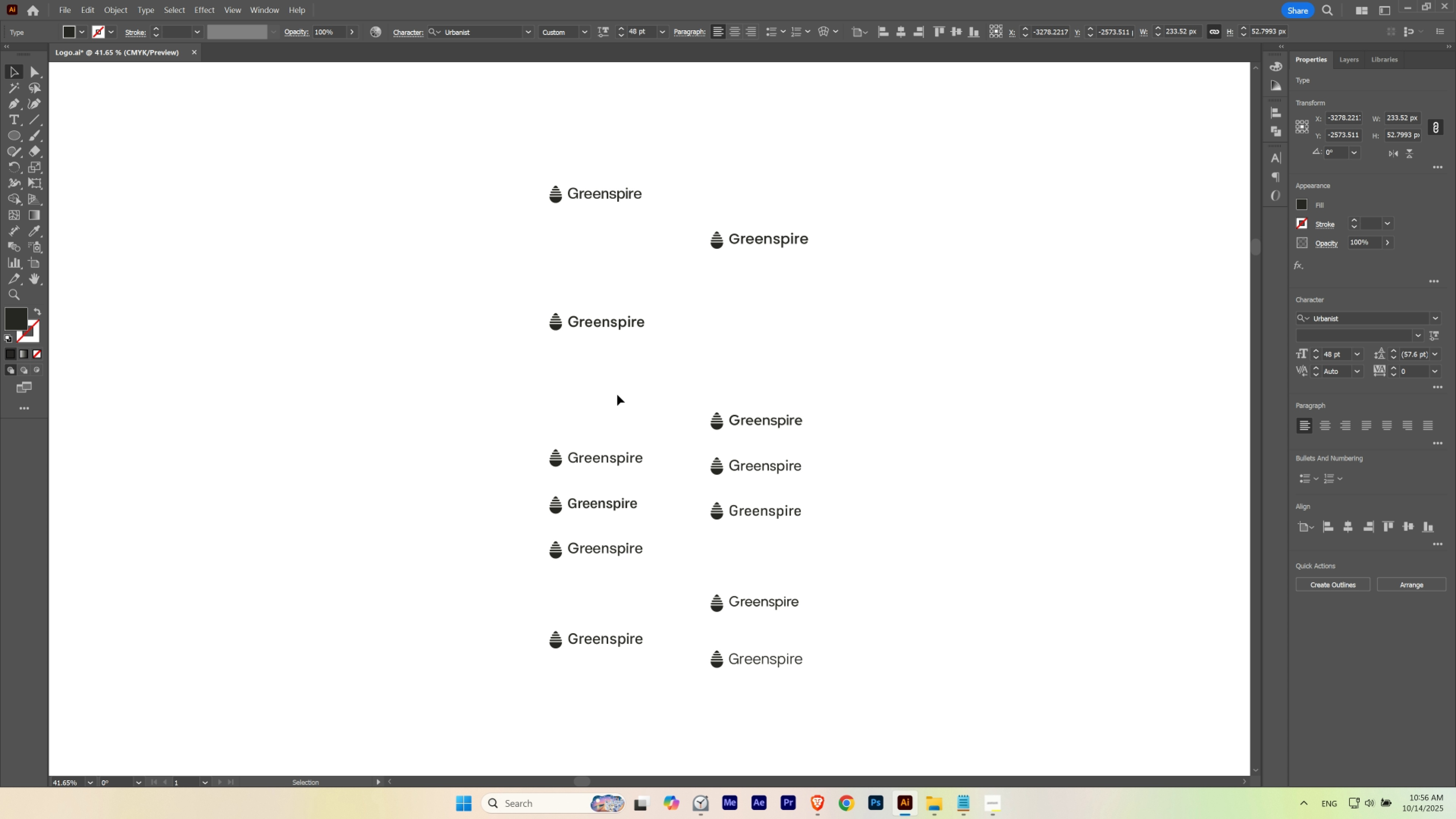 
left_click_drag(start_coordinate=[679, 349], to_coordinate=[657, 524])
 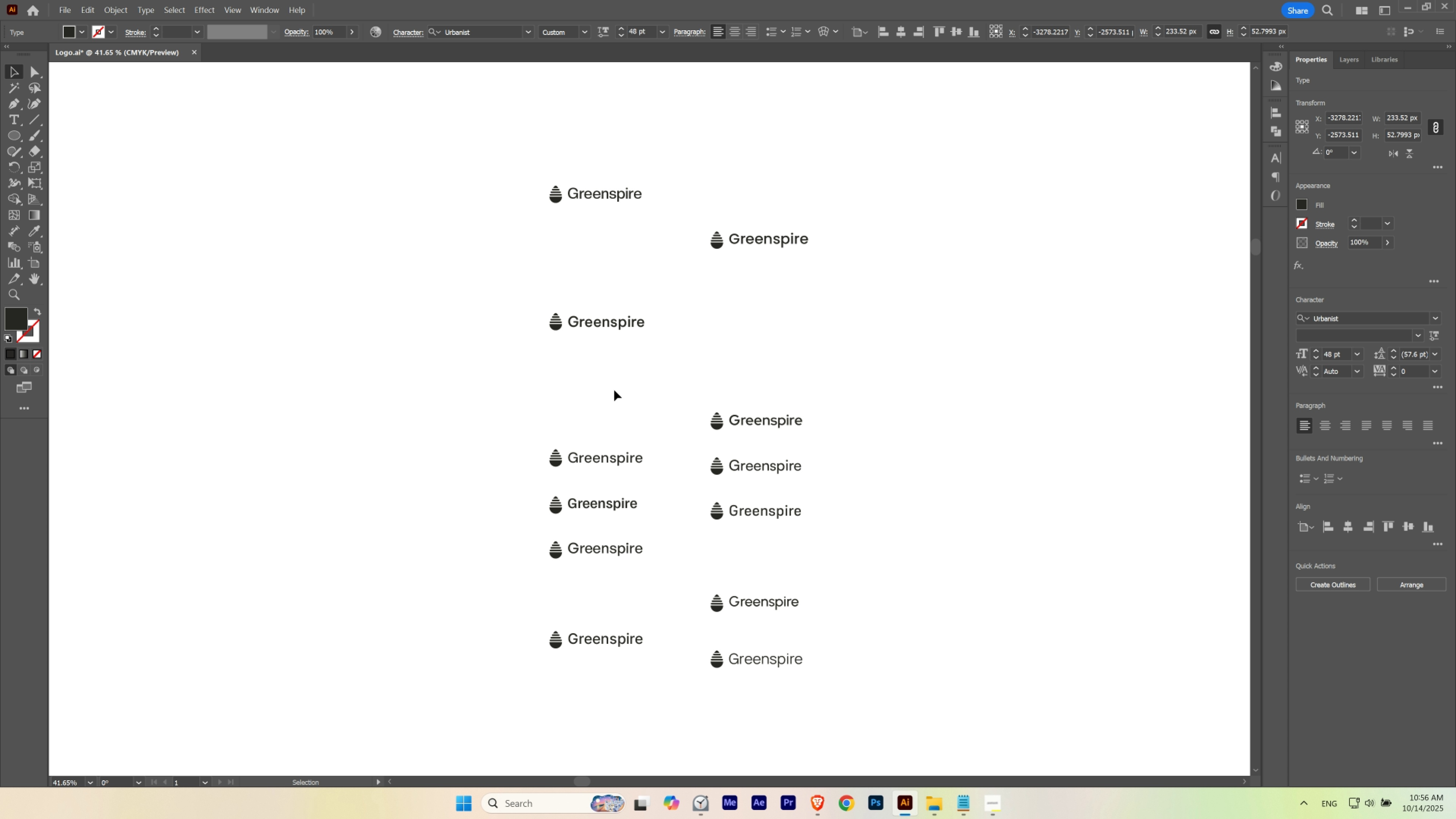 
left_click_drag(start_coordinate=[446, 361], to_coordinate=[675, 301])
 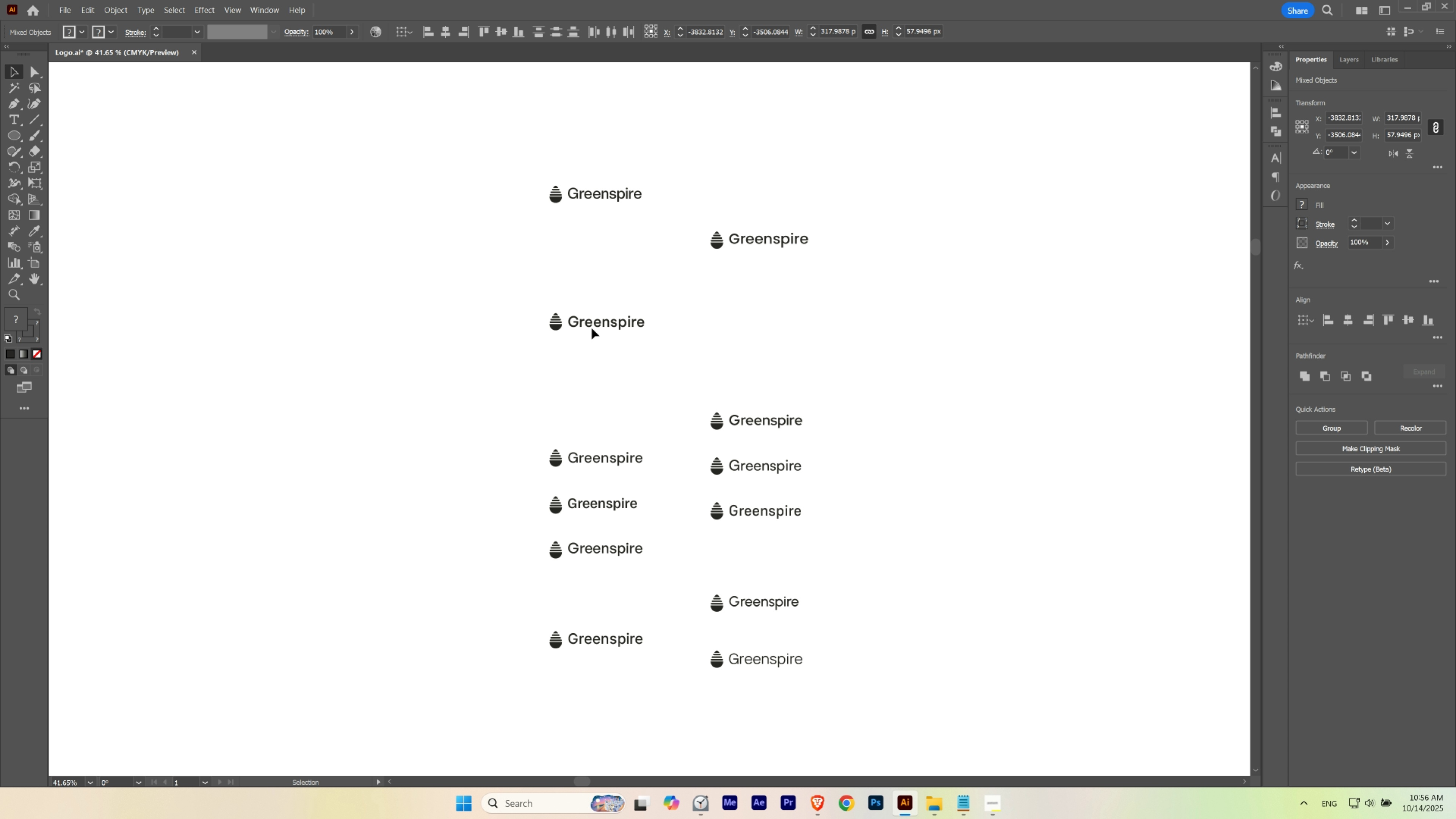 
left_click_drag(start_coordinate=[592, 328], to_coordinate=[607, 242])
 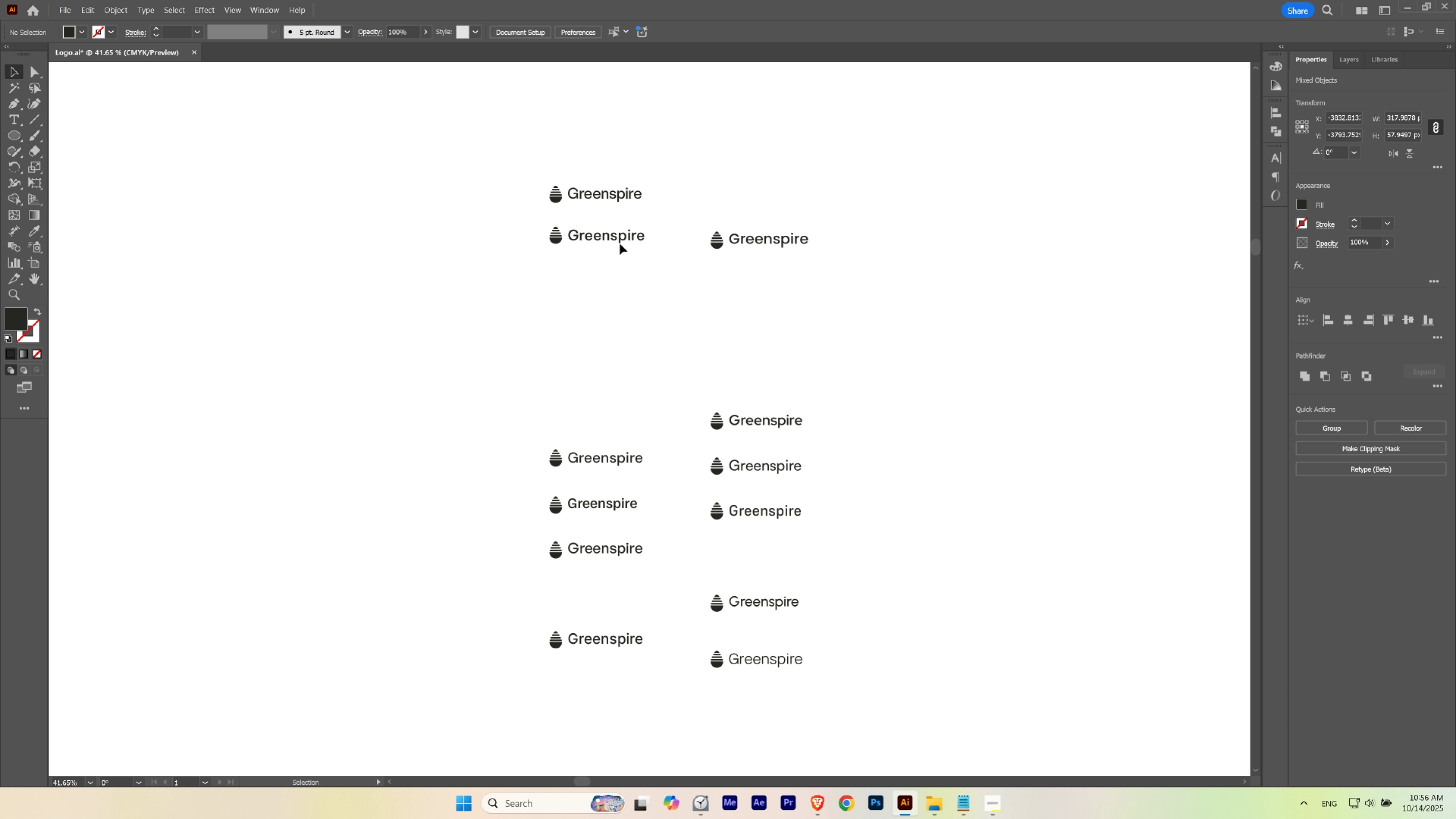 
hold_key(key=ShiftLeft, duration=1.27)
 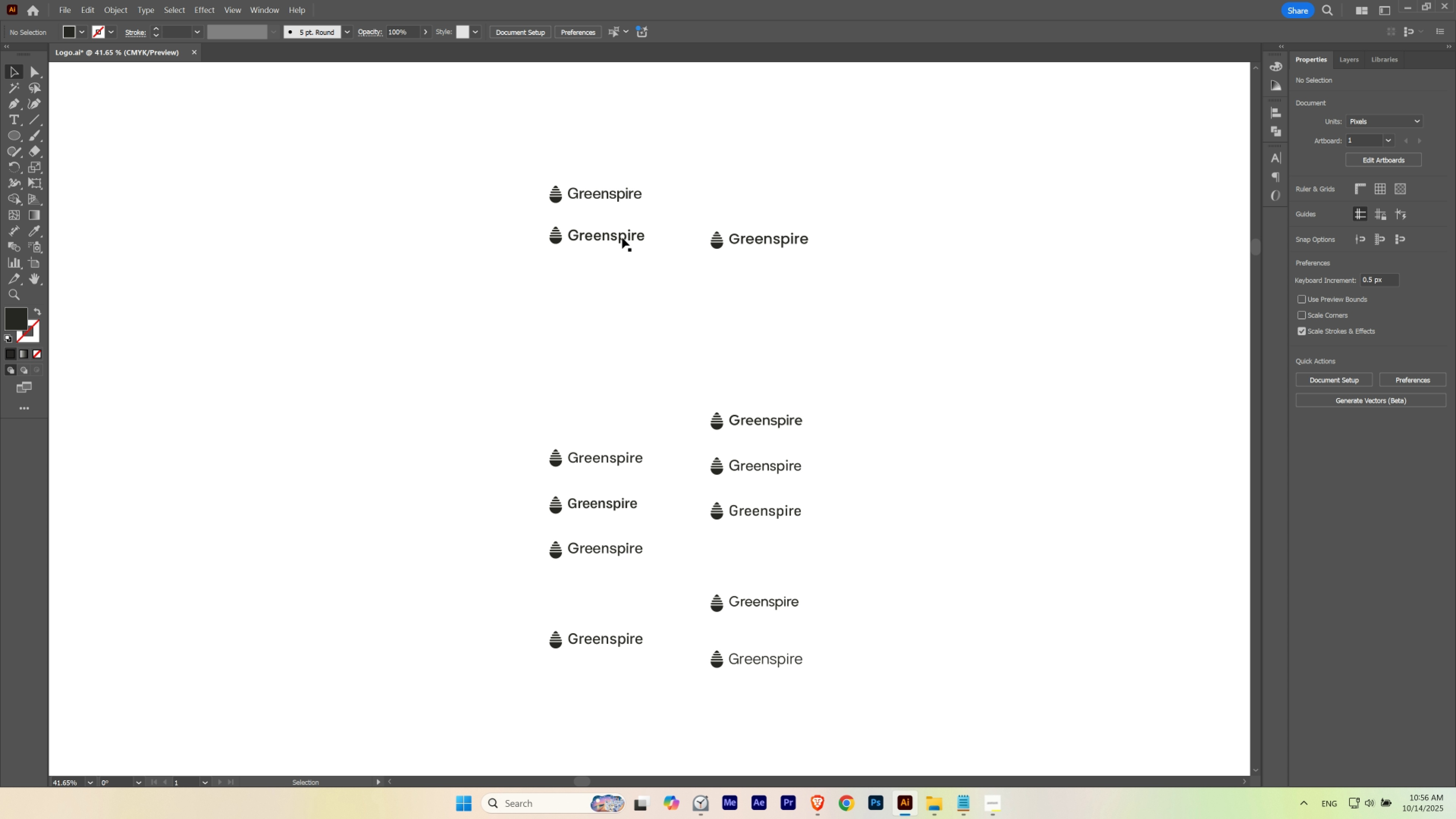 
double_click([622, 238])
 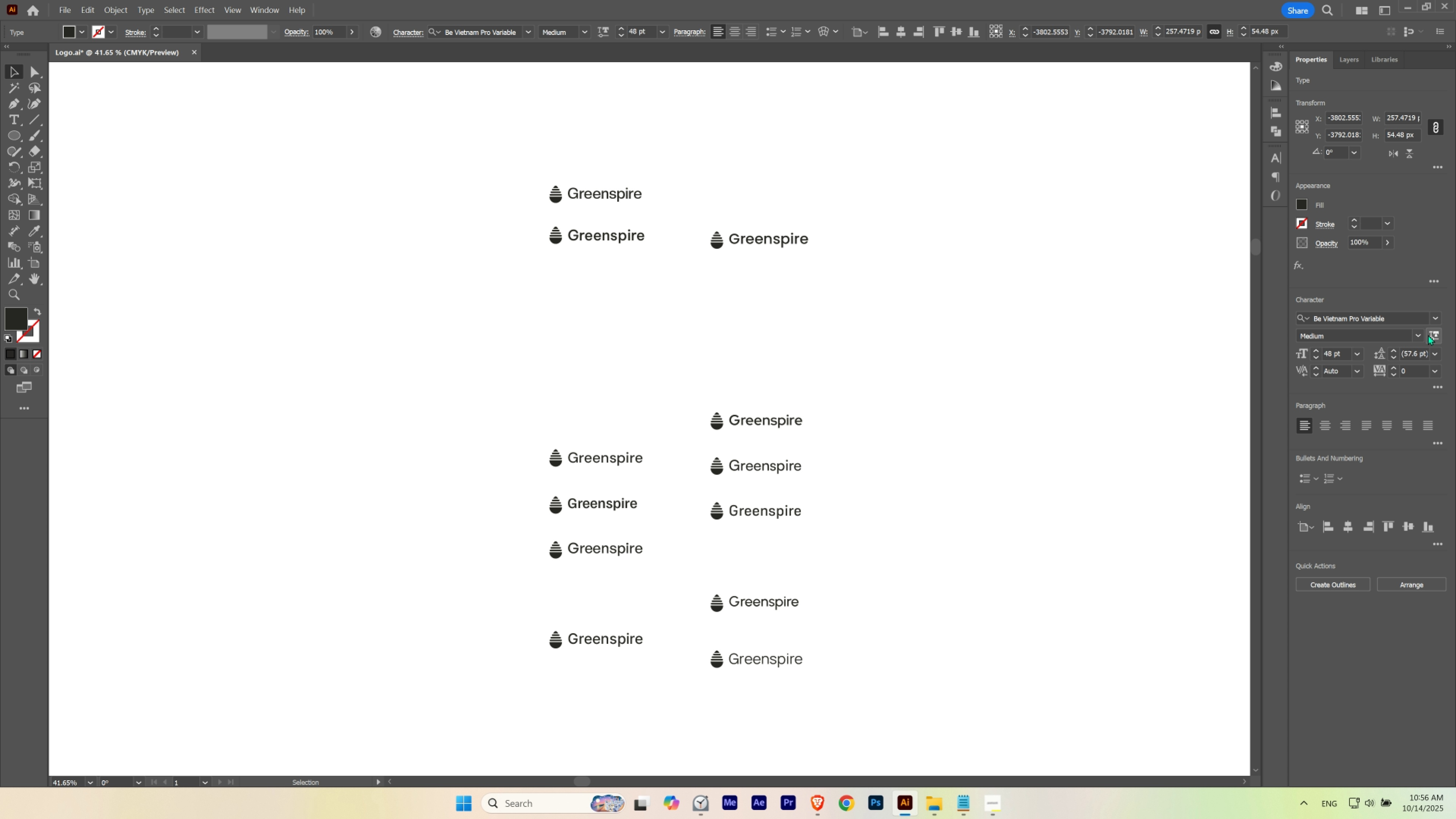 
left_click([1431, 335])
 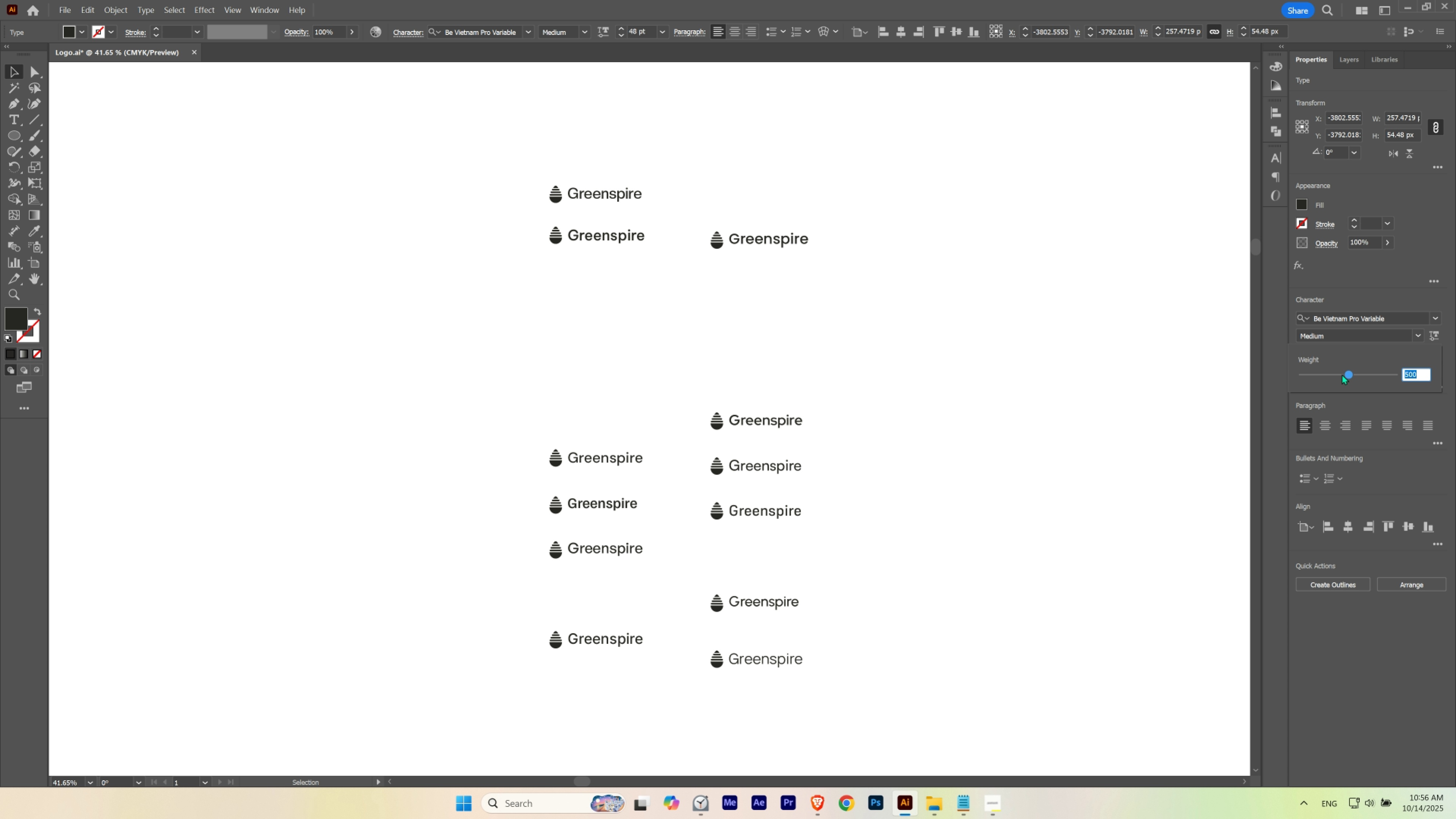 
left_click_drag(start_coordinate=[1345, 374], to_coordinate=[1341, 374])
 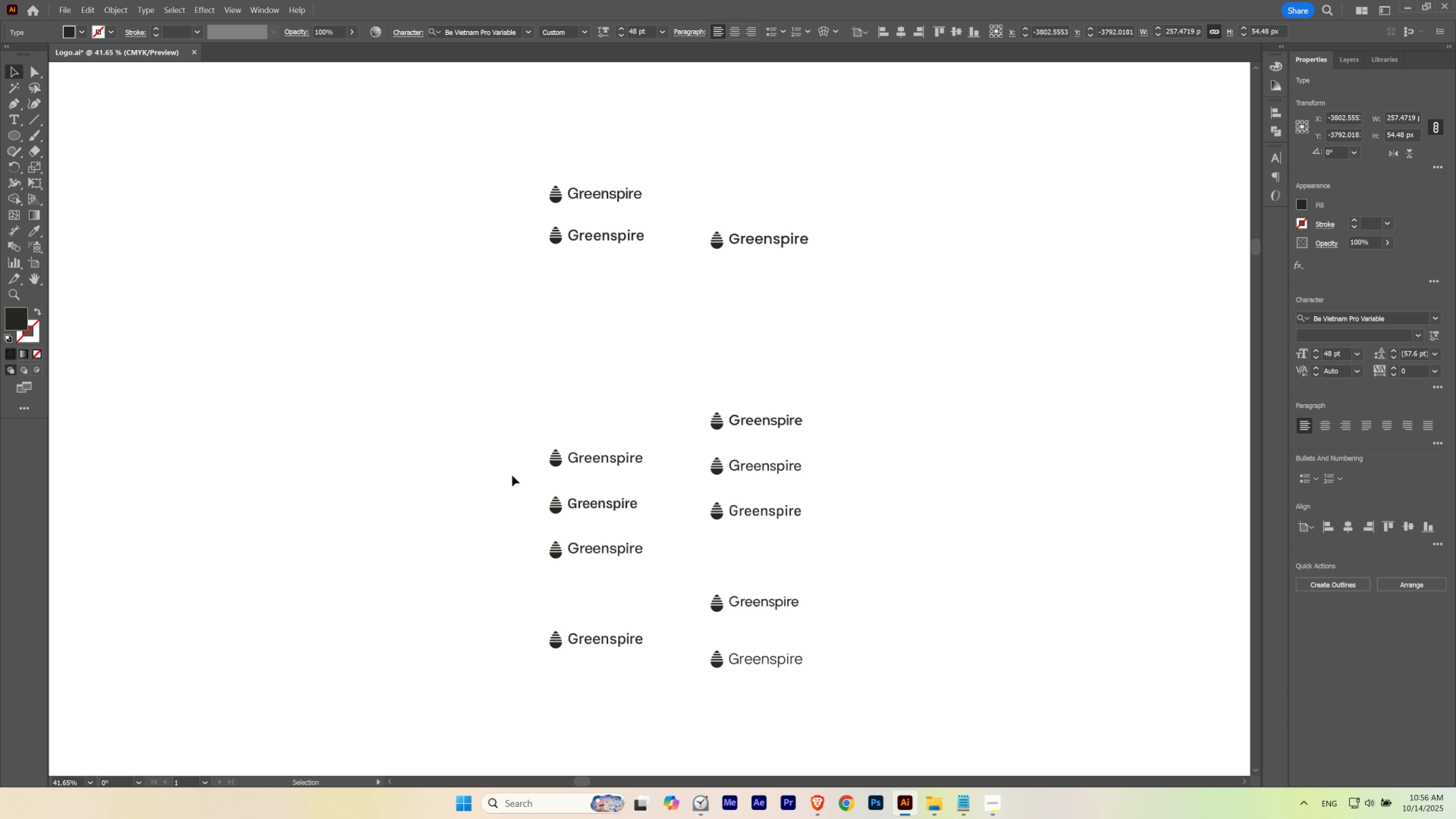 
left_click([512, 475])
 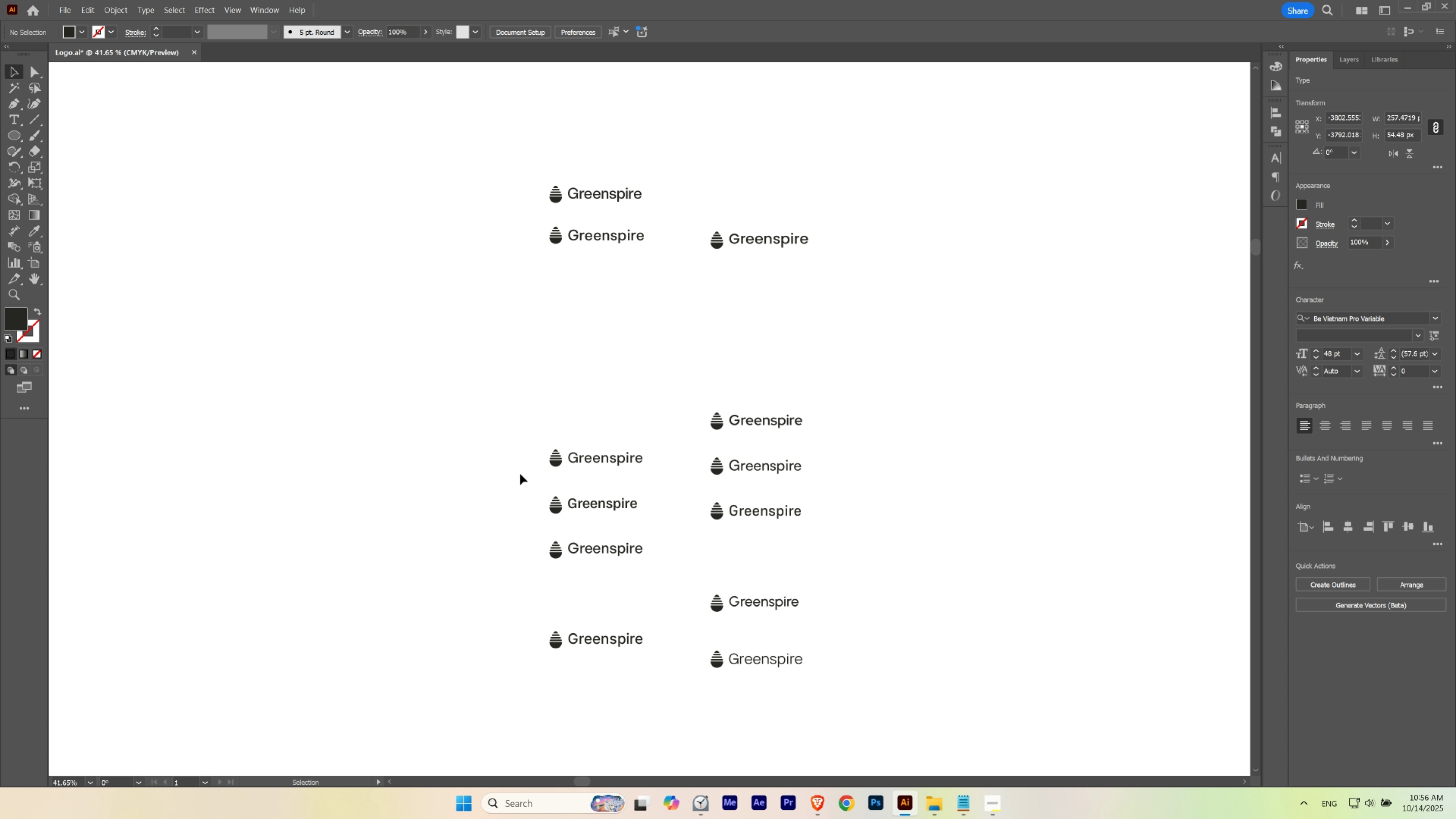 
left_click_drag(start_coordinate=[519, 474], to_coordinate=[650, 453])
 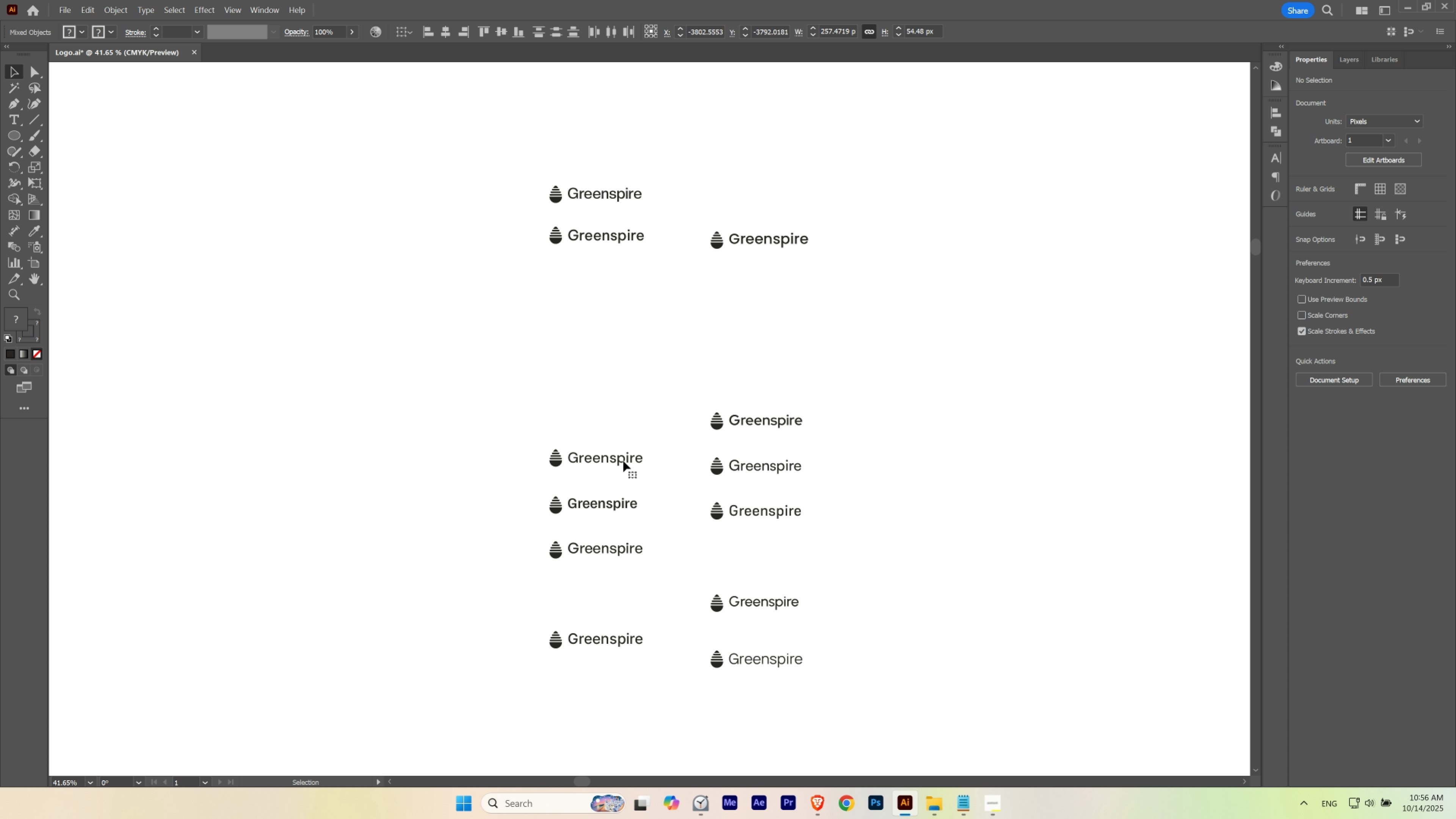 
left_click_drag(start_coordinate=[623, 461], to_coordinate=[638, 285])
 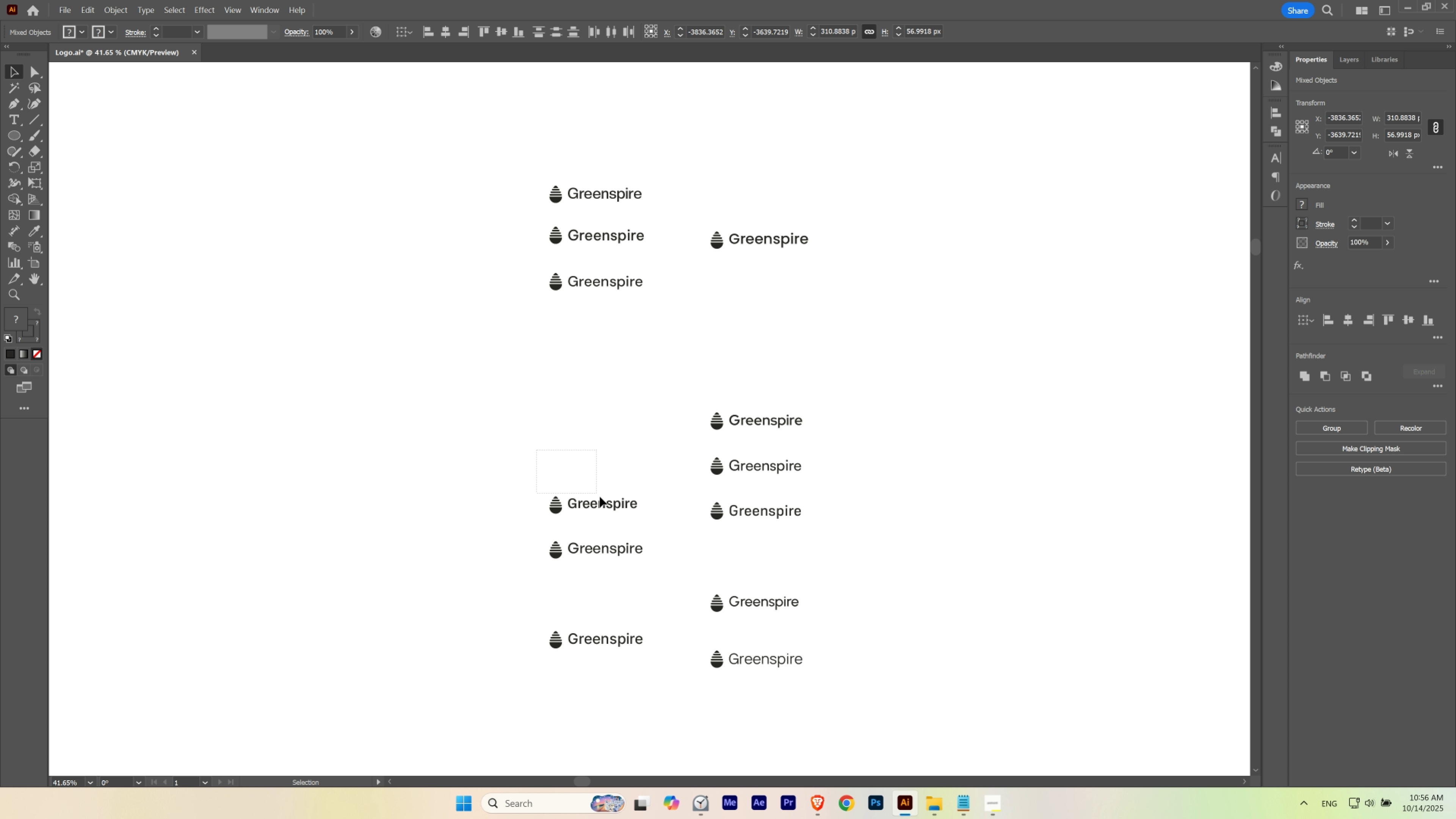 
hold_key(key=ShiftLeft, duration=1.53)
 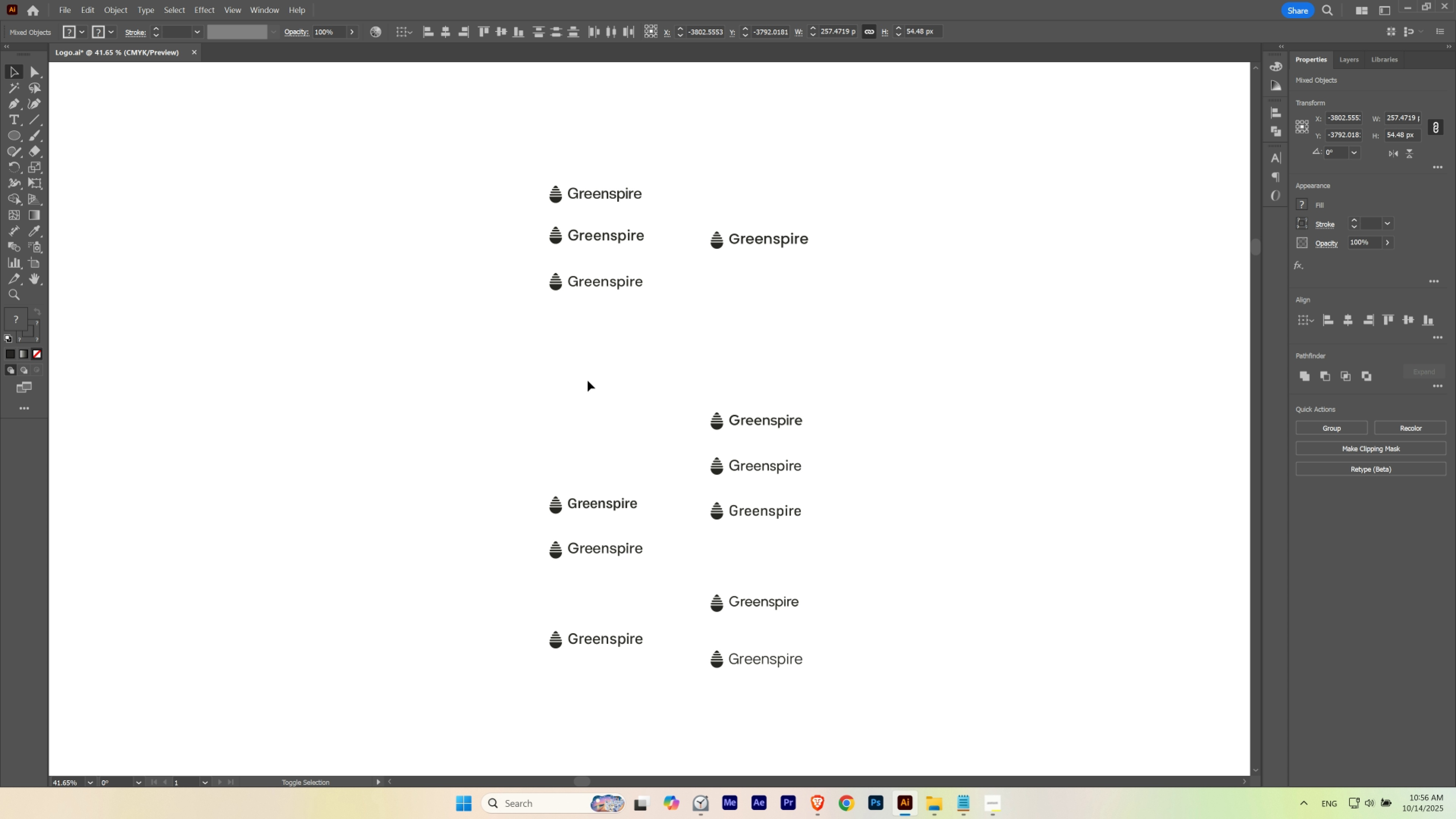 
key(Shift+ShiftLeft)
 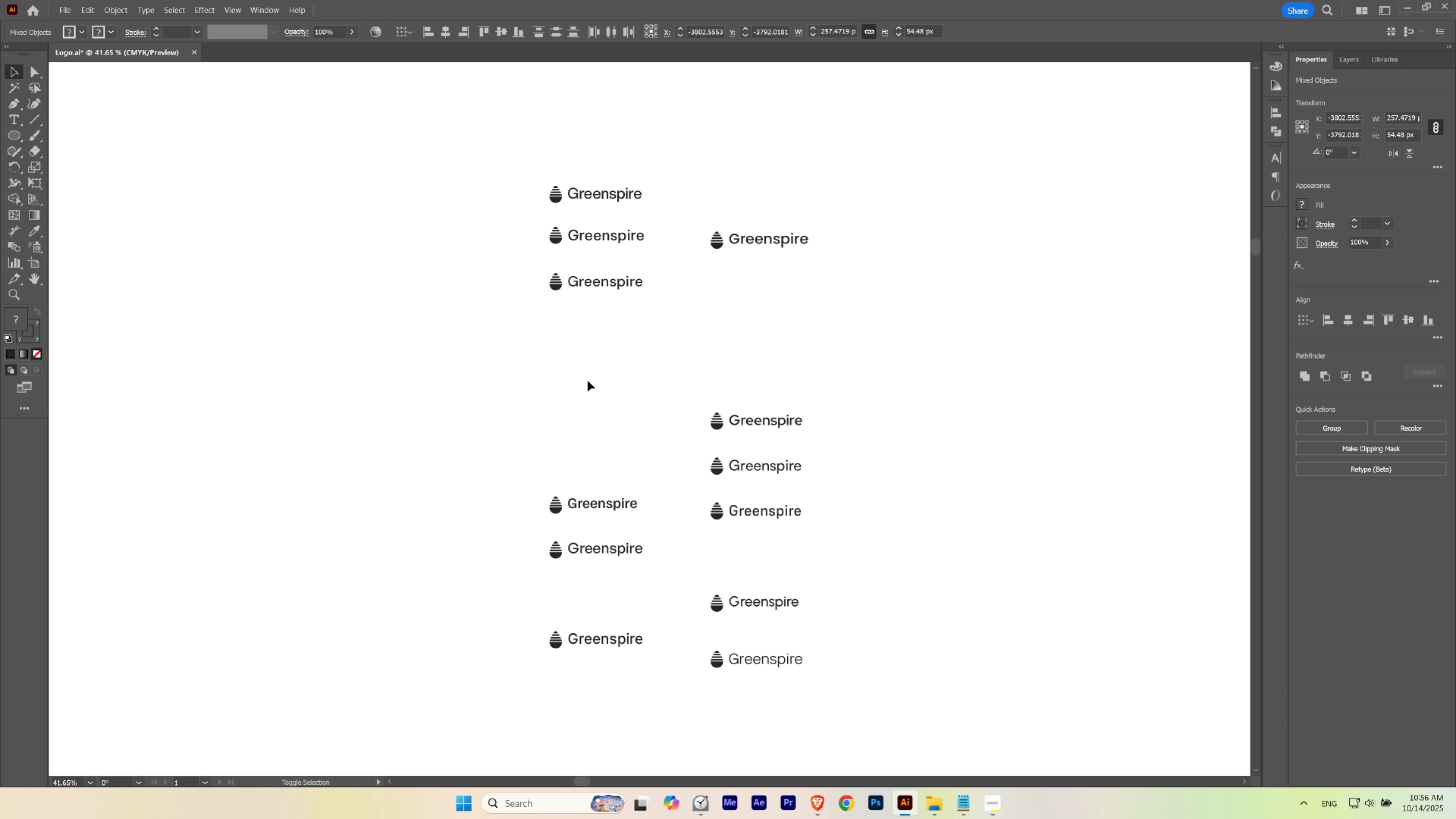 
key(Shift+ShiftLeft)
 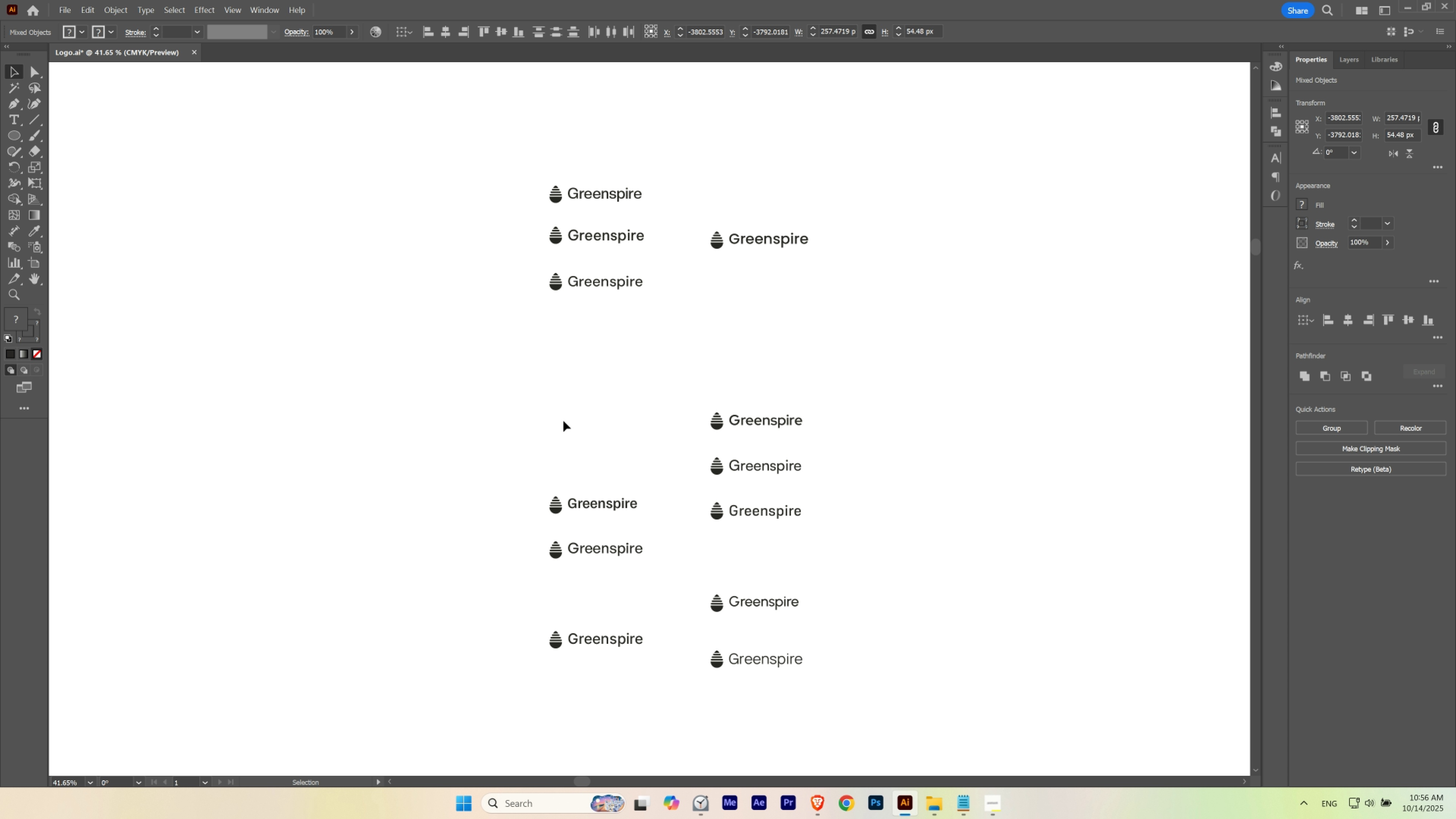 
key(Shift+ShiftLeft)
 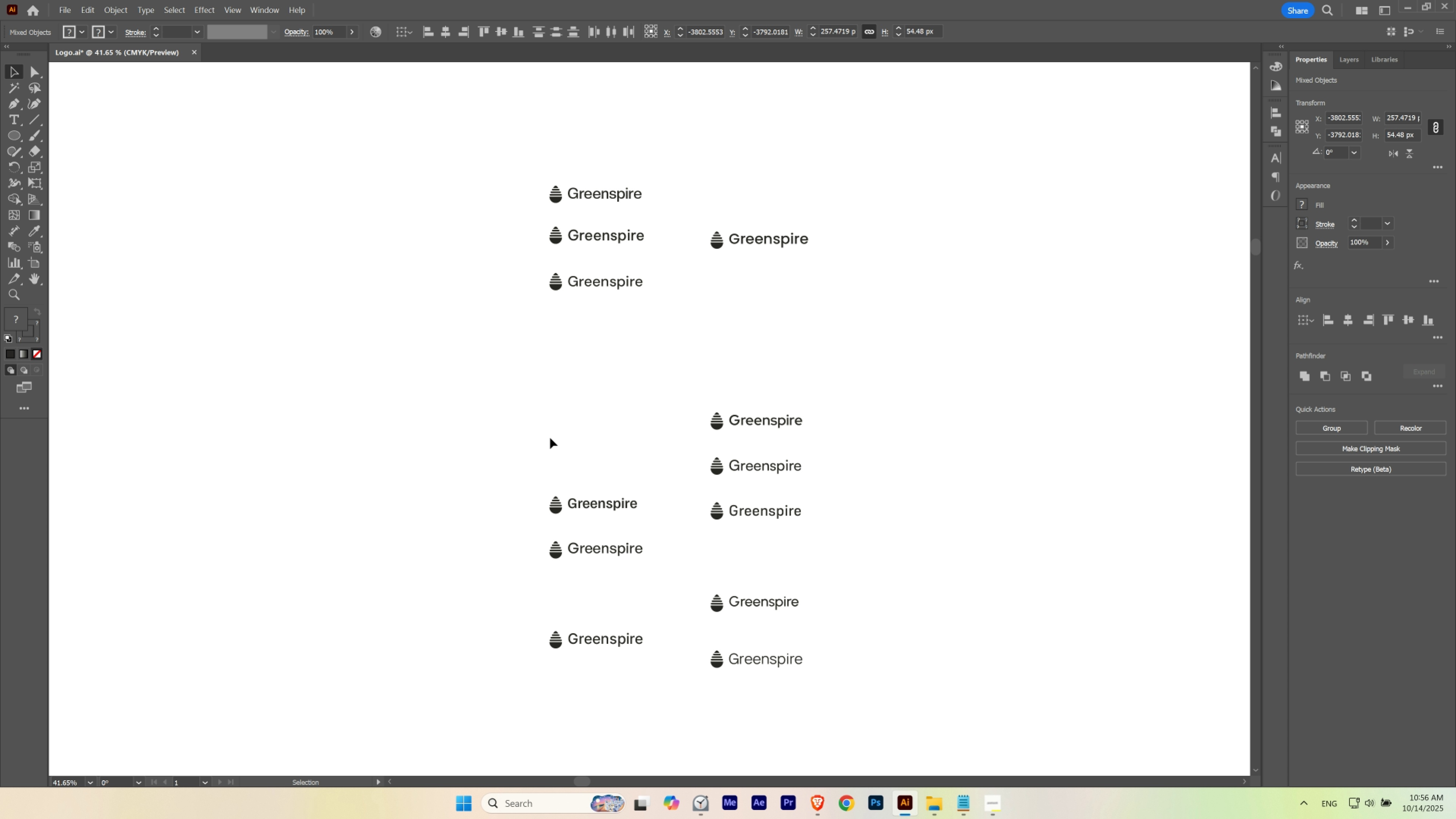 
key(Shift+ShiftLeft)
 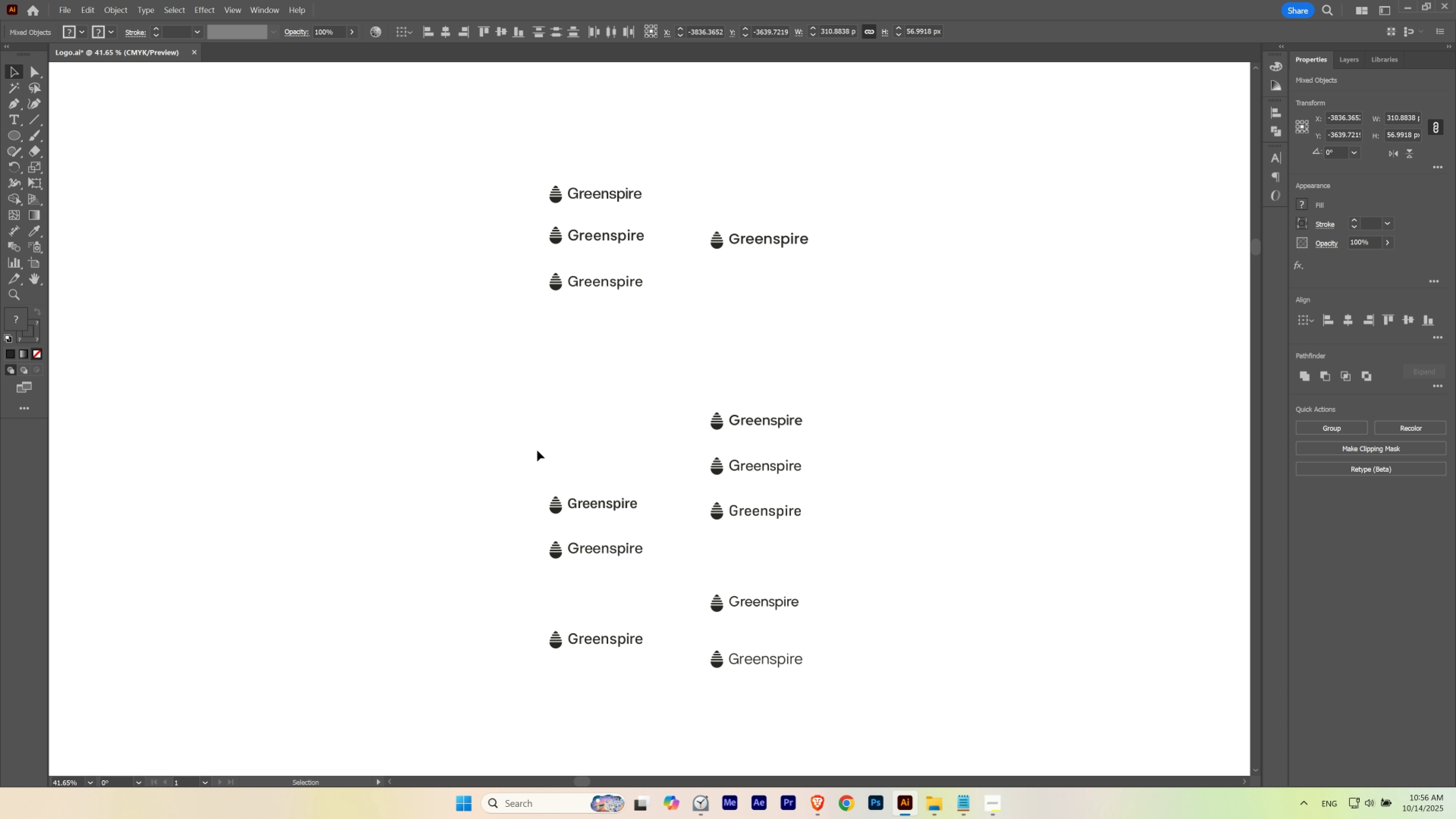 
left_click_drag(start_coordinate=[537, 450], to_coordinate=[614, 508])
 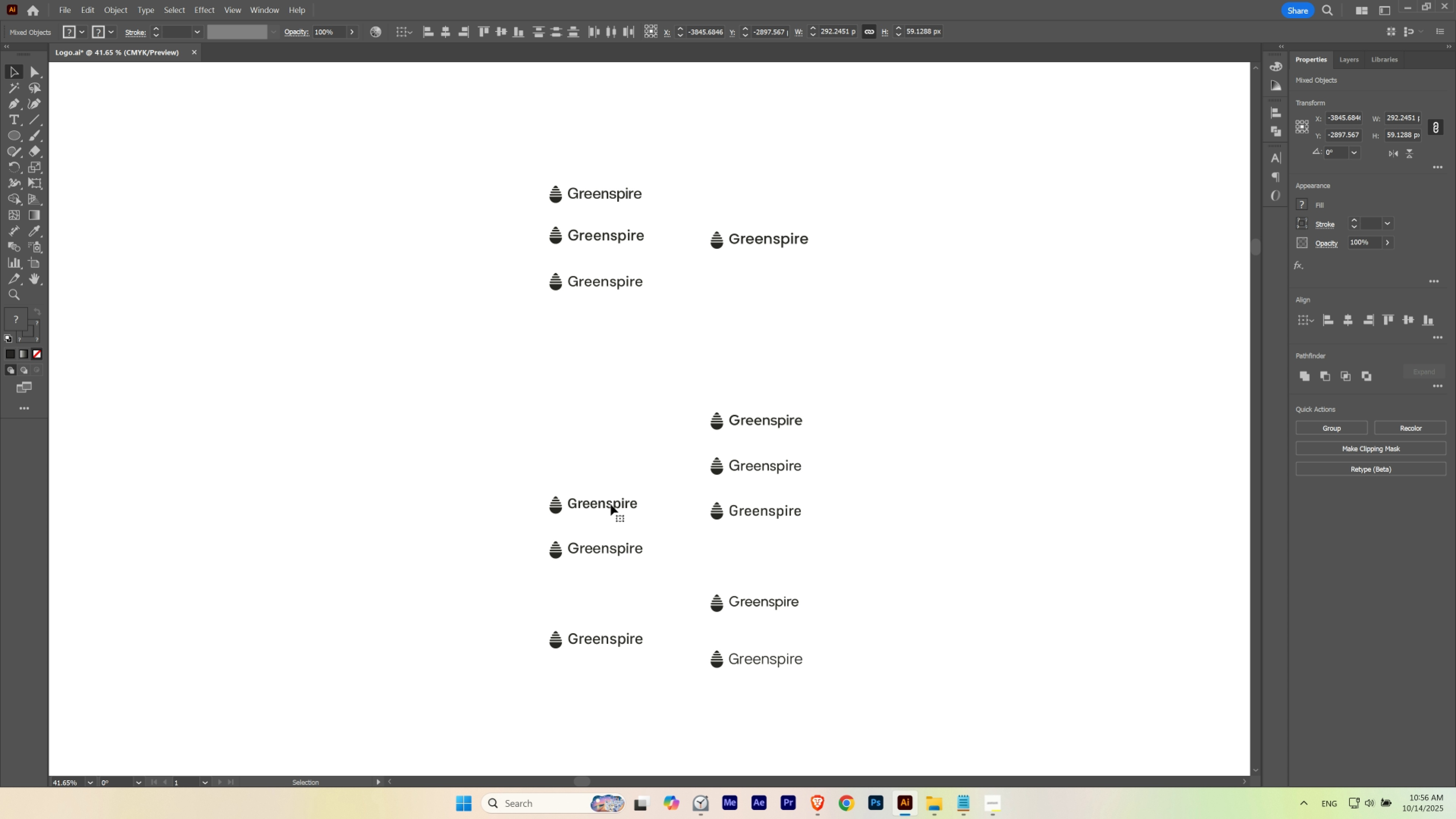 
left_click_drag(start_coordinate=[611, 504], to_coordinate=[640, 328])
 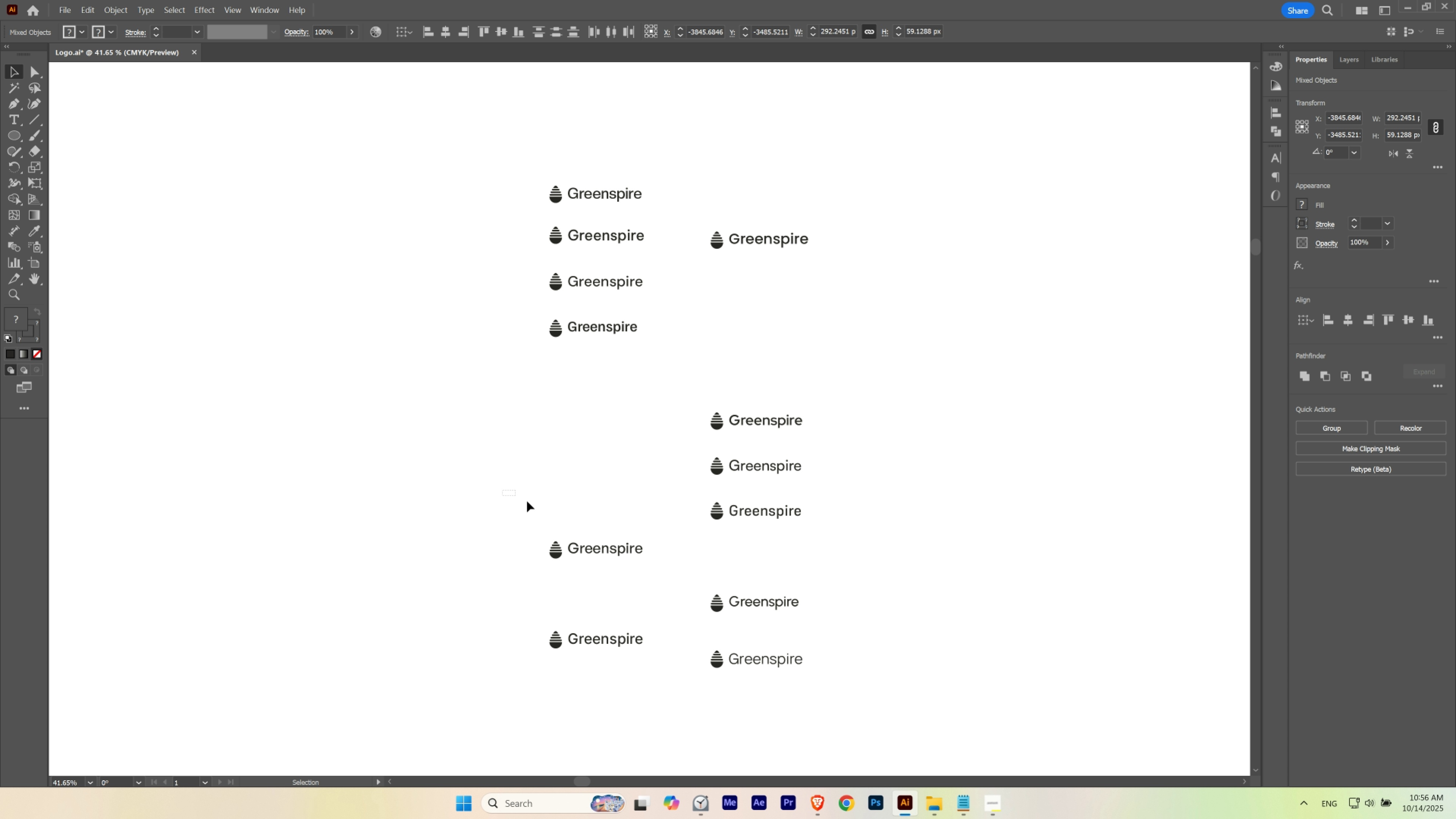 
hold_key(key=ShiftLeft, duration=1.52)
 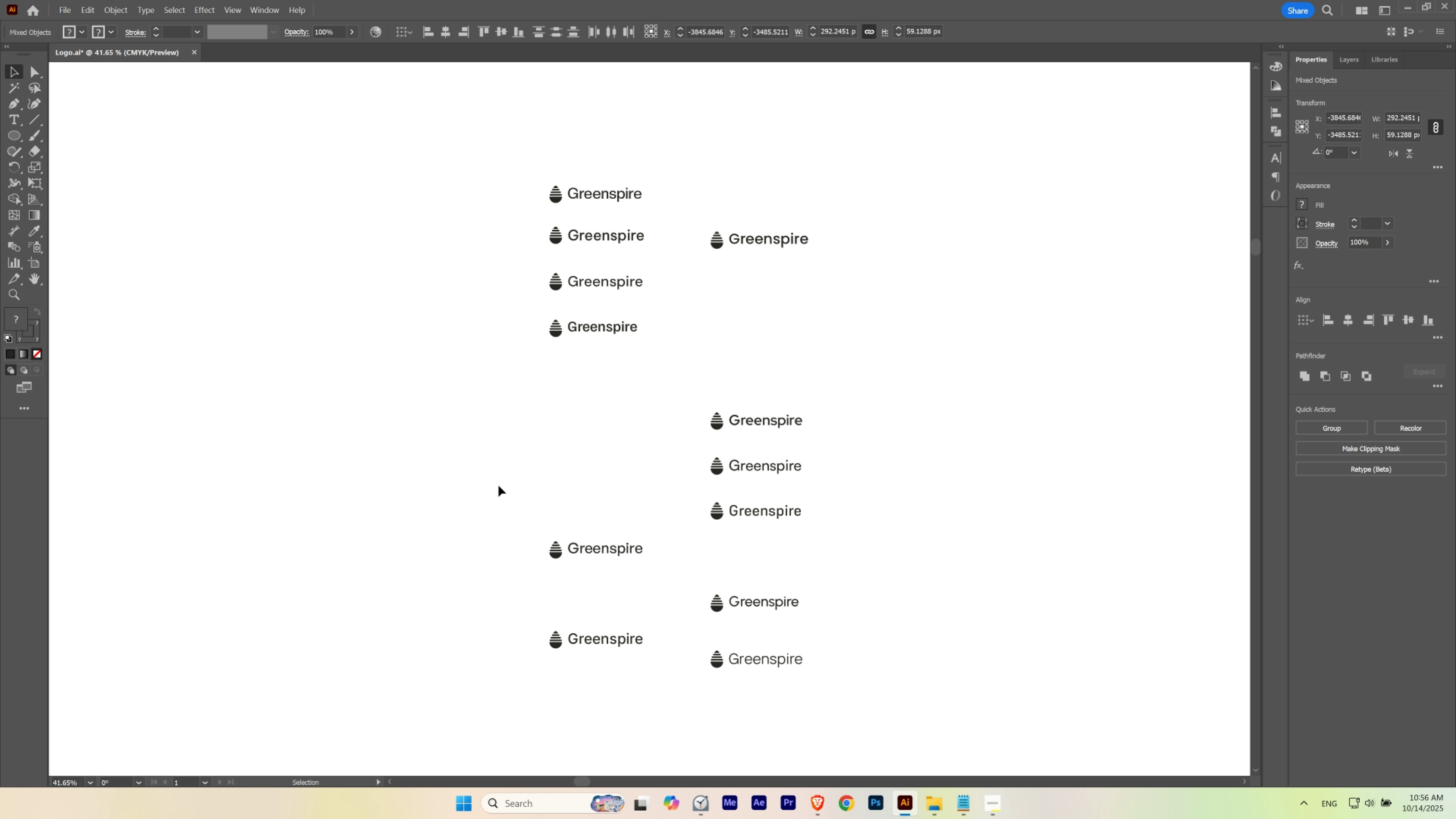 
left_click_drag(start_coordinate=[503, 490], to_coordinate=[630, 563])
 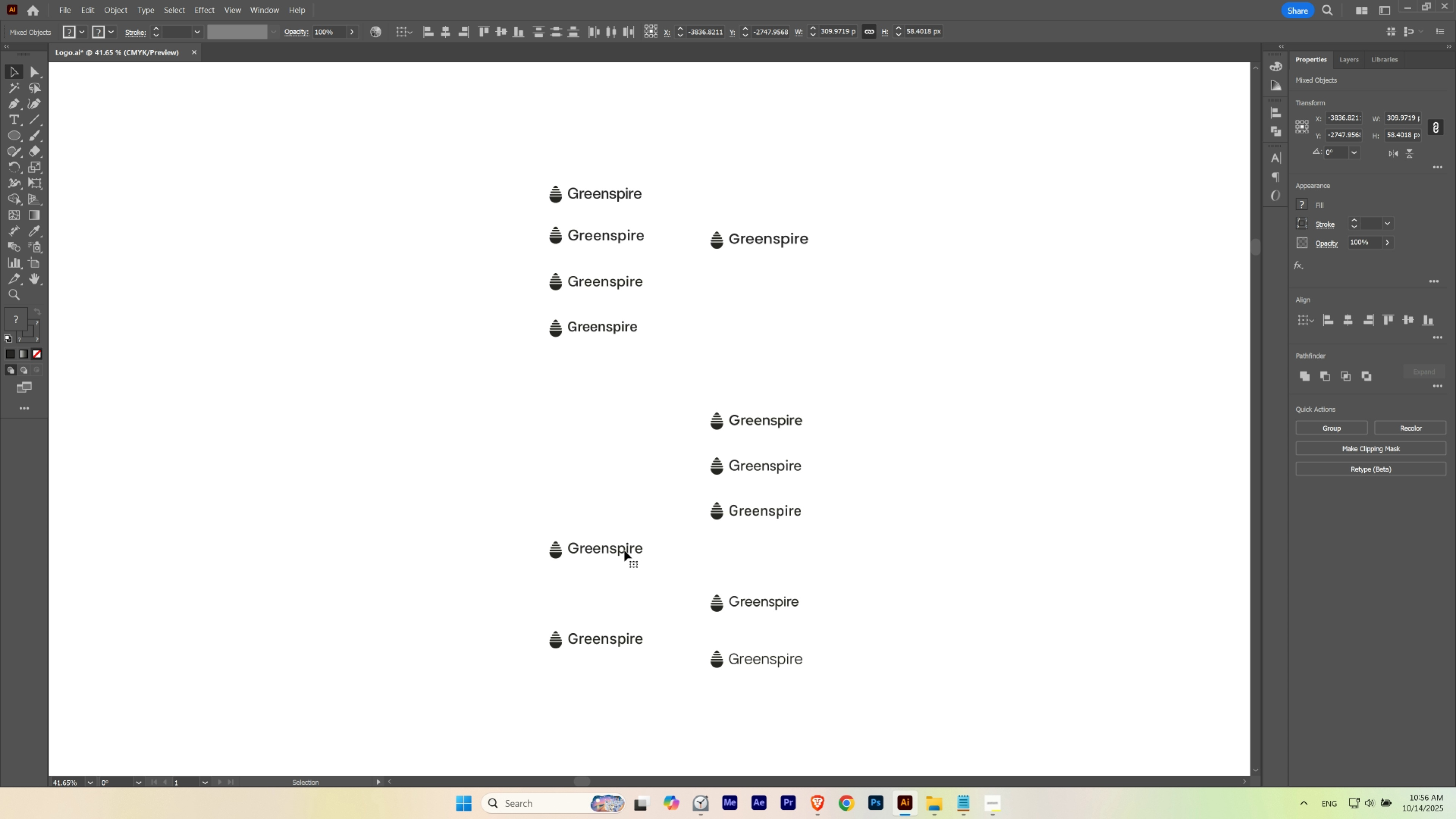 
left_click_drag(start_coordinate=[624, 550], to_coordinate=[631, 381])
 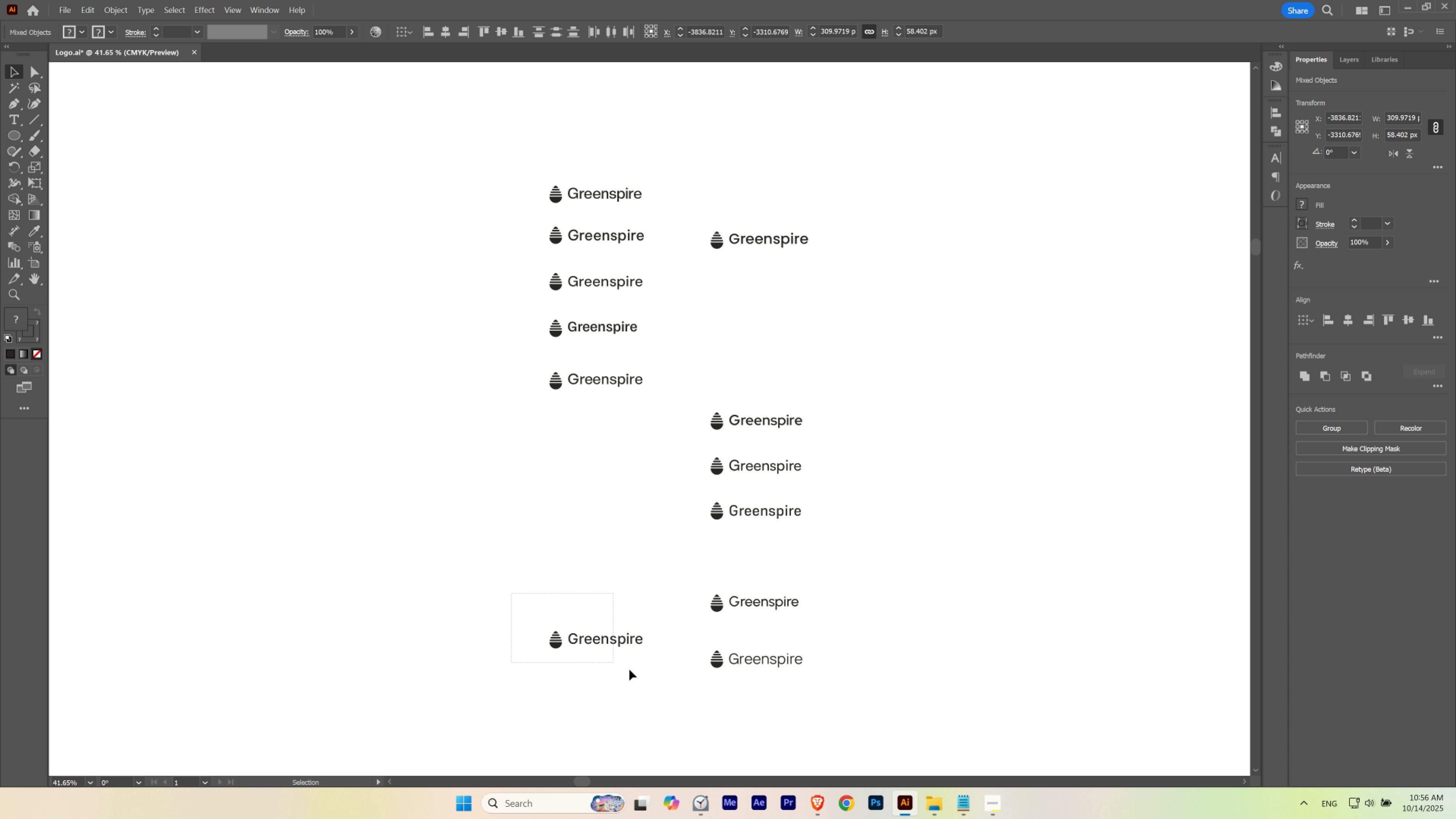 
hold_key(key=ShiftLeft, duration=1.5)
 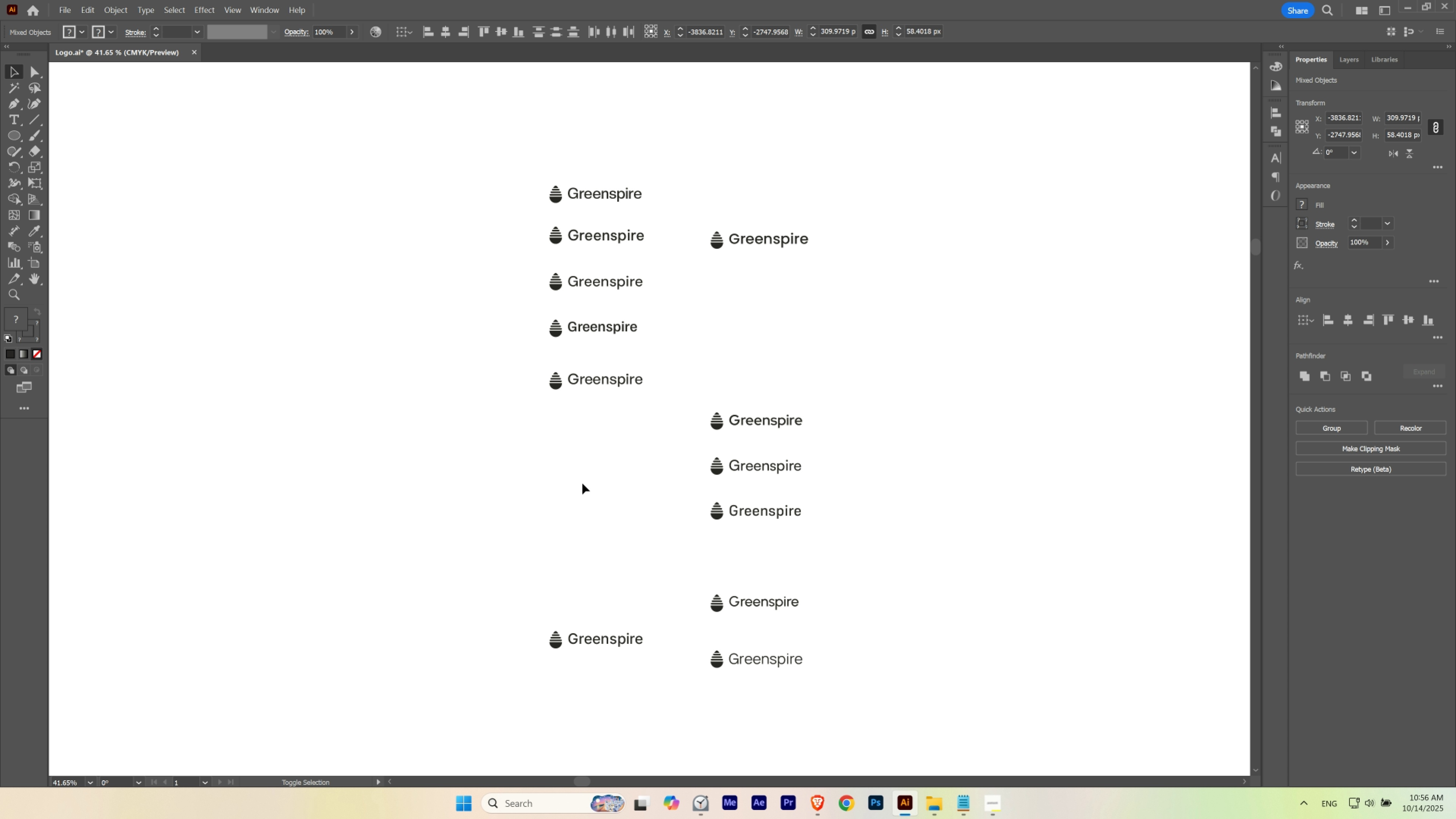 
key(Shift+ShiftLeft)
 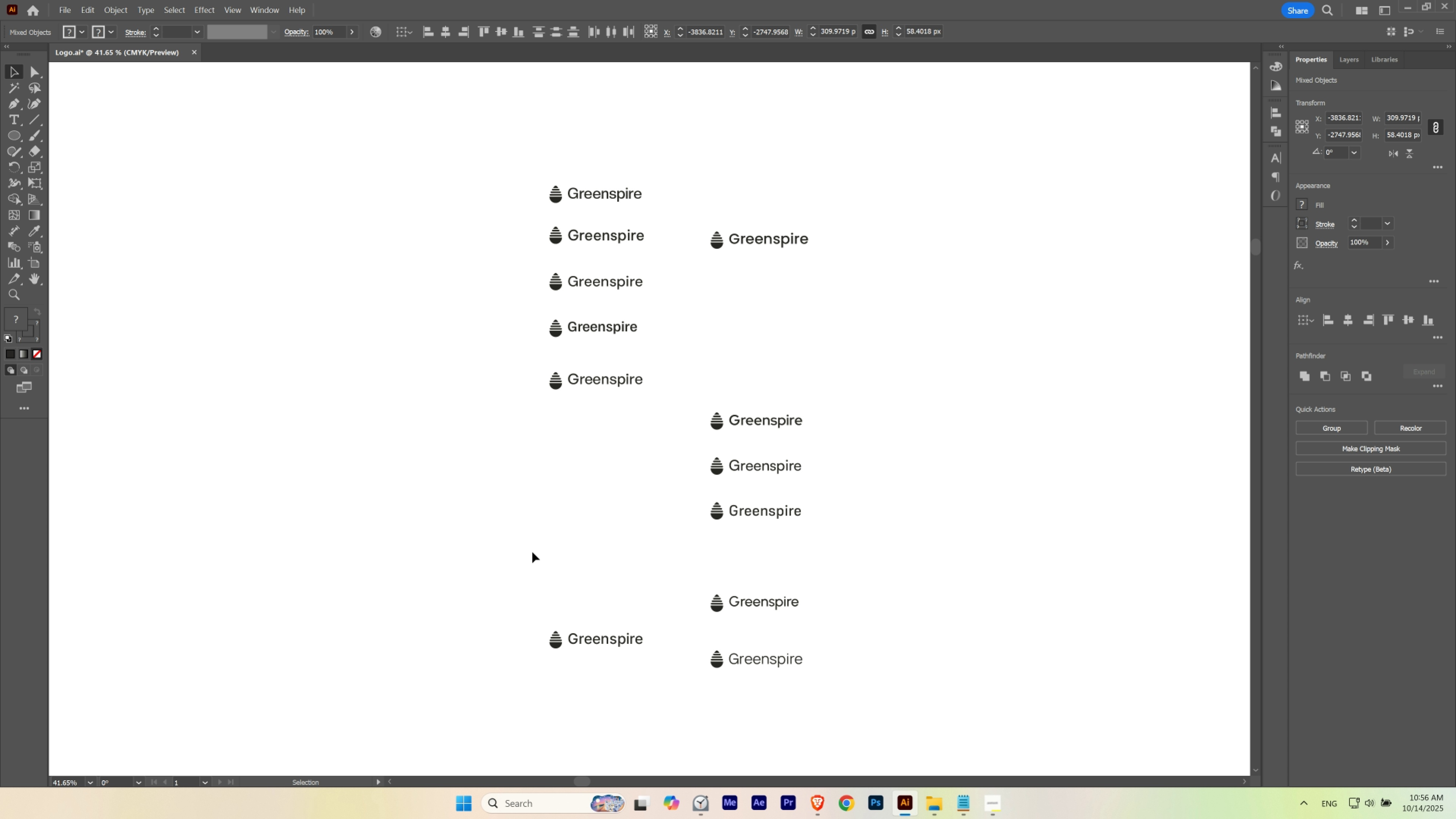 
key(Shift+ShiftLeft)
 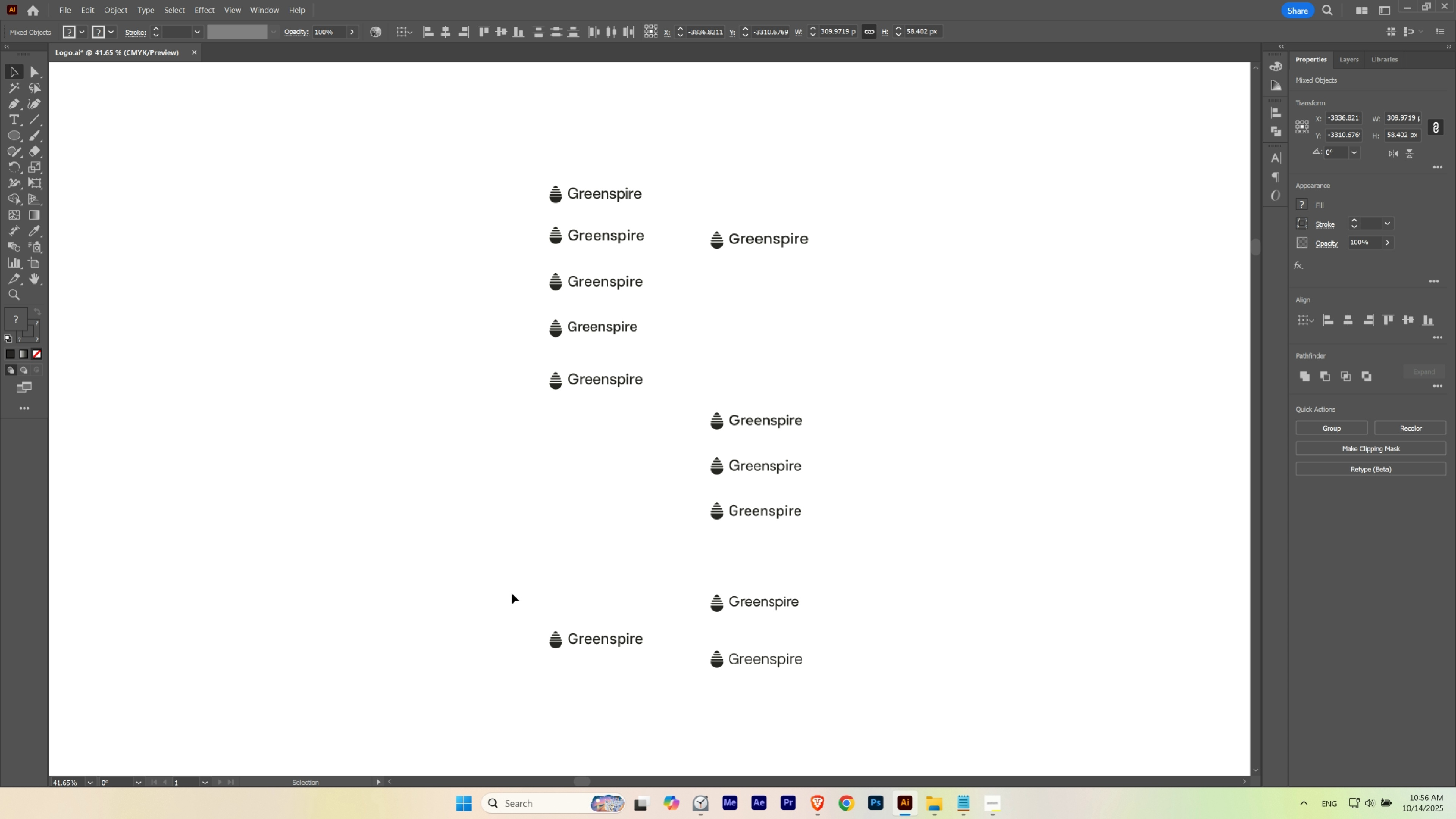 
left_click_drag(start_coordinate=[512, 593], to_coordinate=[646, 677])
 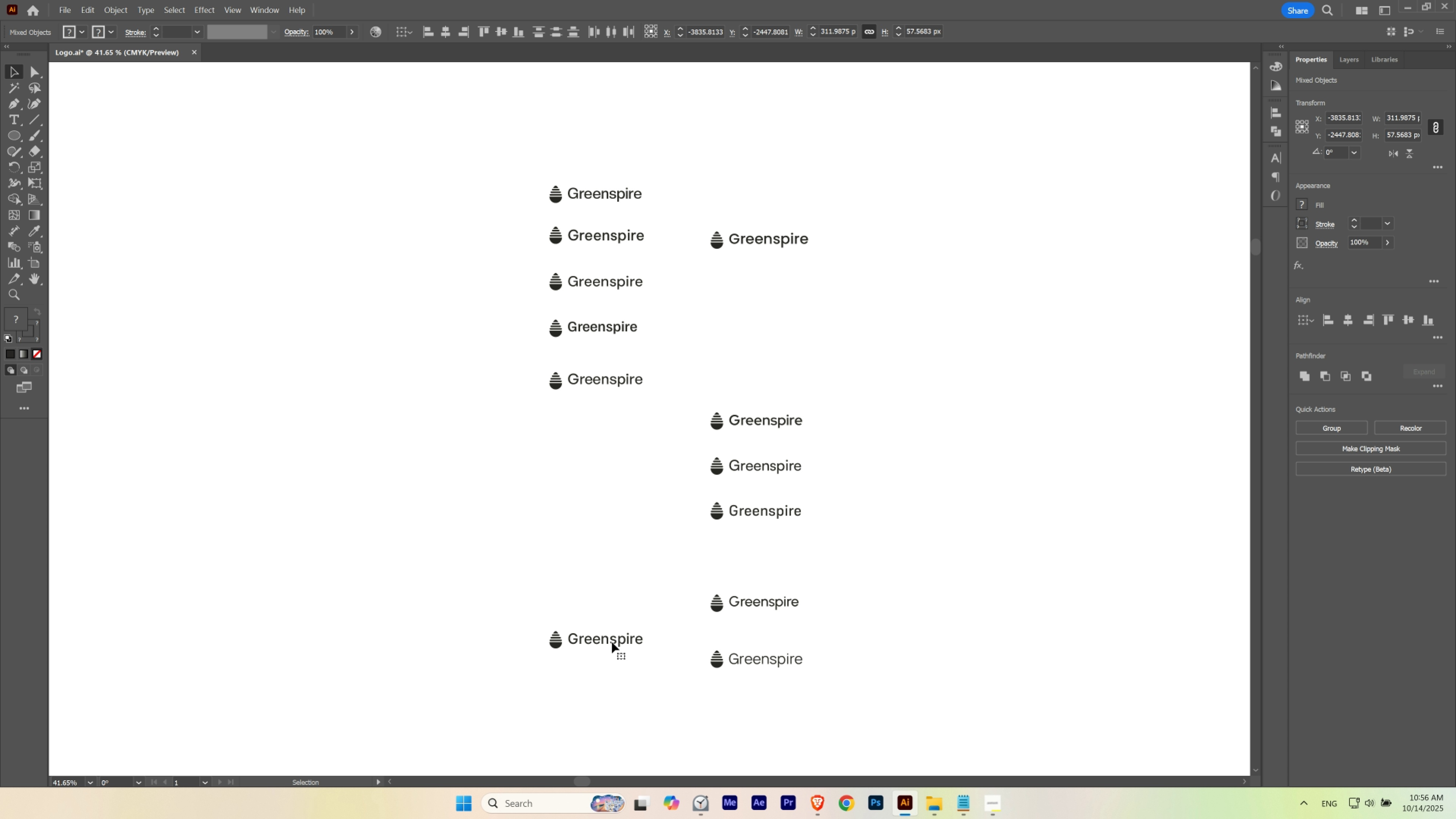 
left_click_drag(start_coordinate=[612, 642], to_coordinate=[632, 434])
 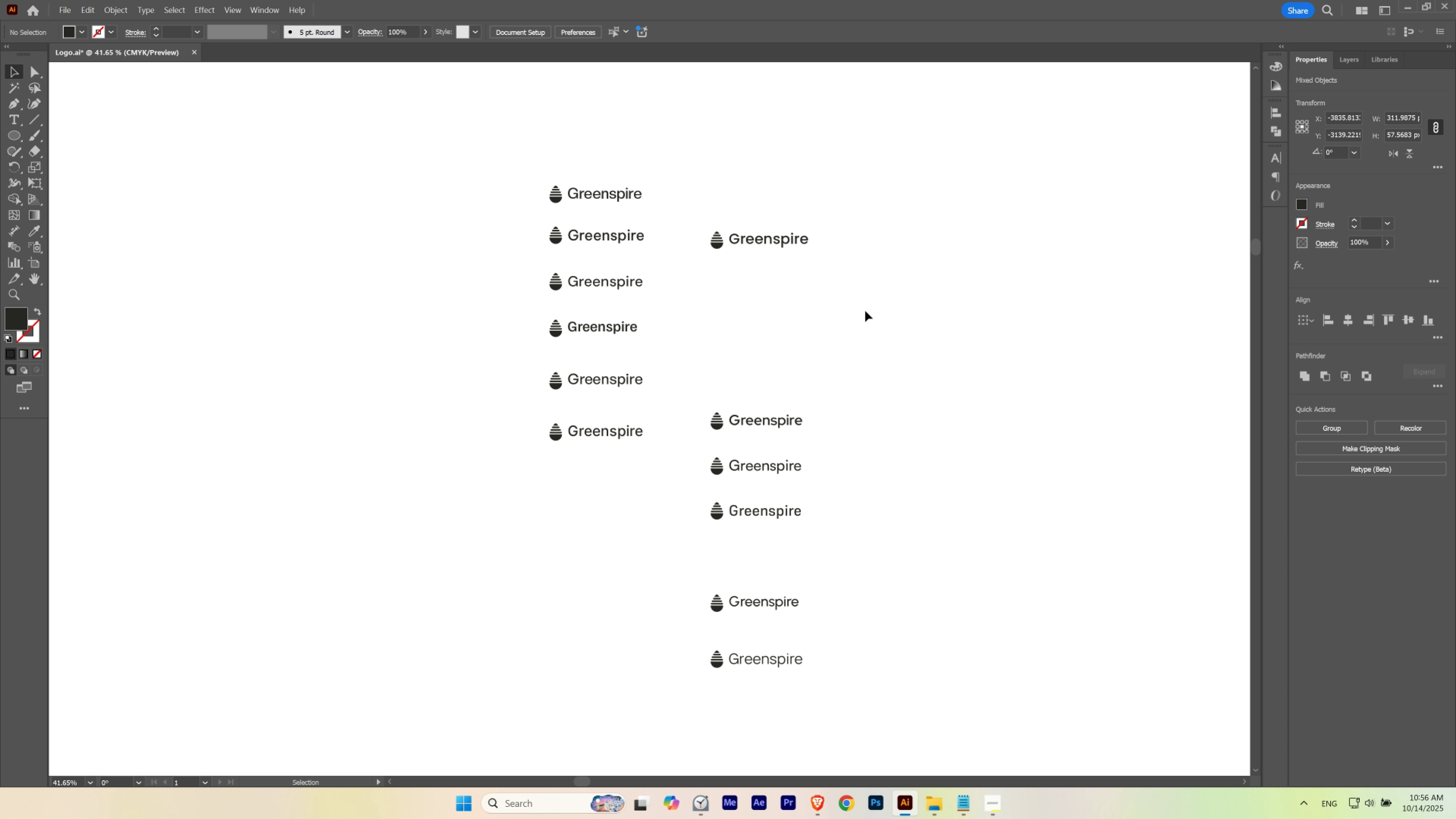 
hold_key(key=ShiftLeft, duration=1.53)
 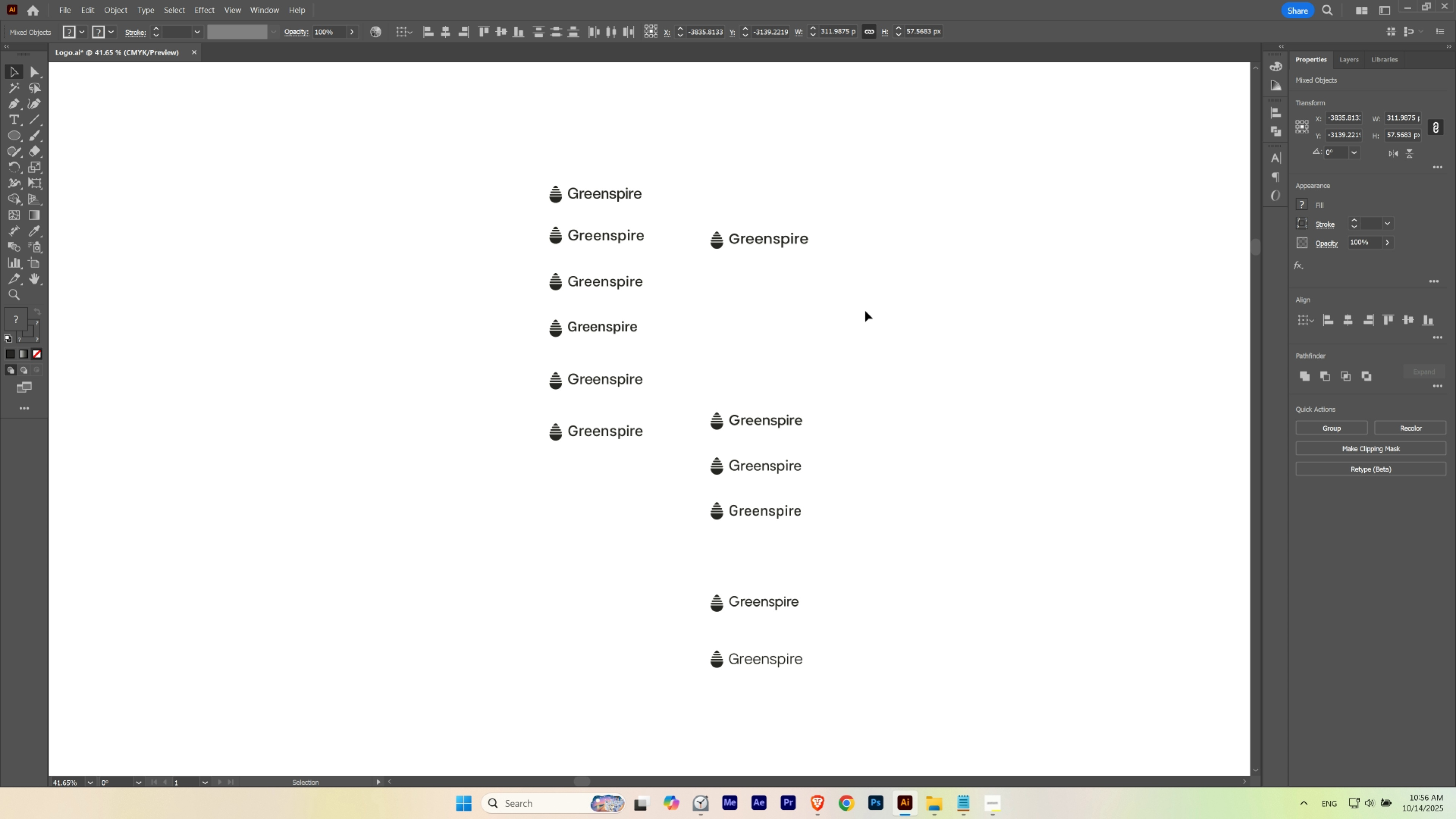 
hold_key(key=ShiftLeft, duration=0.39)
 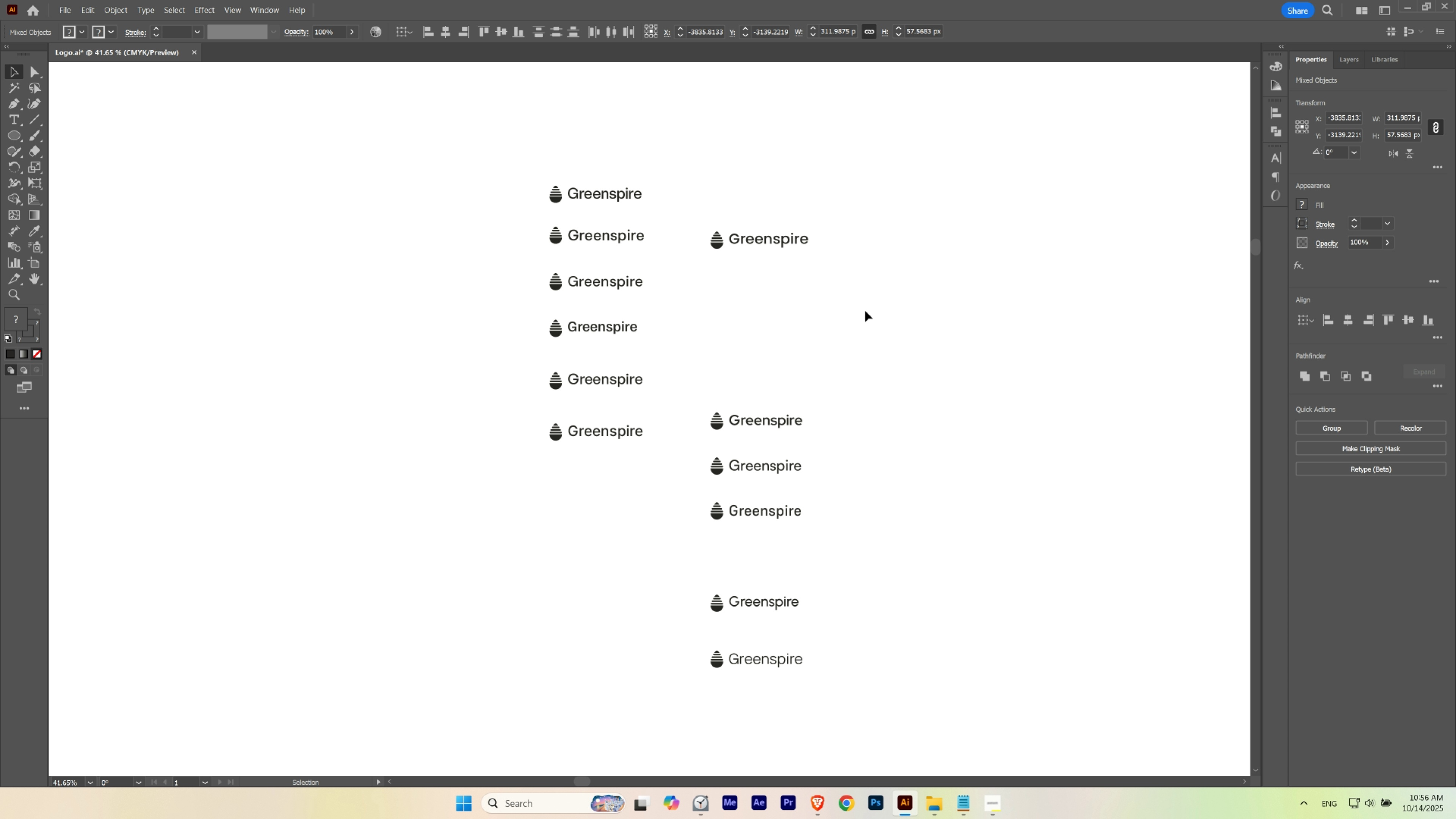 
left_click([865, 311])
 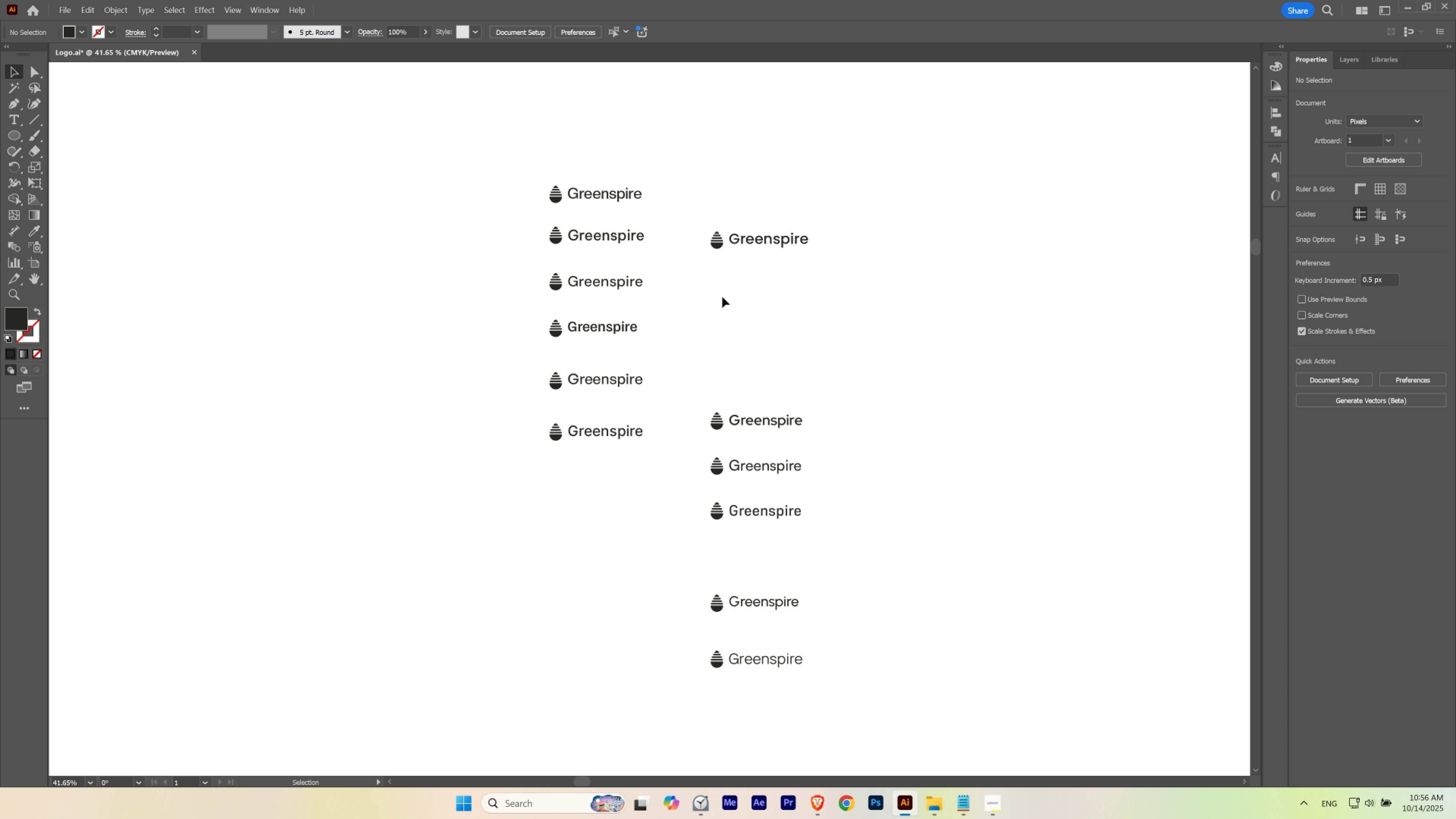 
left_click_drag(start_coordinate=[702, 293], to_coordinate=[850, 211])
 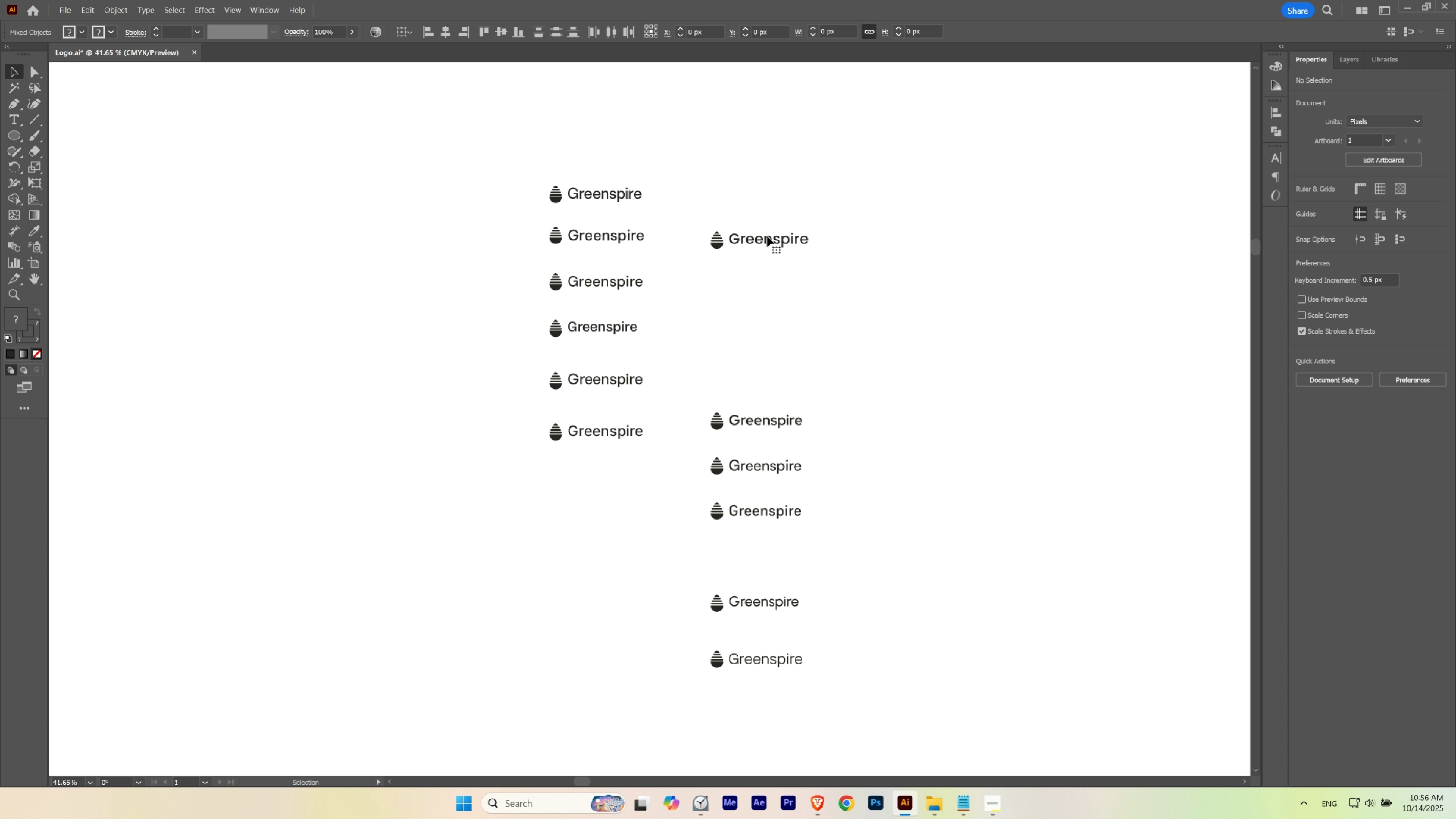 
left_click_drag(start_coordinate=[767, 236], to_coordinate=[768, 191])
 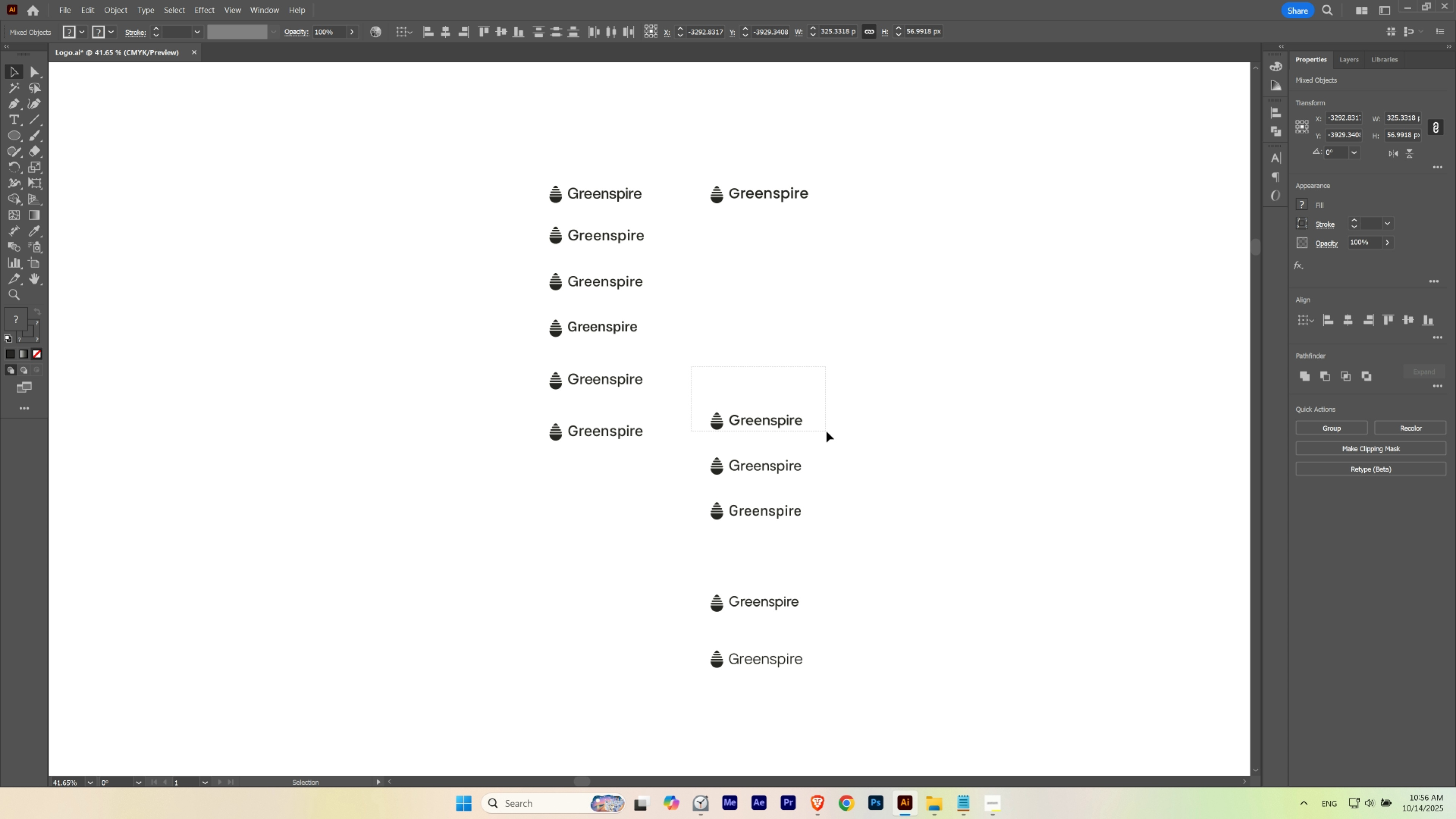 
hold_key(key=ShiftLeft, duration=1.3)
 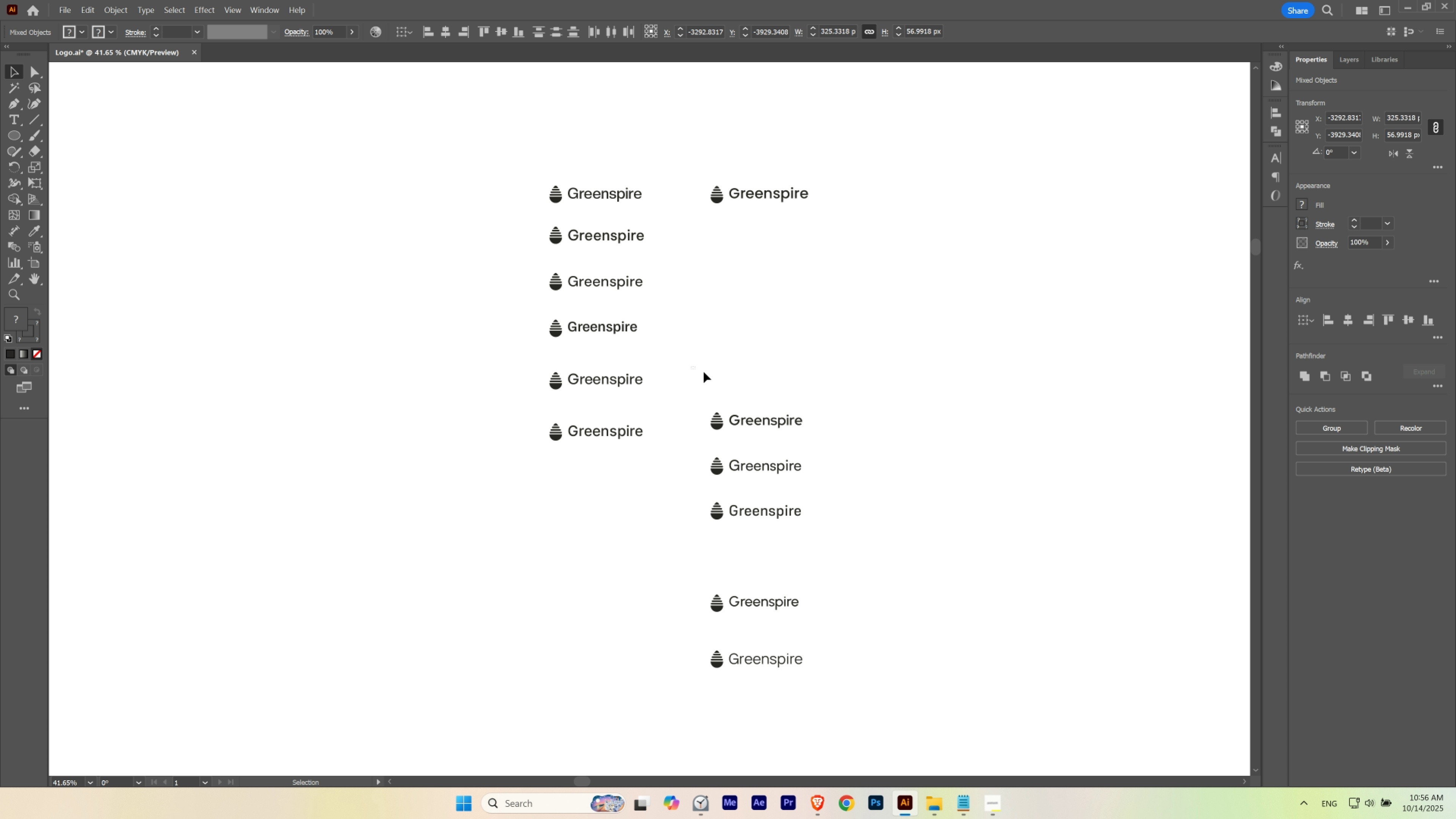 
left_click_drag(start_coordinate=[691, 366], to_coordinate=[828, 436])
 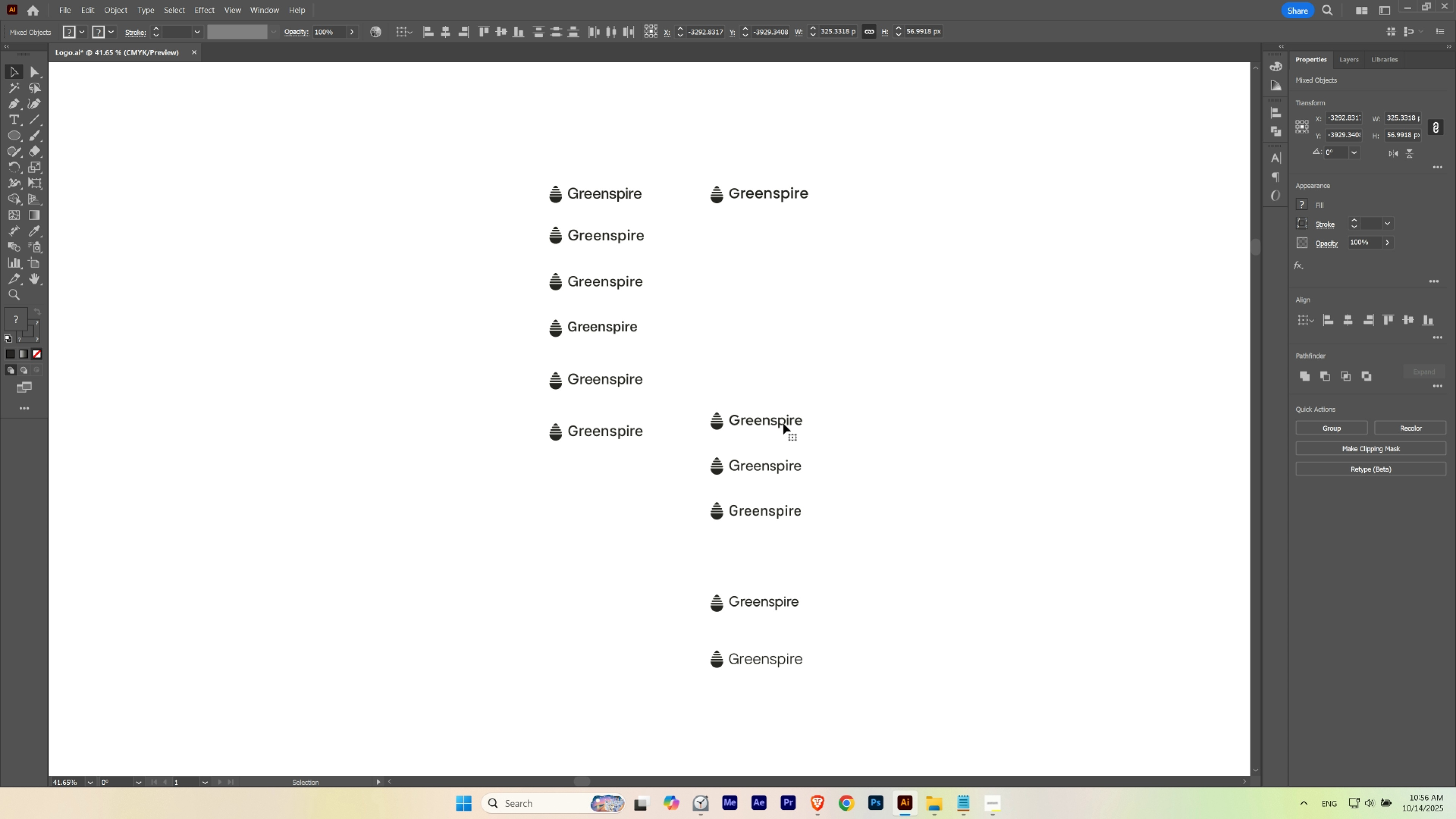 
left_click_drag(start_coordinate=[782, 423], to_coordinate=[788, 236])
 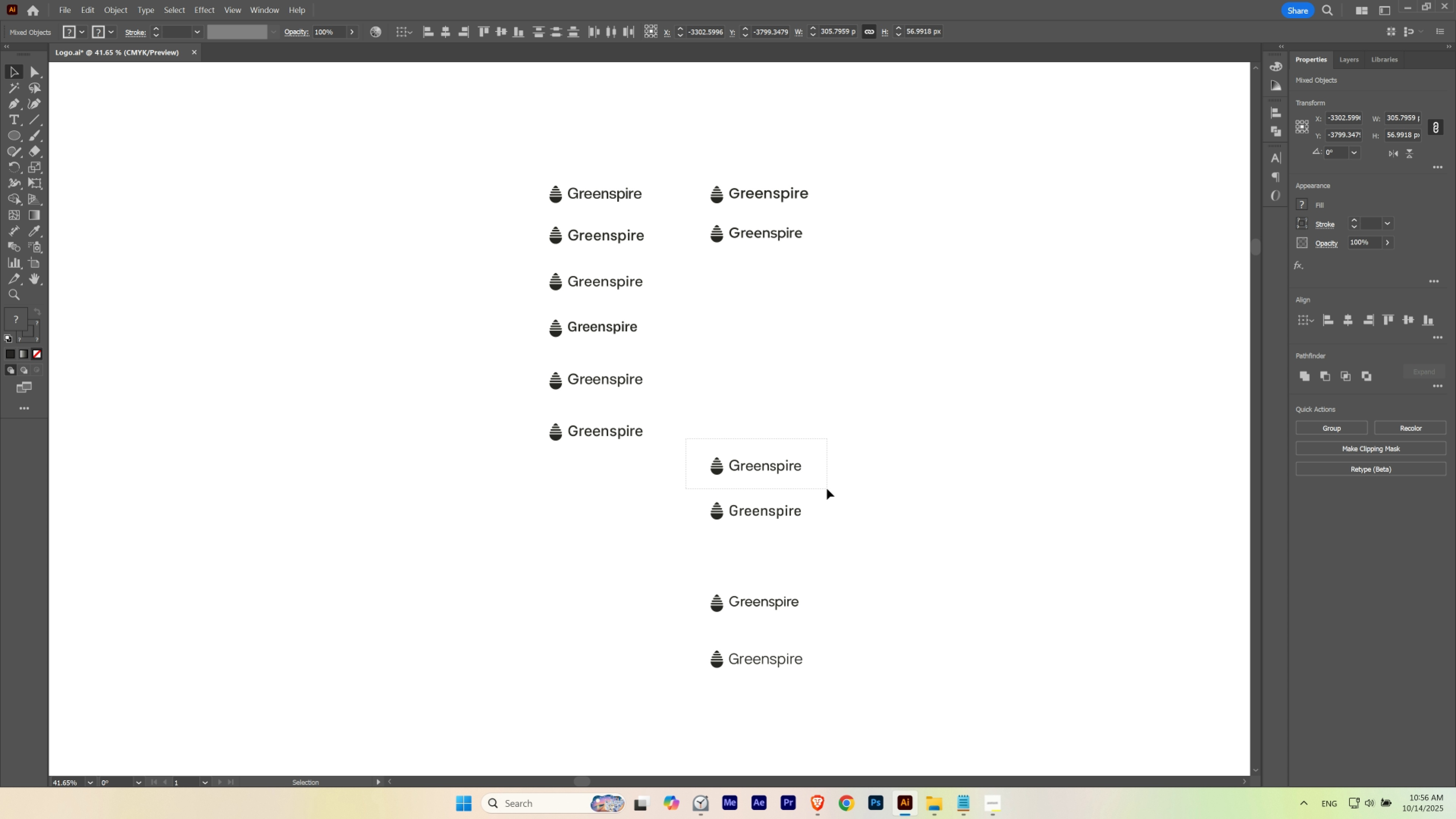 
hold_key(key=ShiftLeft, duration=1.45)
 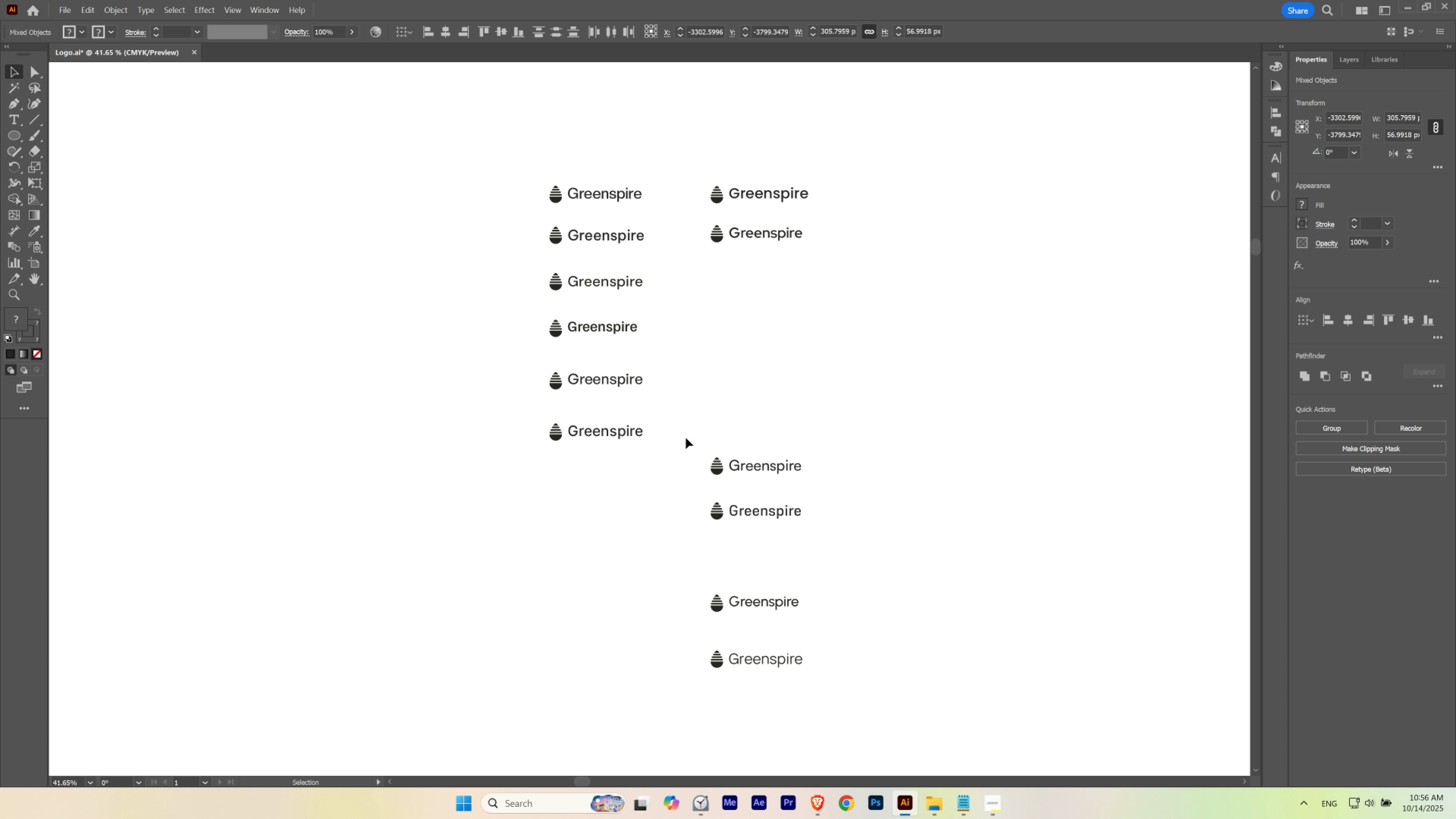 
left_click_drag(start_coordinate=[686, 438], to_coordinate=[827, 489])
 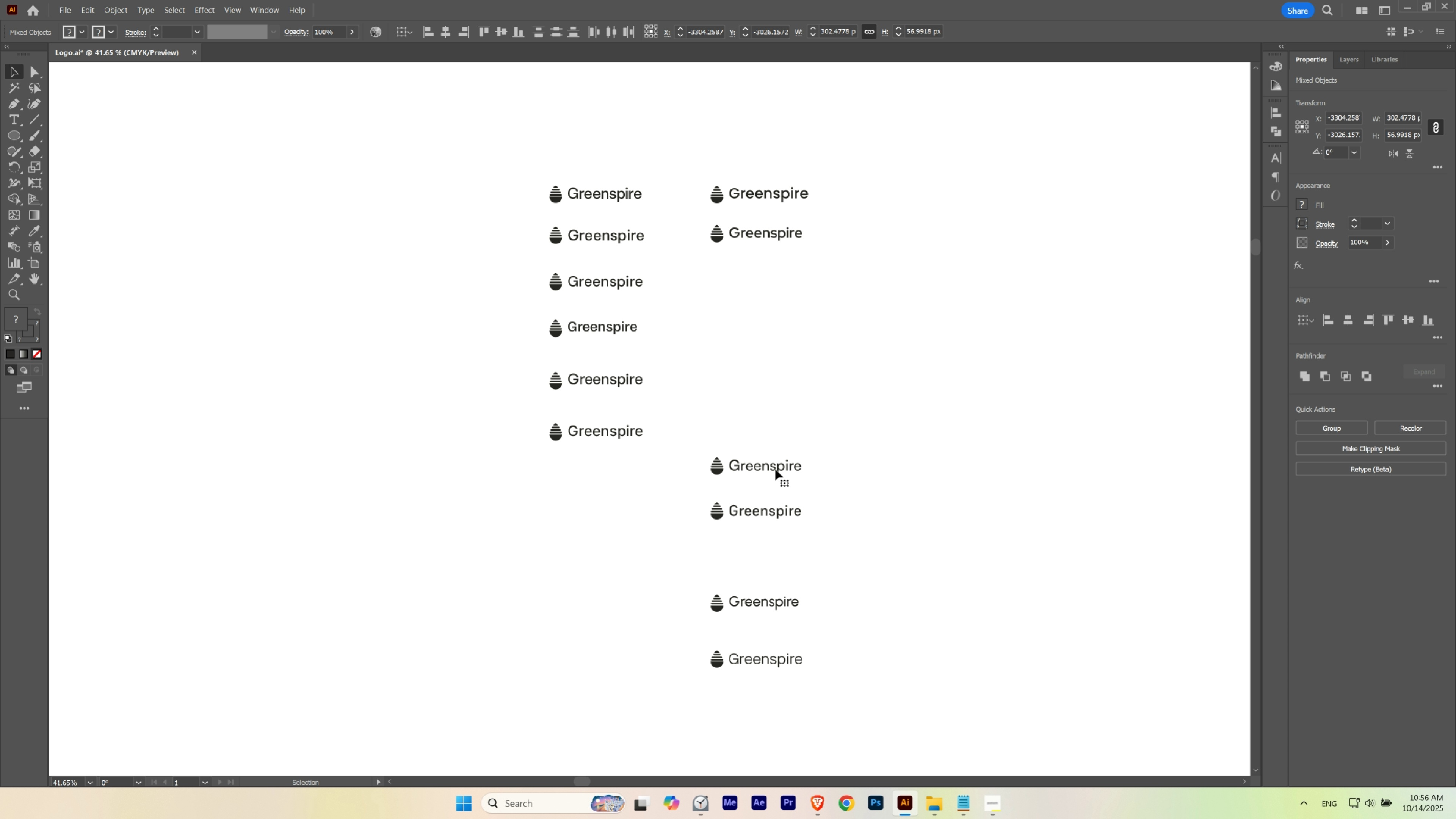 
left_click_drag(start_coordinate=[775, 466], to_coordinate=[791, 281])
 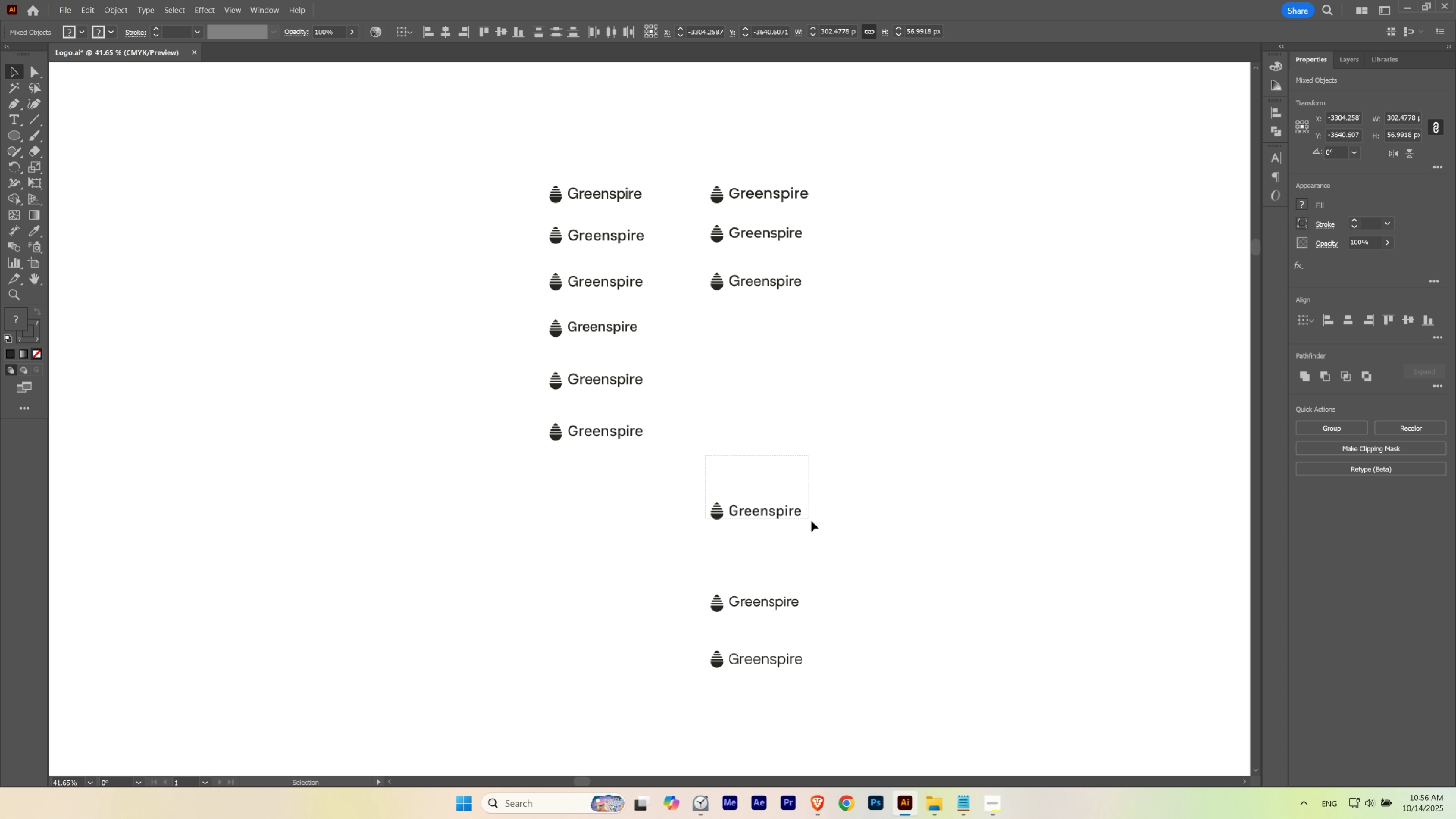 
hold_key(key=ShiftLeft, duration=1.51)
 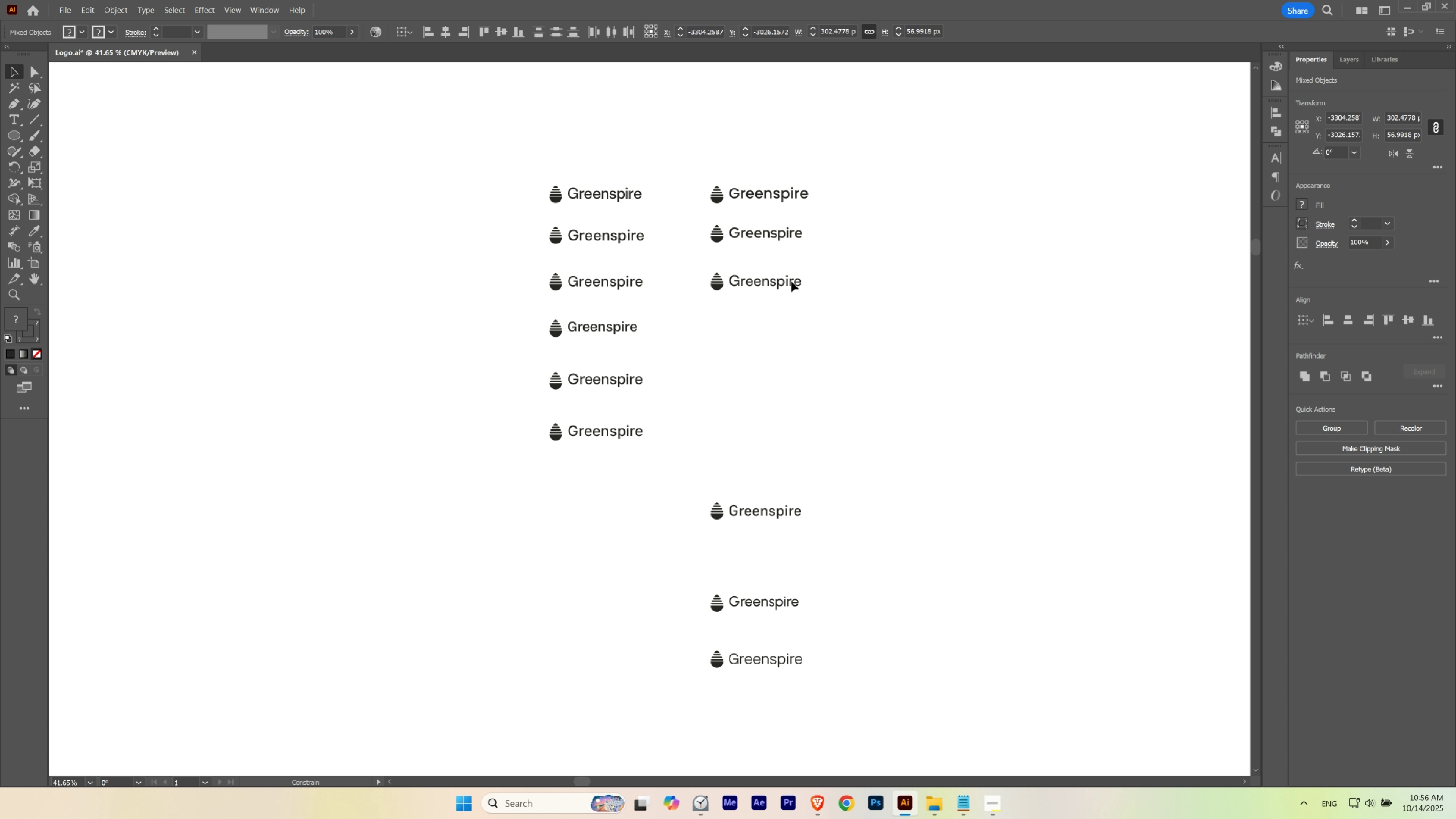 
hold_key(key=ShiftLeft, duration=0.83)
 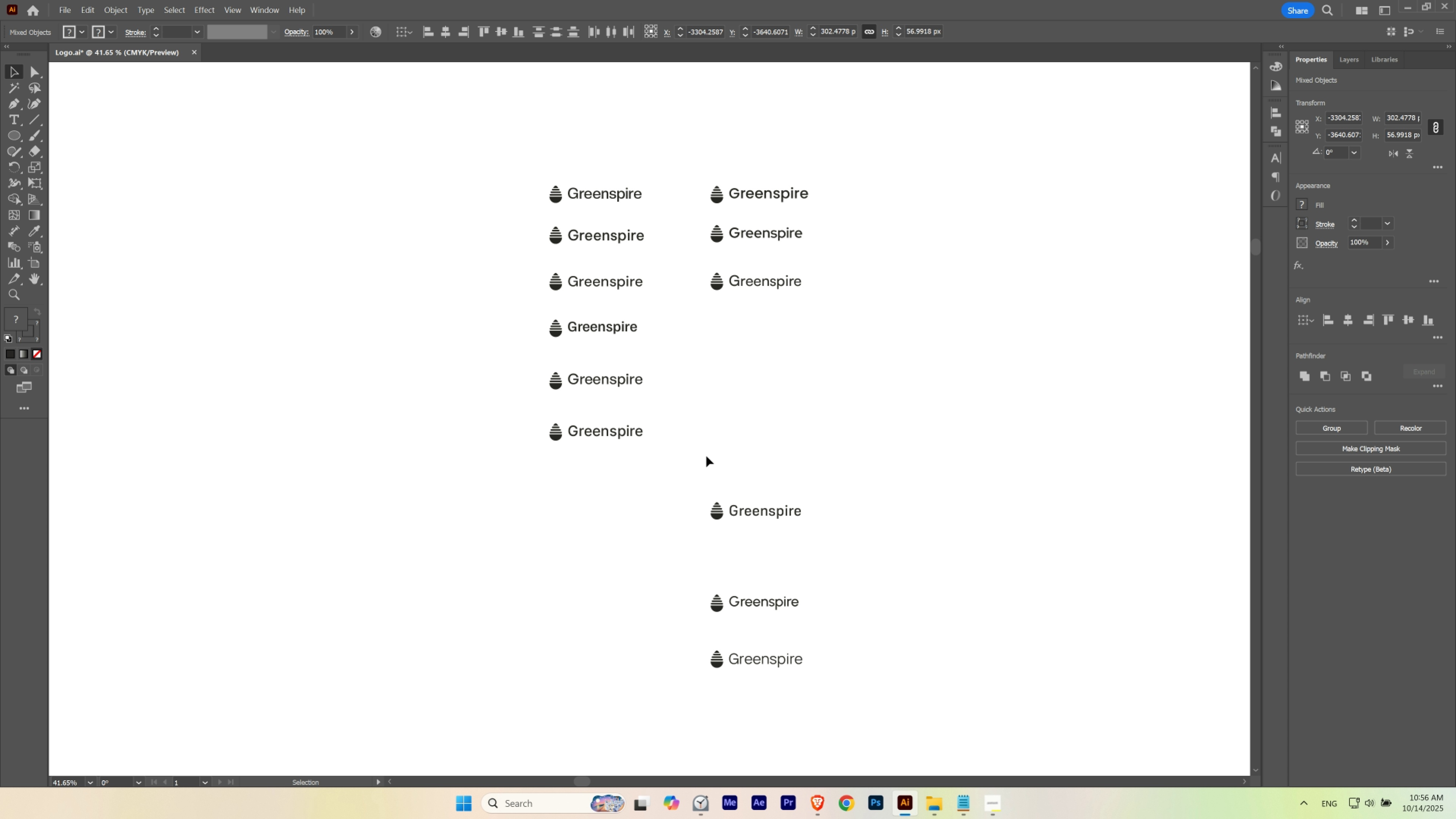 
left_click_drag(start_coordinate=[706, 455], to_coordinate=[813, 529])
 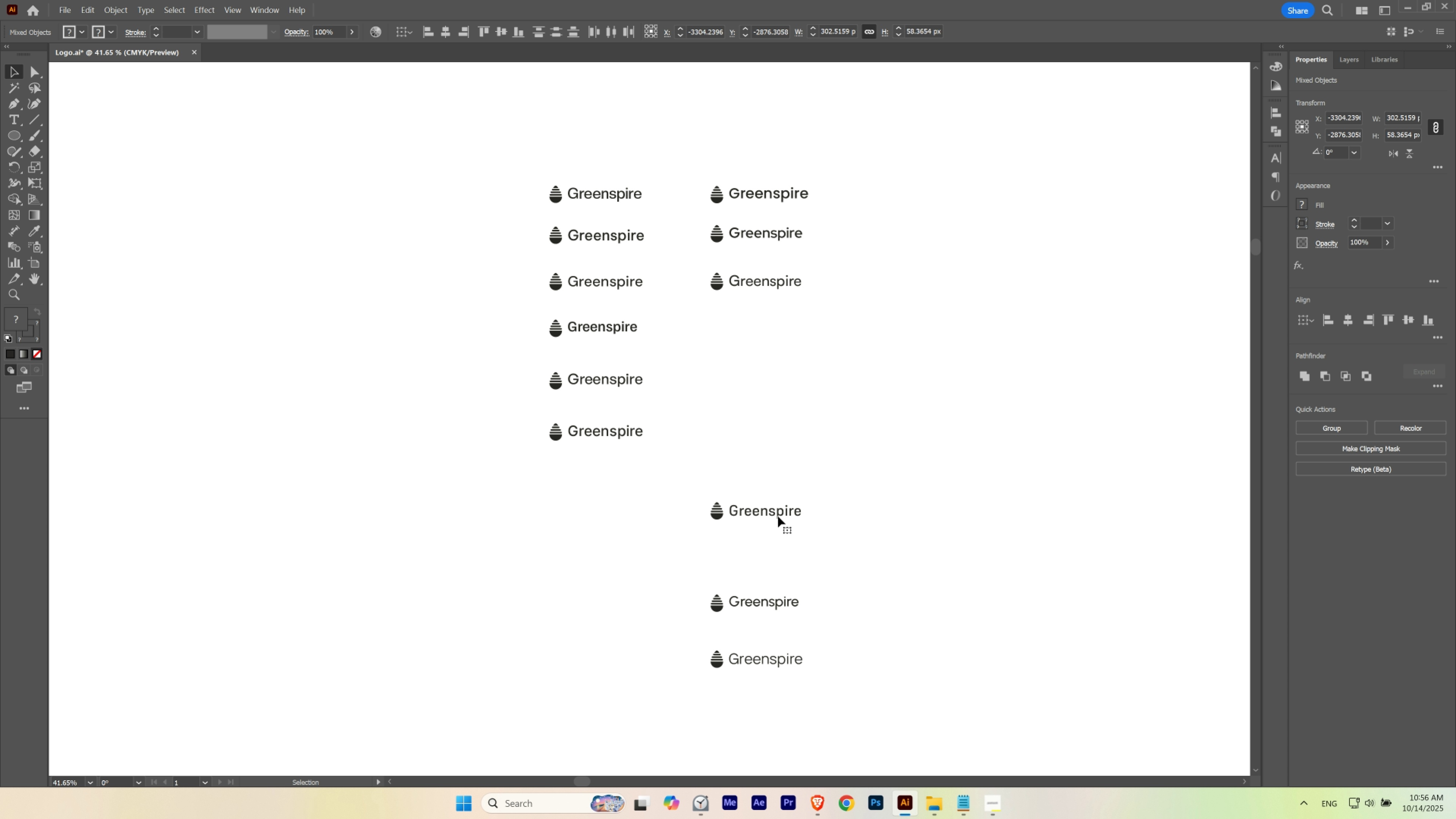 
left_click_drag(start_coordinate=[777, 515], to_coordinate=[796, 329])
 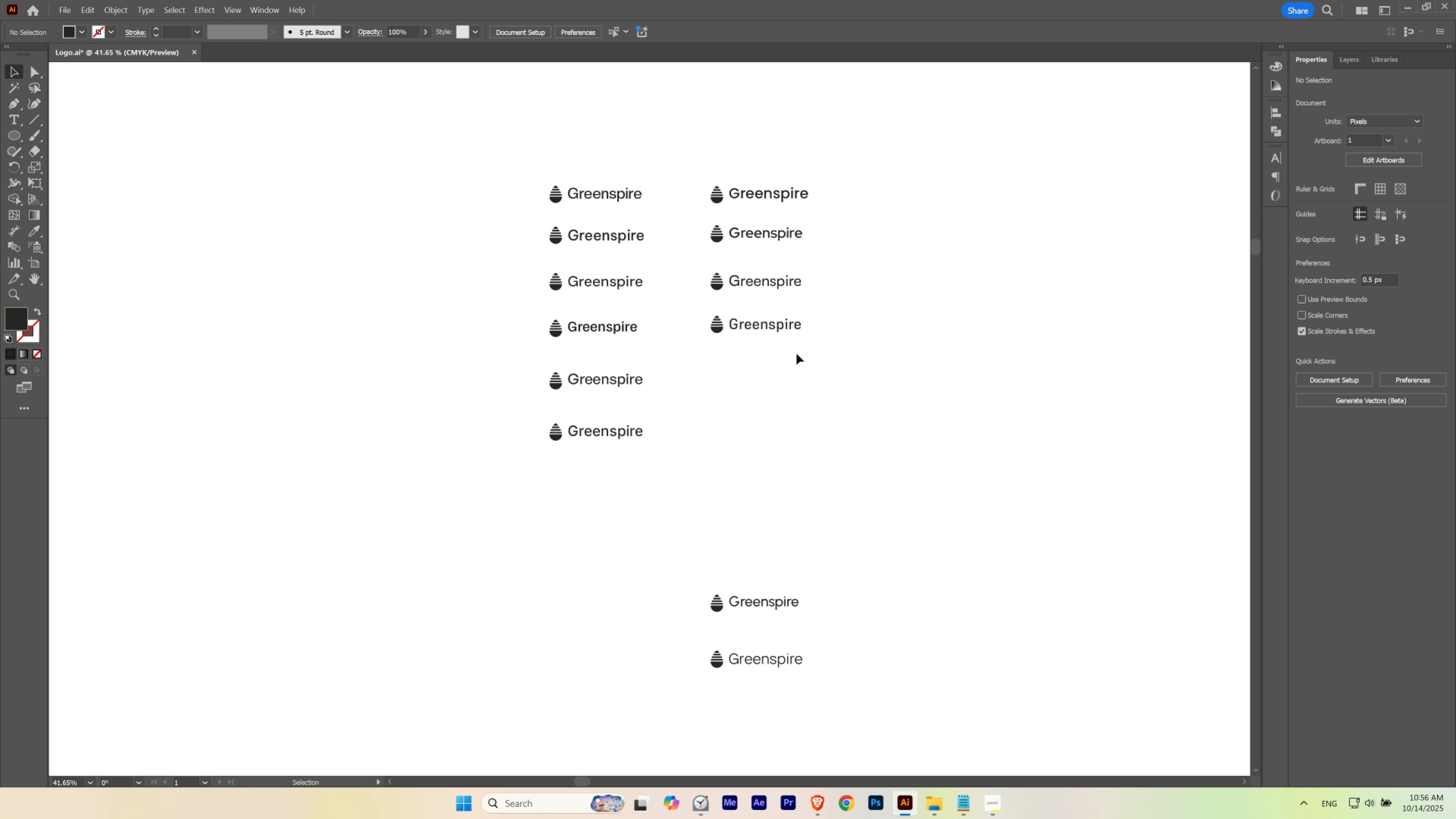 
hold_key(key=ShiftLeft, duration=1.53)
 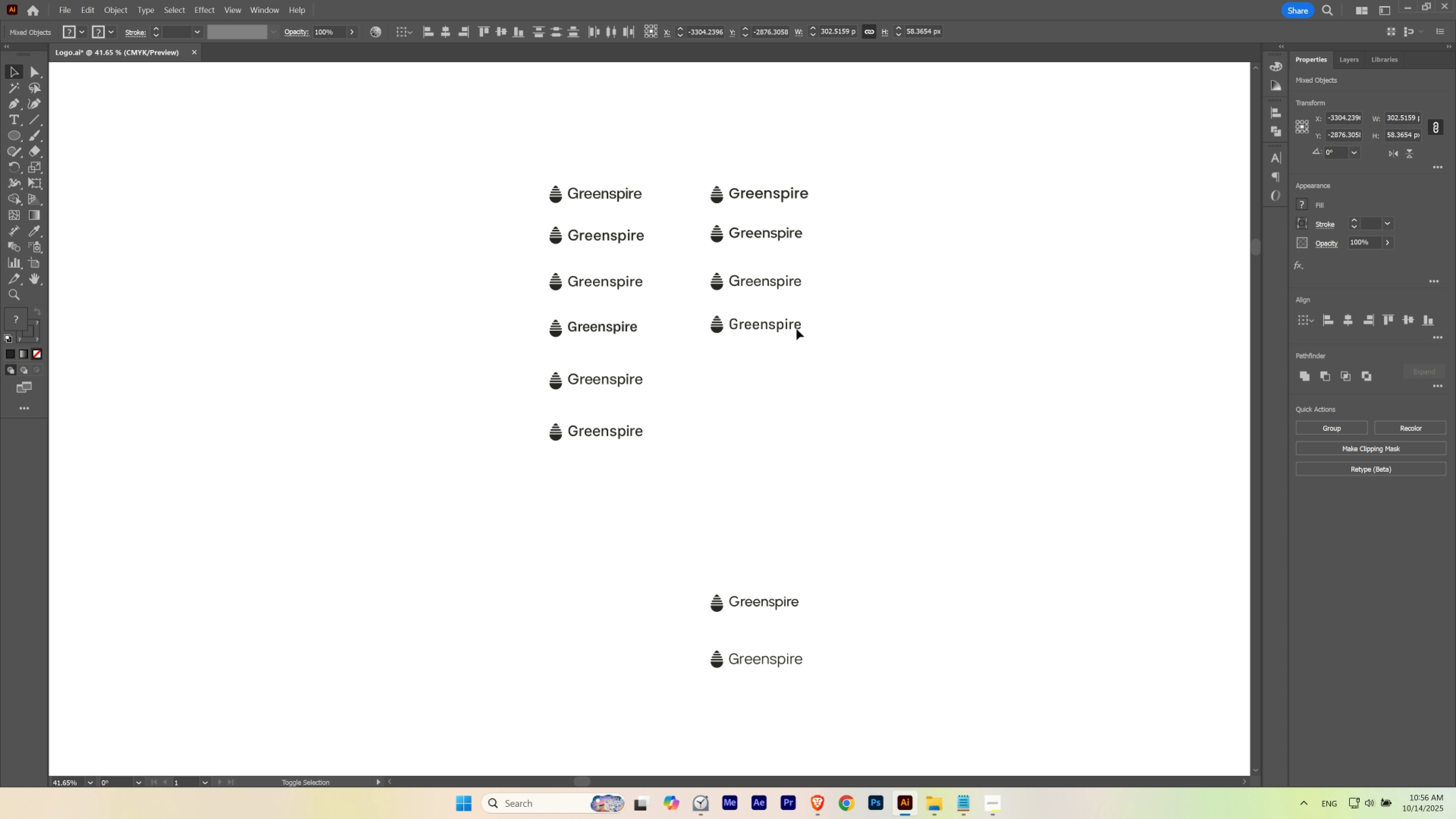 
key(Shift+ShiftLeft)
 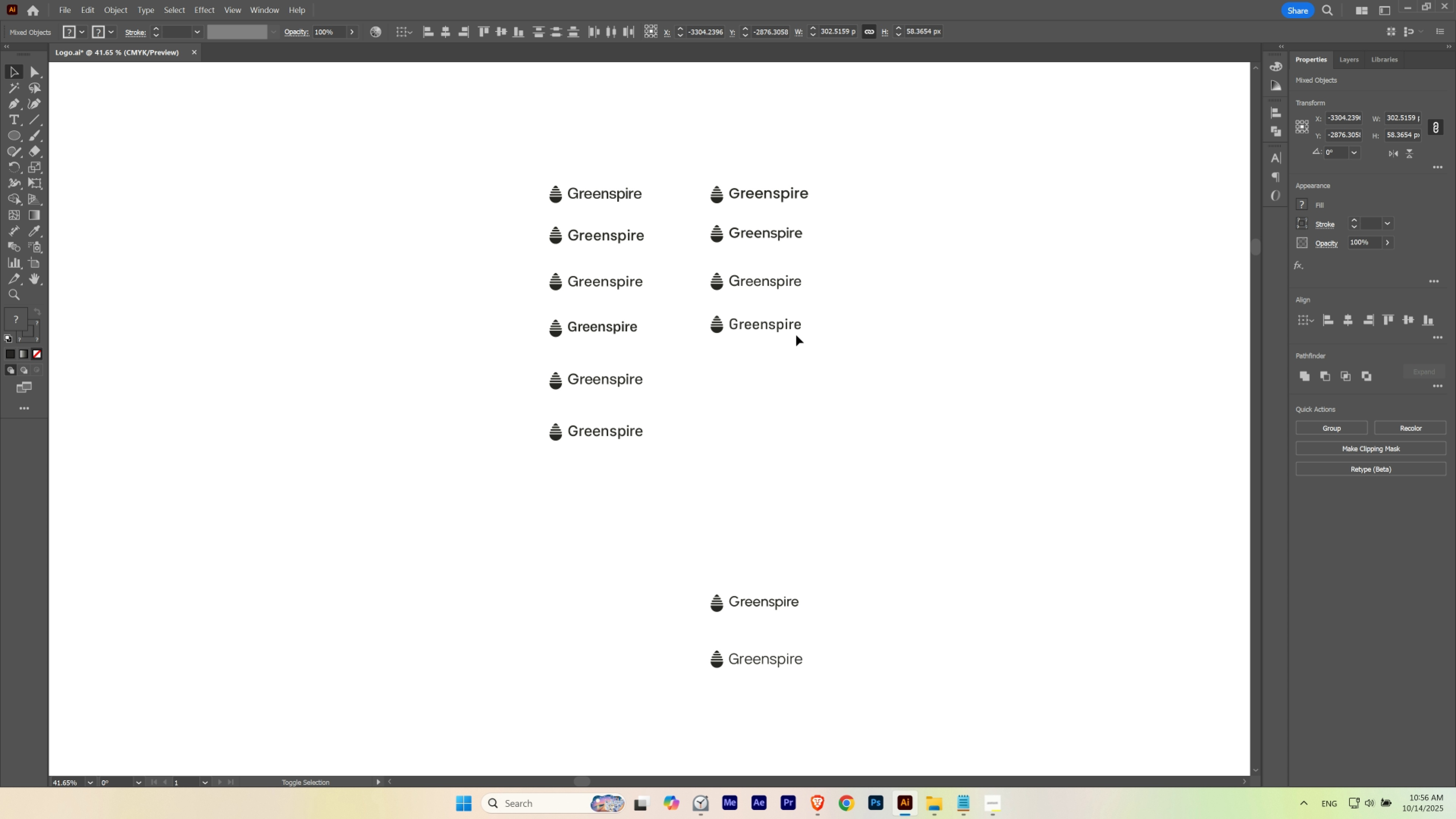 
key(Shift+ShiftLeft)
 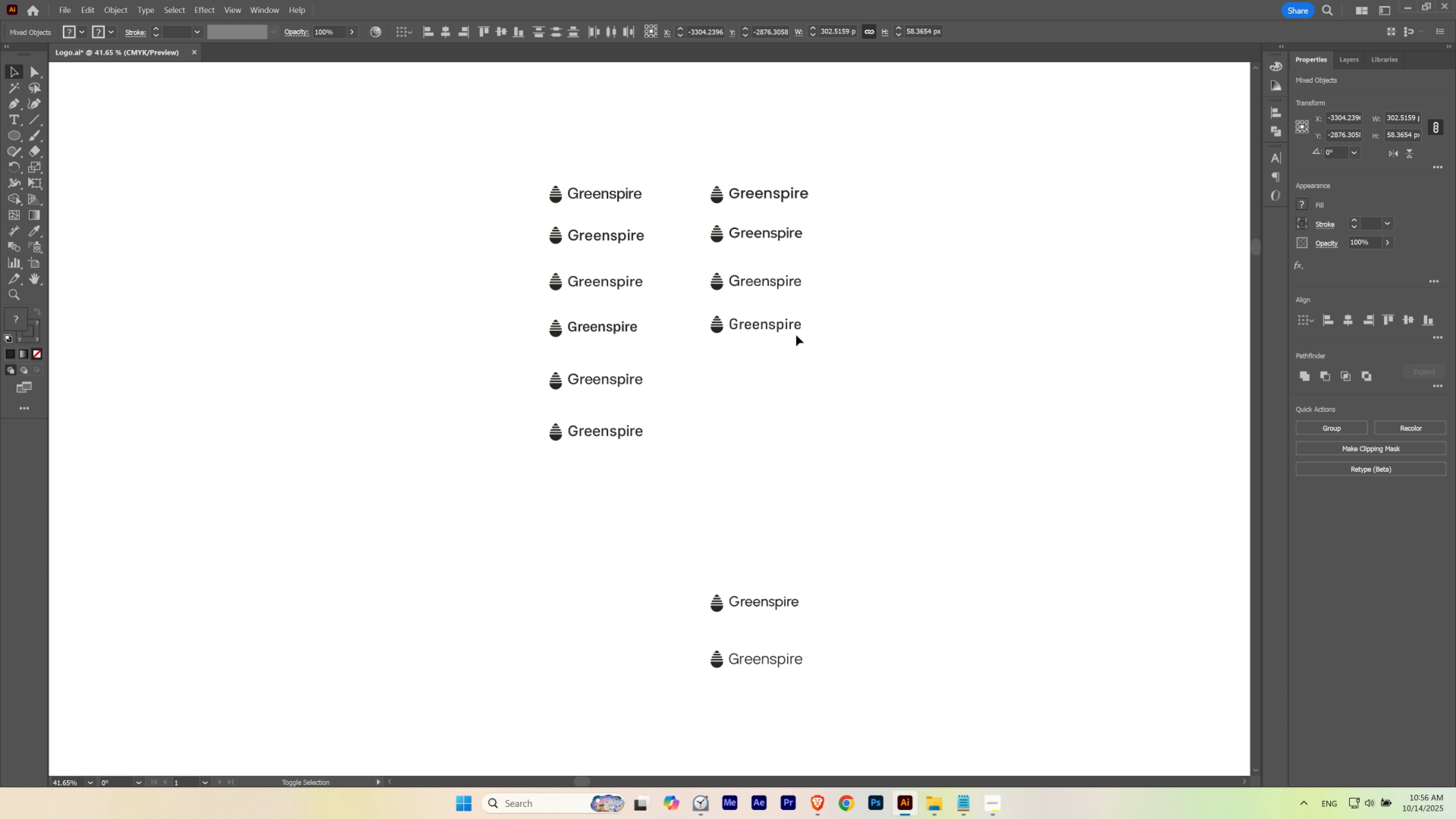 
key(Shift+ShiftLeft)
 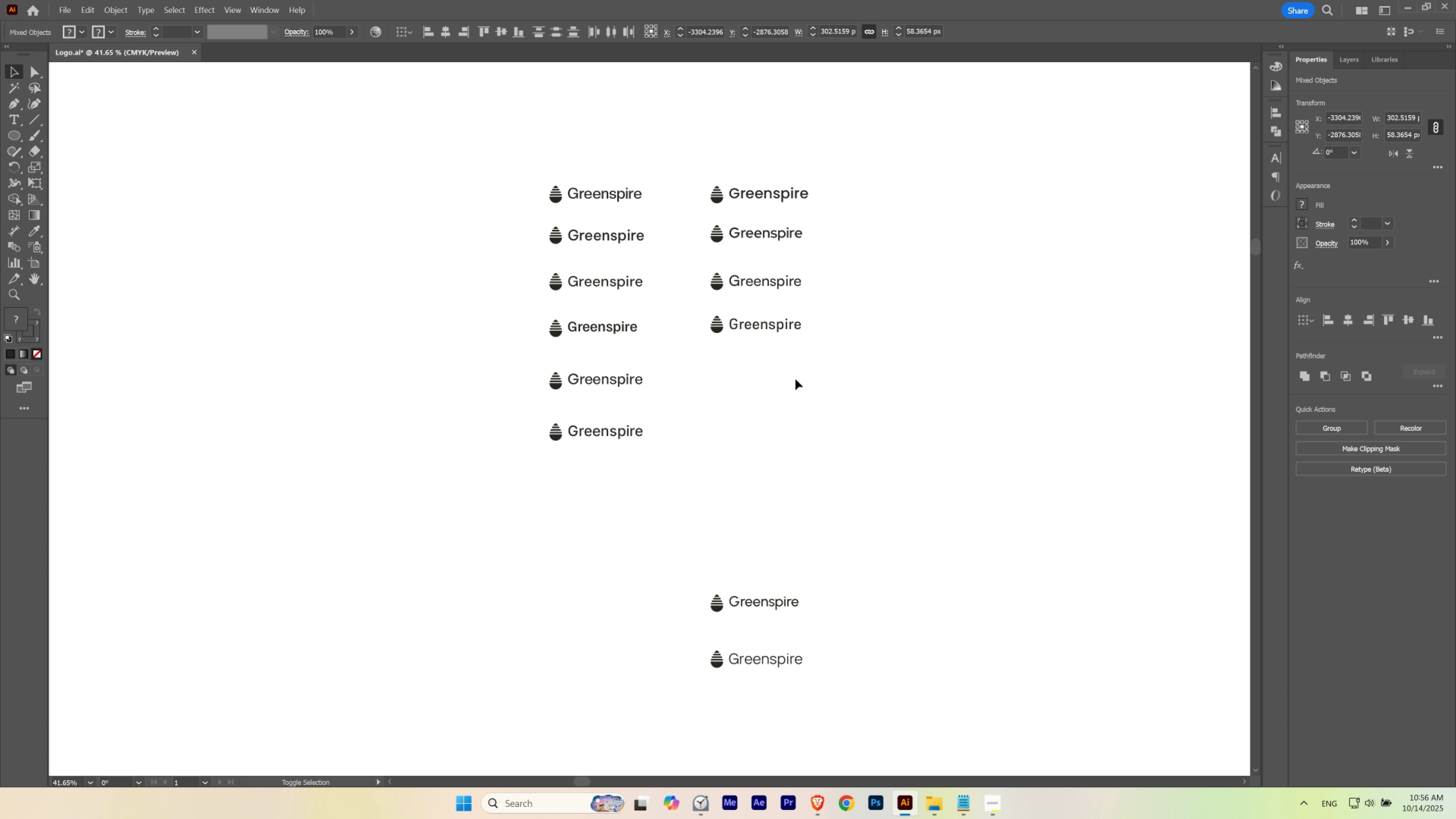 
key(Shift+ShiftLeft)
 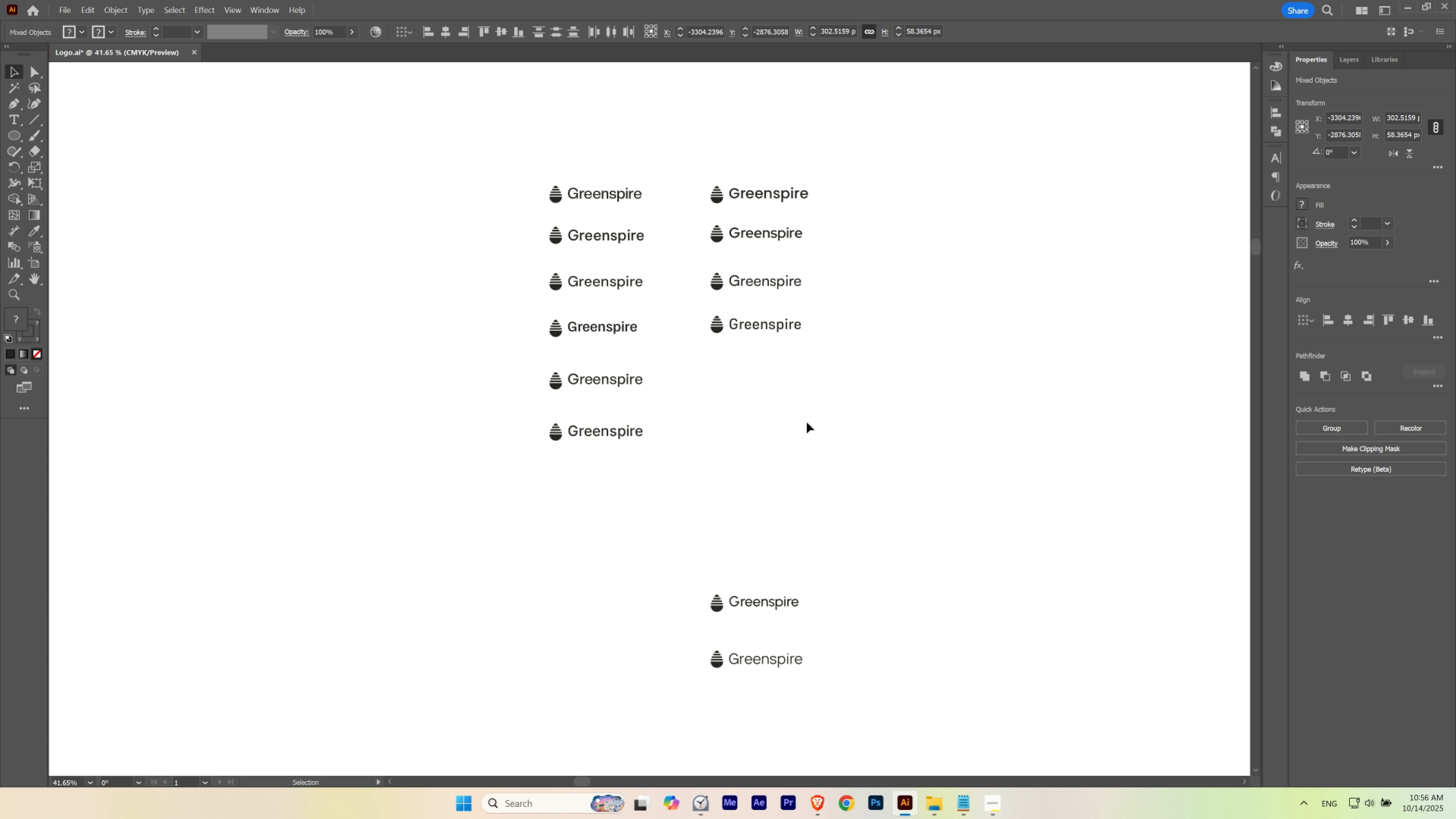 
key(Shift+ShiftLeft)
 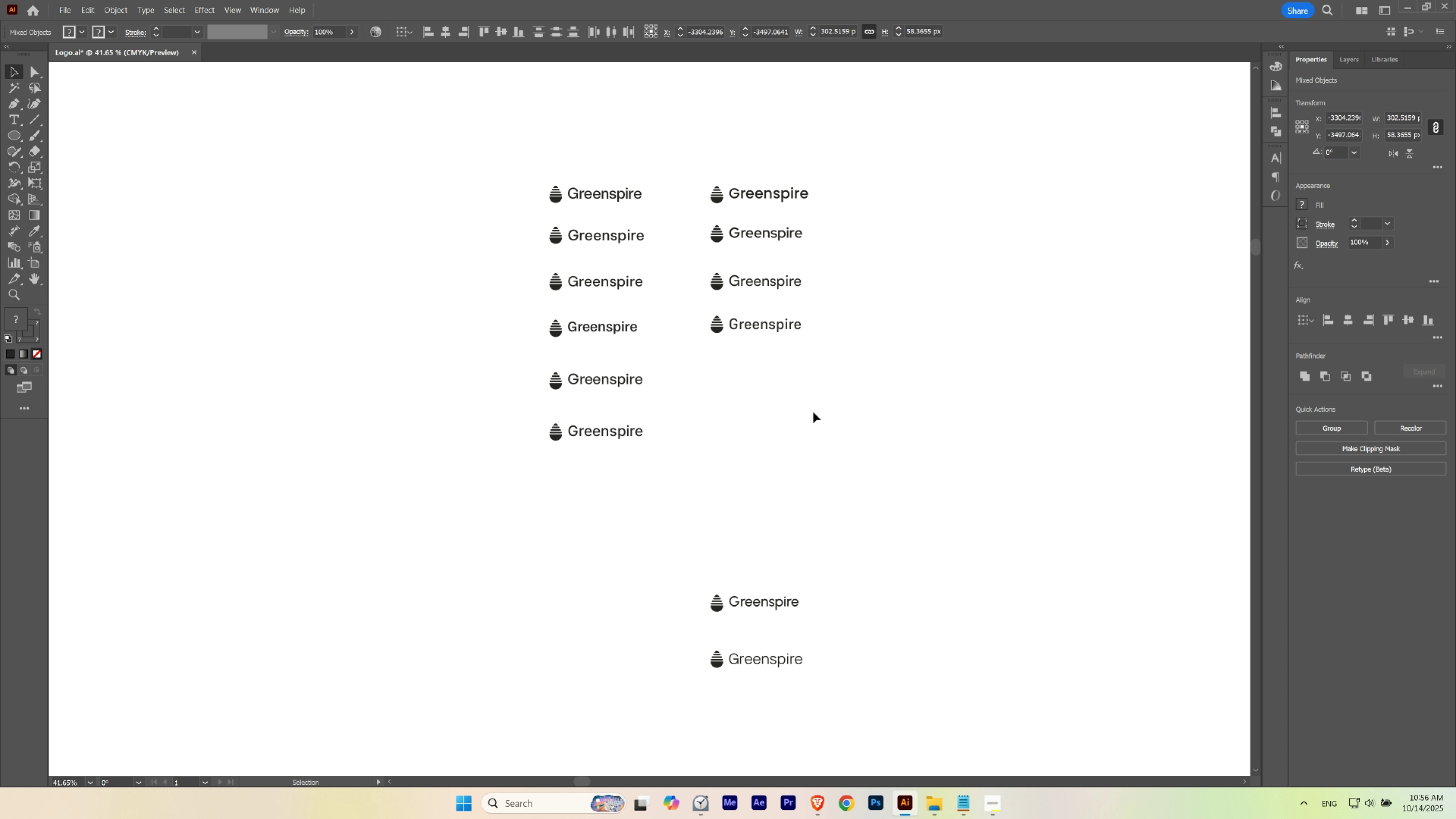 
left_click([813, 427])
 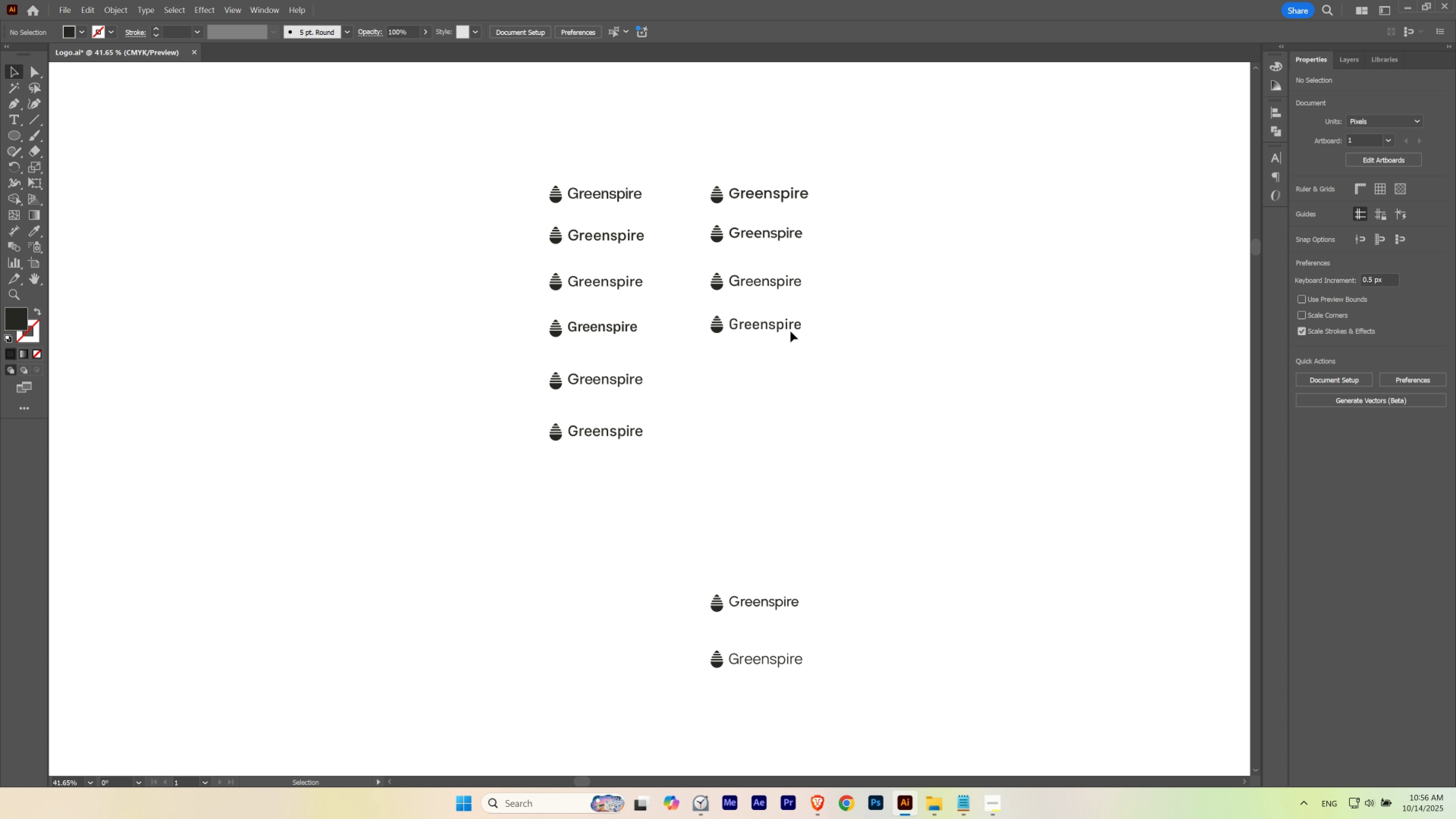 
left_click([790, 331])
 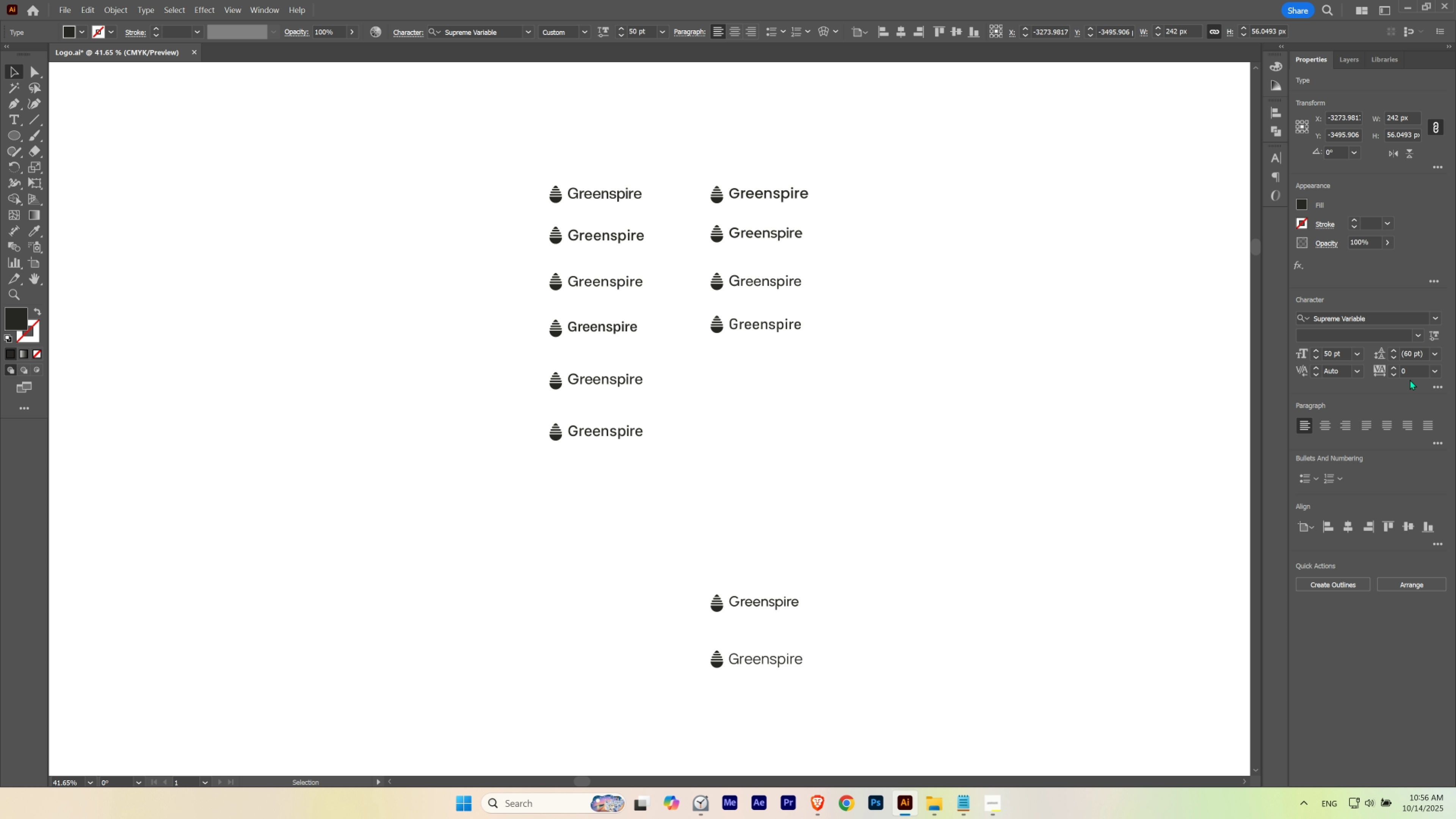 
hold_key(key=ShiftLeft, duration=1.53)
scroll: coordinate [1409, 372], scroll_direction: down, amount: 1.0
 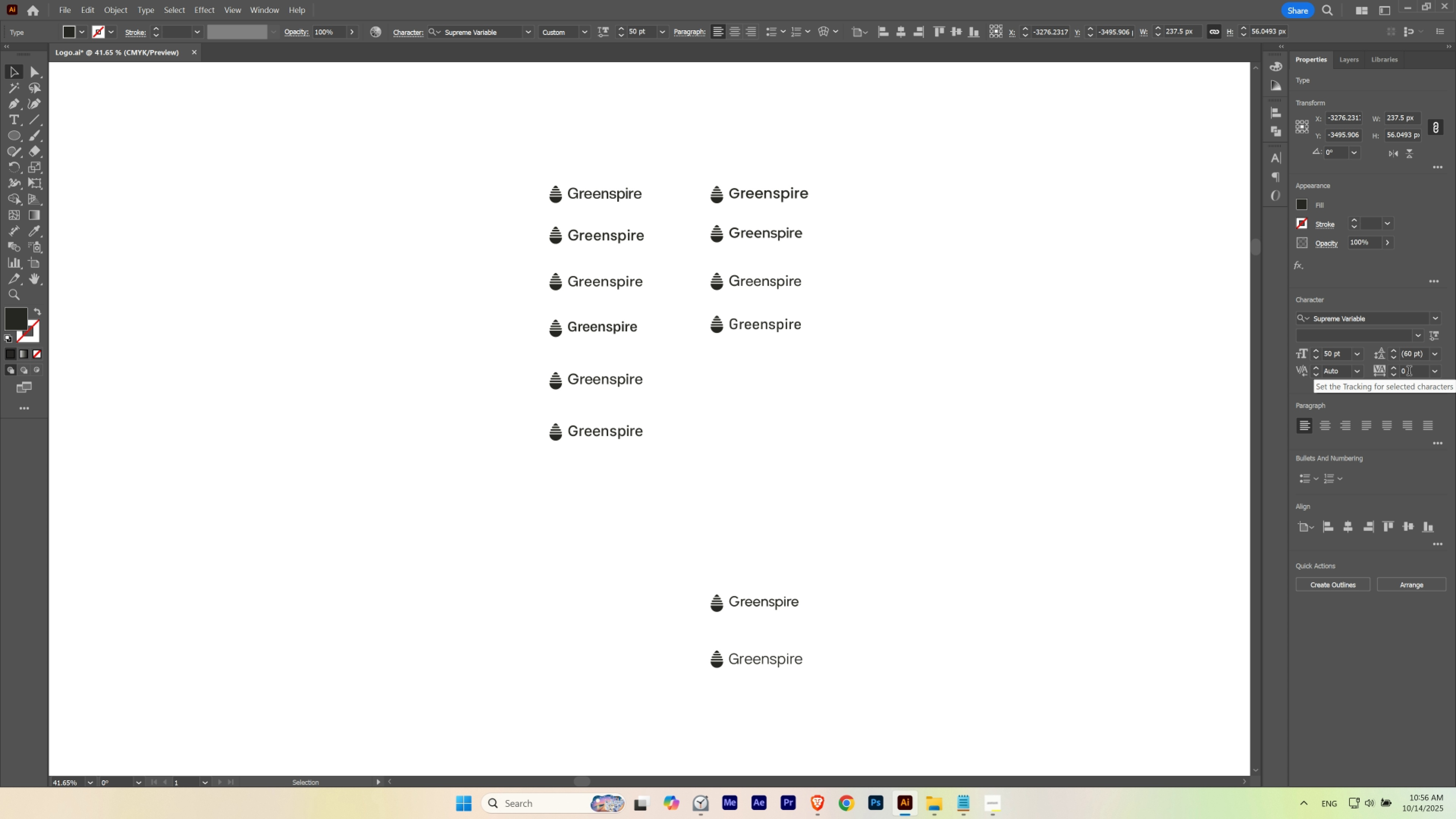 
hold_key(key=ShiftLeft, duration=1.52)
 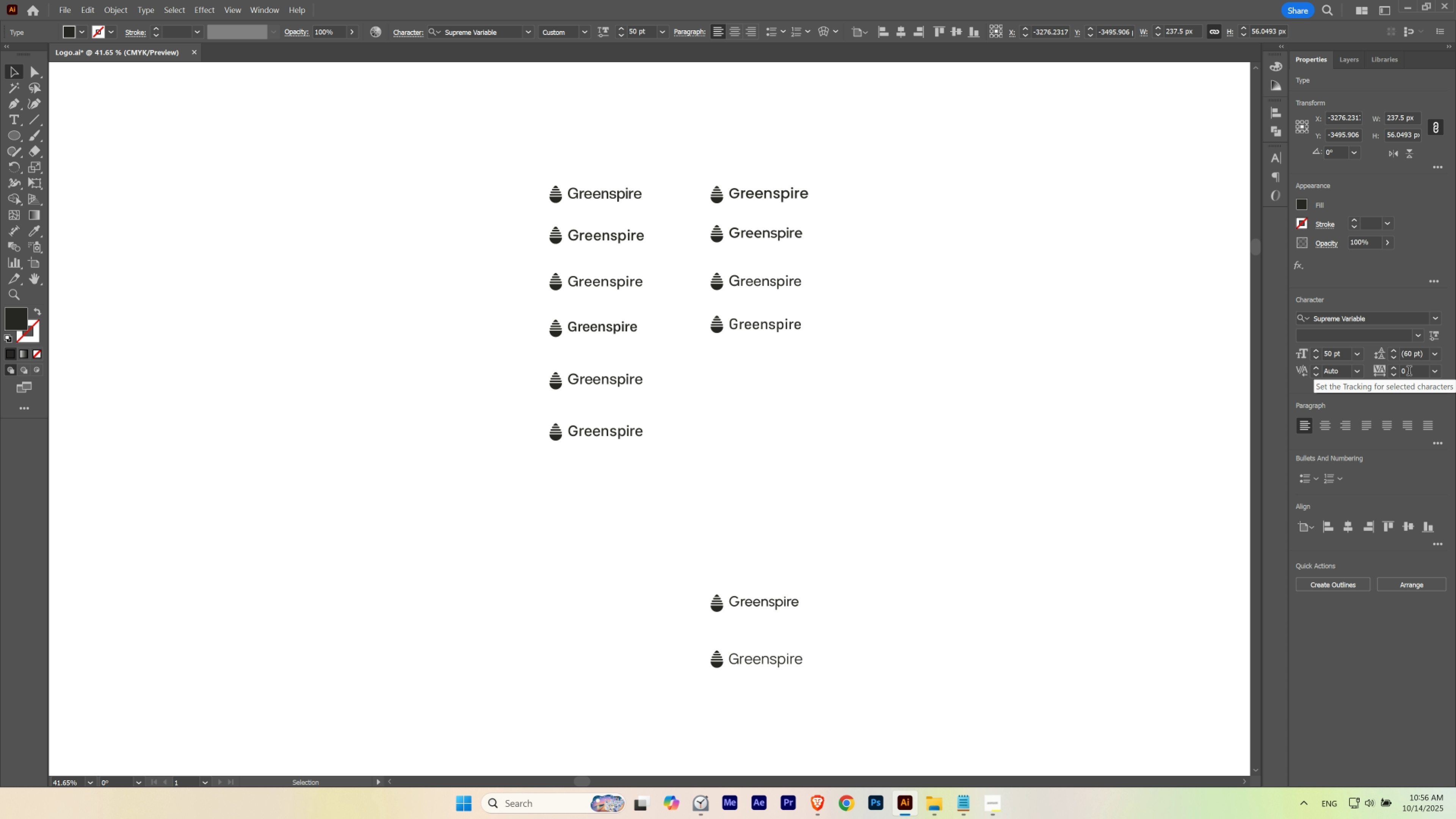 
hold_key(key=ShiftLeft, duration=1.52)
scroll: coordinate [1409, 372], scroll_direction: up, amount: 1.0
 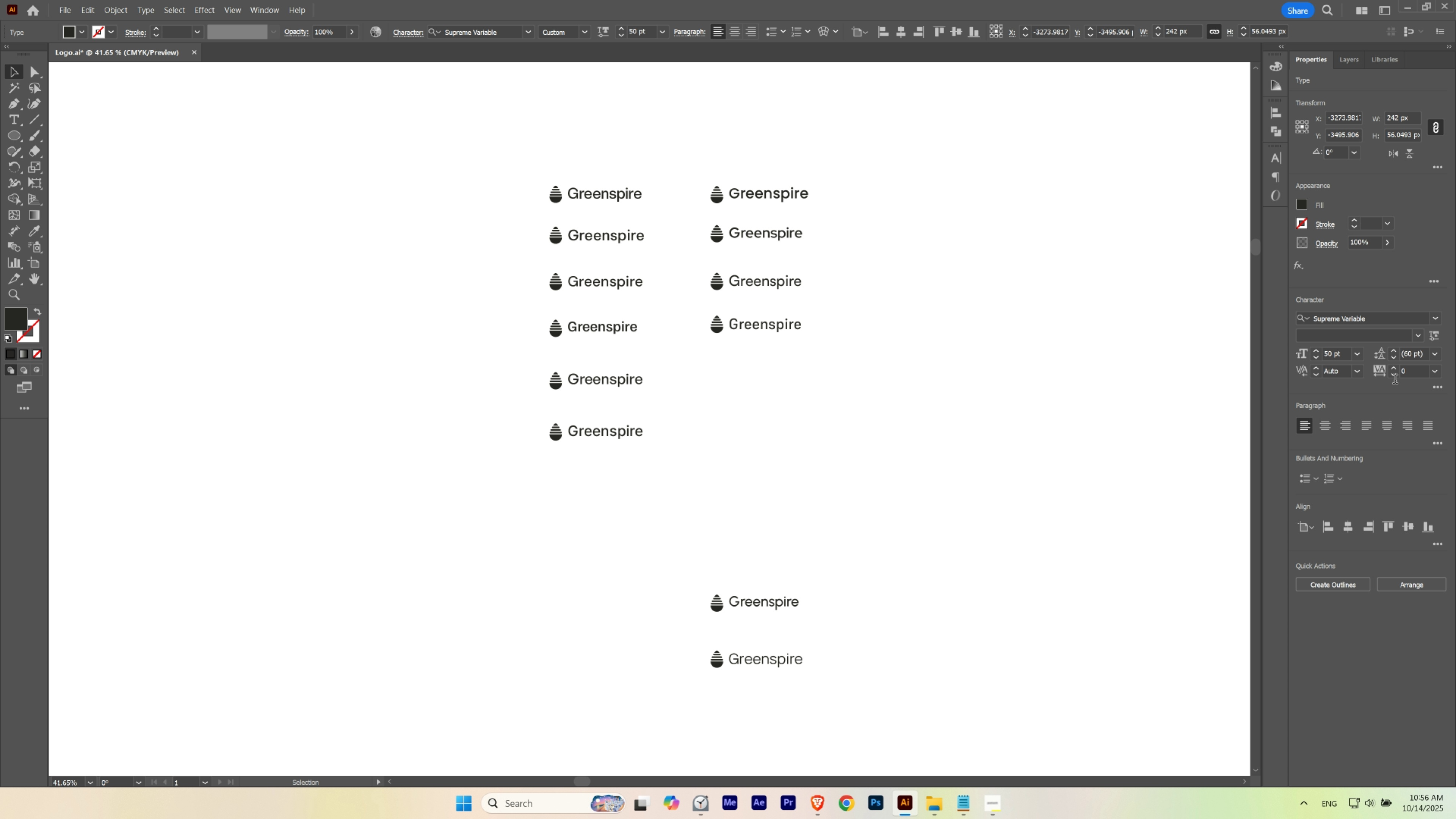 
hold_key(key=ShiftLeft, duration=1.52)
 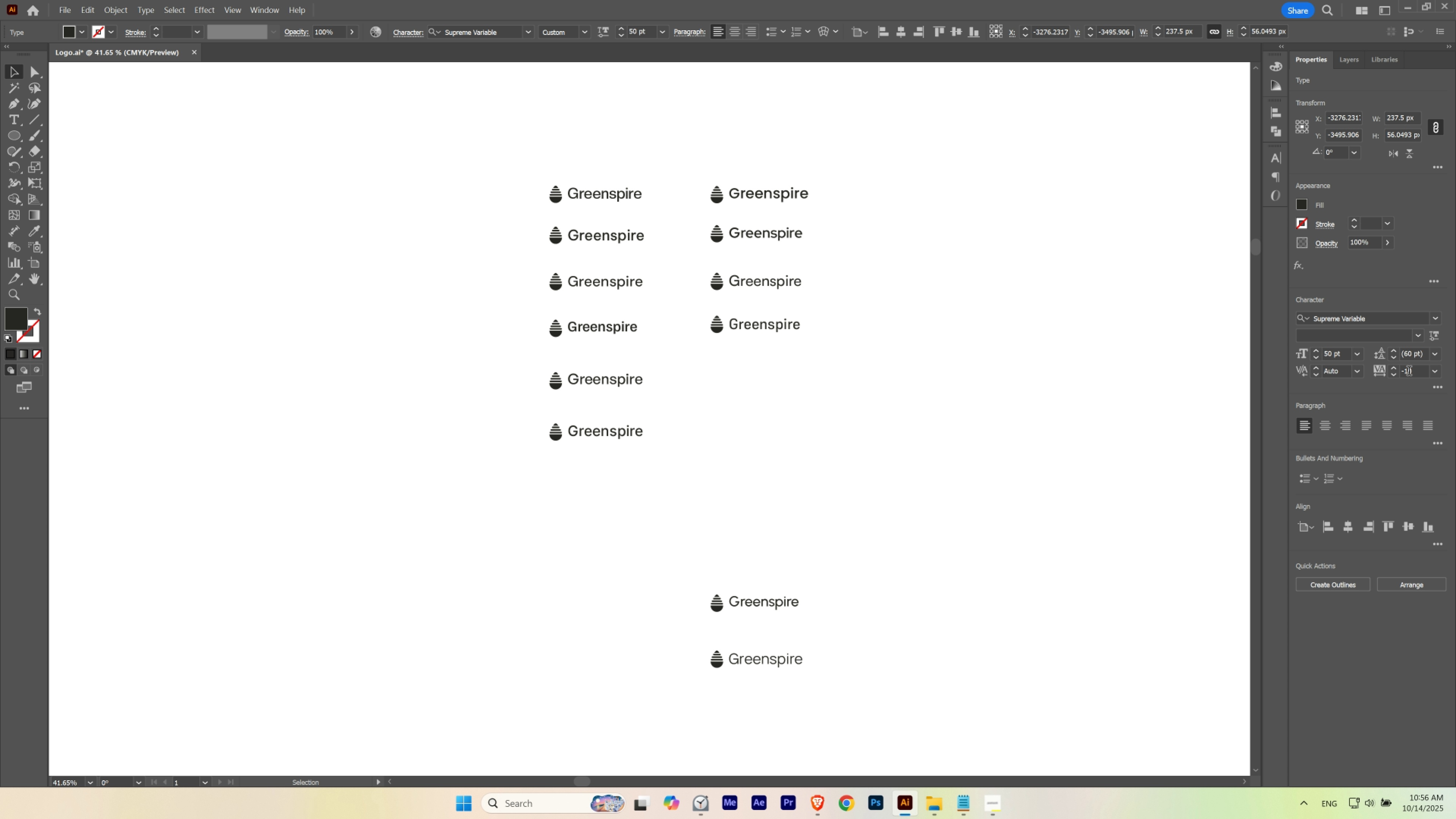 
hold_key(key=ShiftLeft, duration=1.38)
 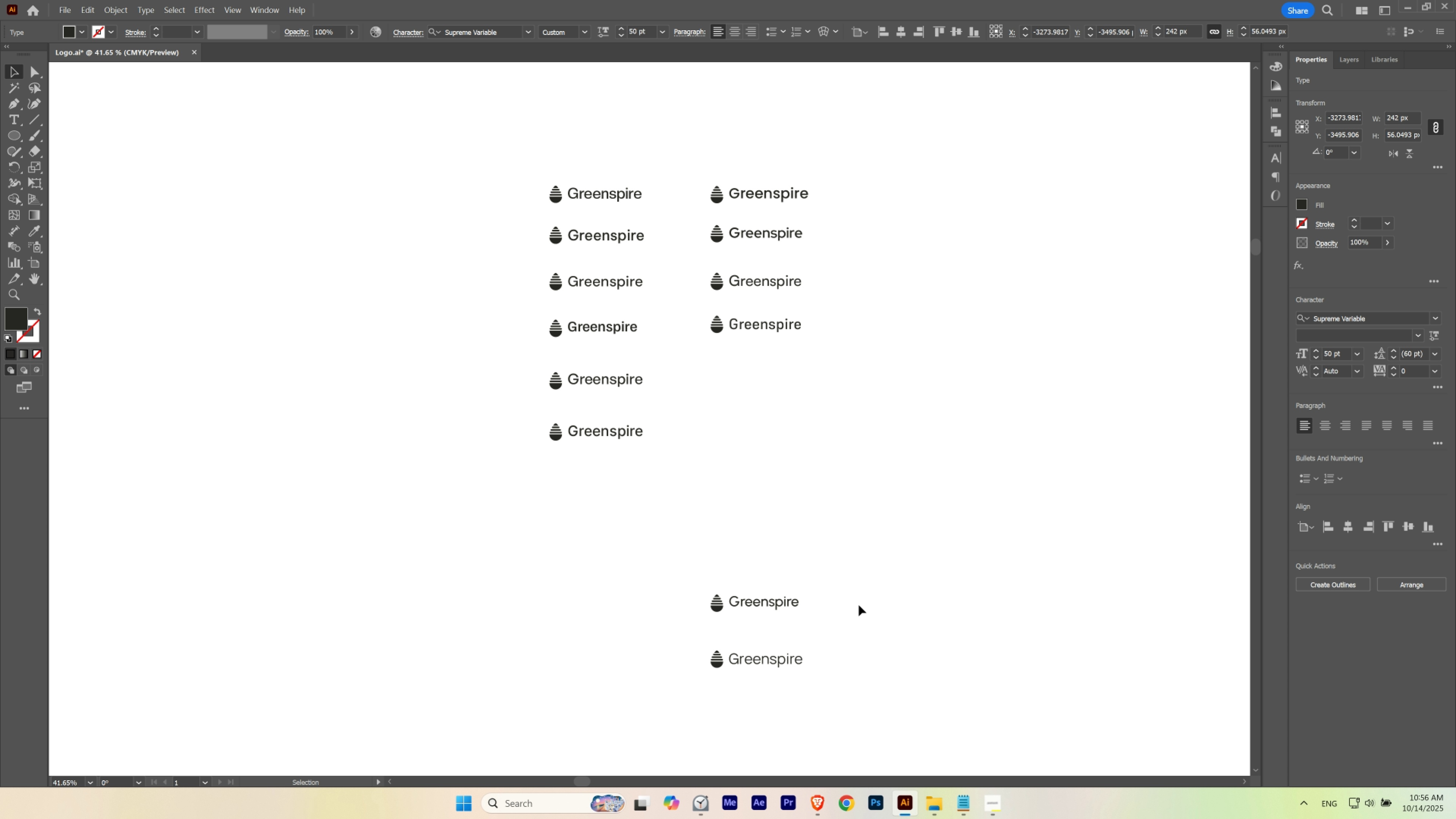 
left_click([860, 603])
 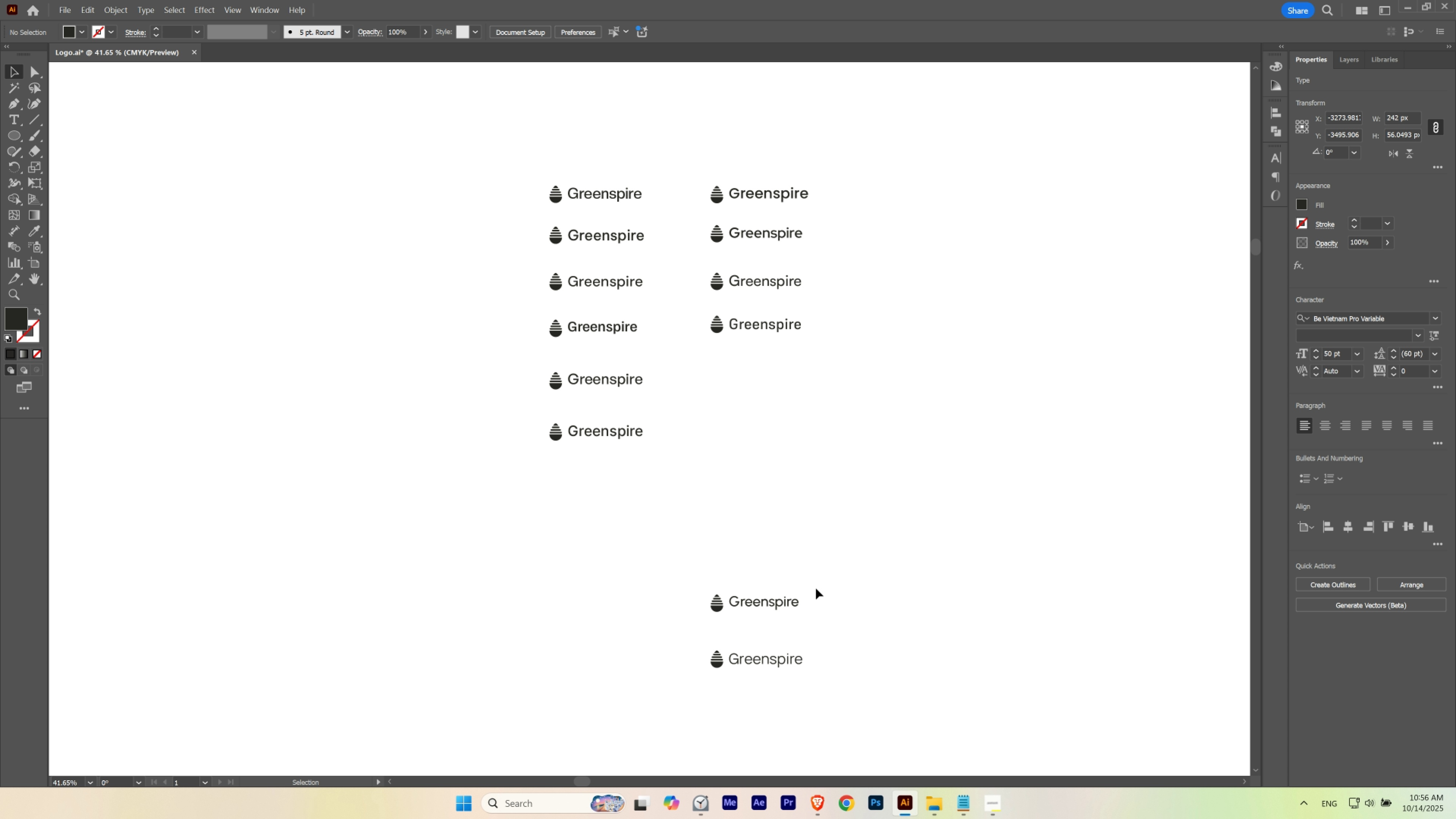 
left_click_drag(start_coordinate=[816, 588], to_coordinate=[709, 612])
 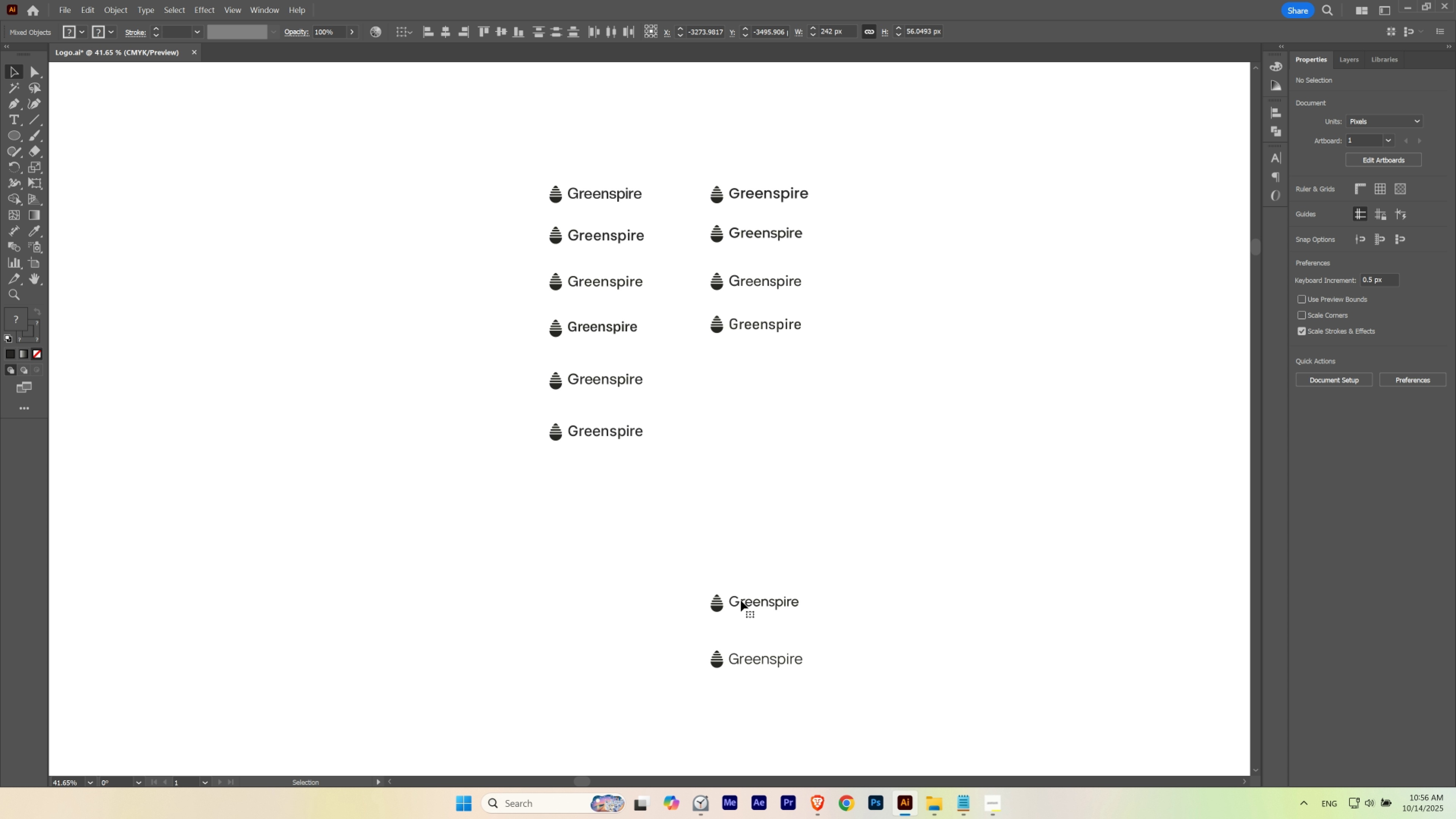 
left_click_drag(start_coordinate=[741, 600], to_coordinate=[790, 376])
 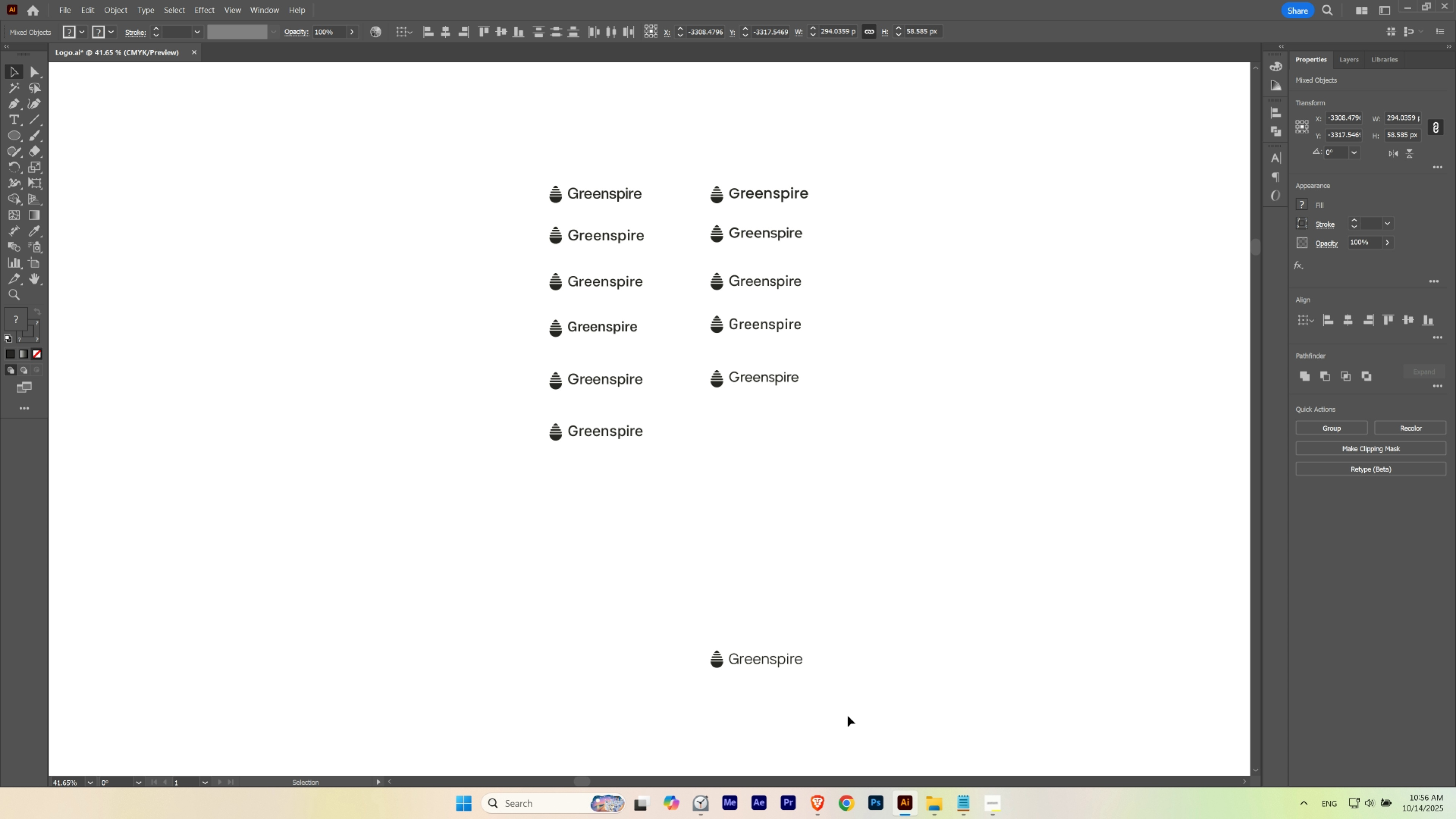 
hold_key(key=ShiftLeft, duration=1.53)
 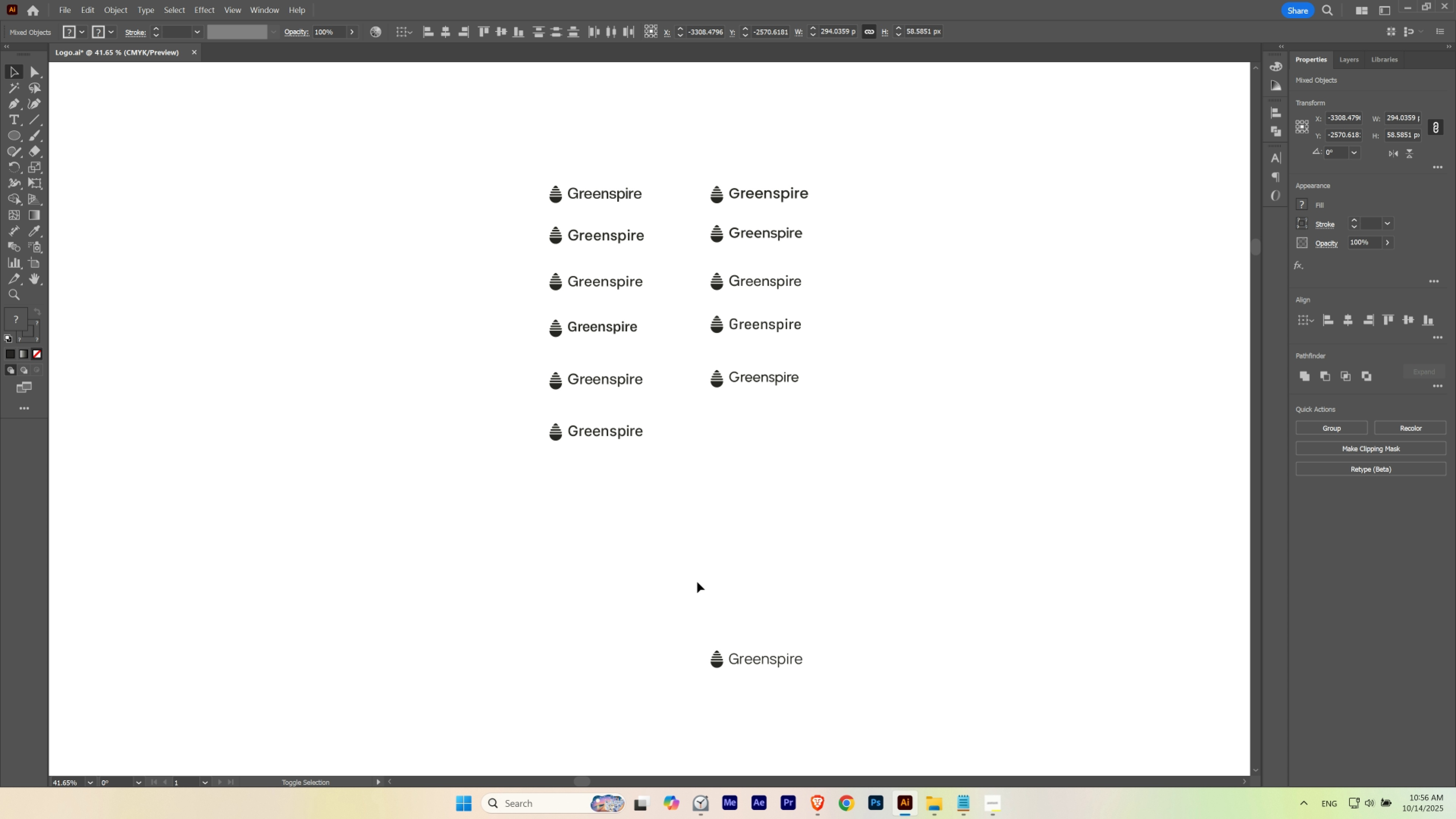 
key(Shift+ShiftLeft)
 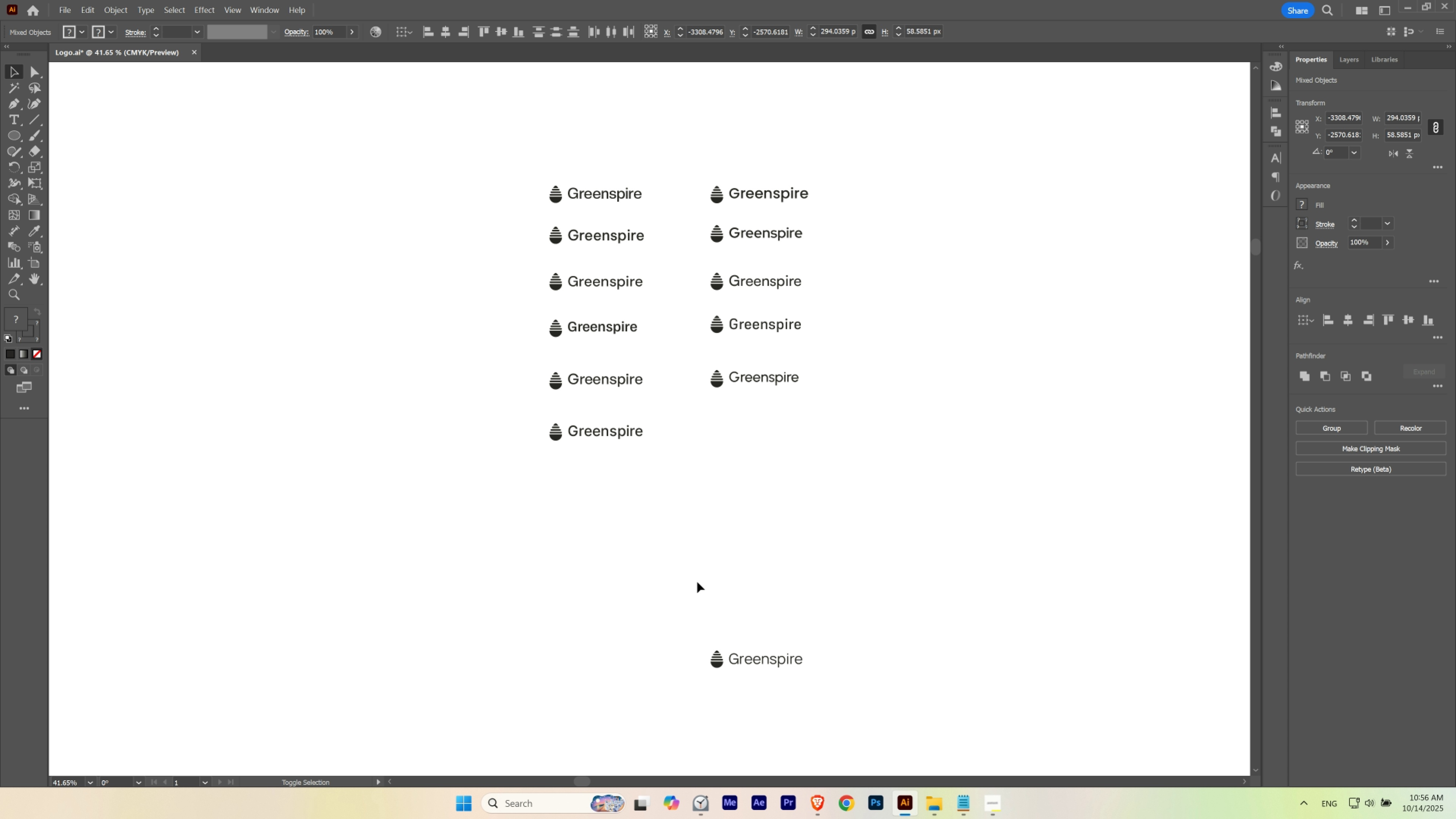 
key(Shift+ShiftLeft)
 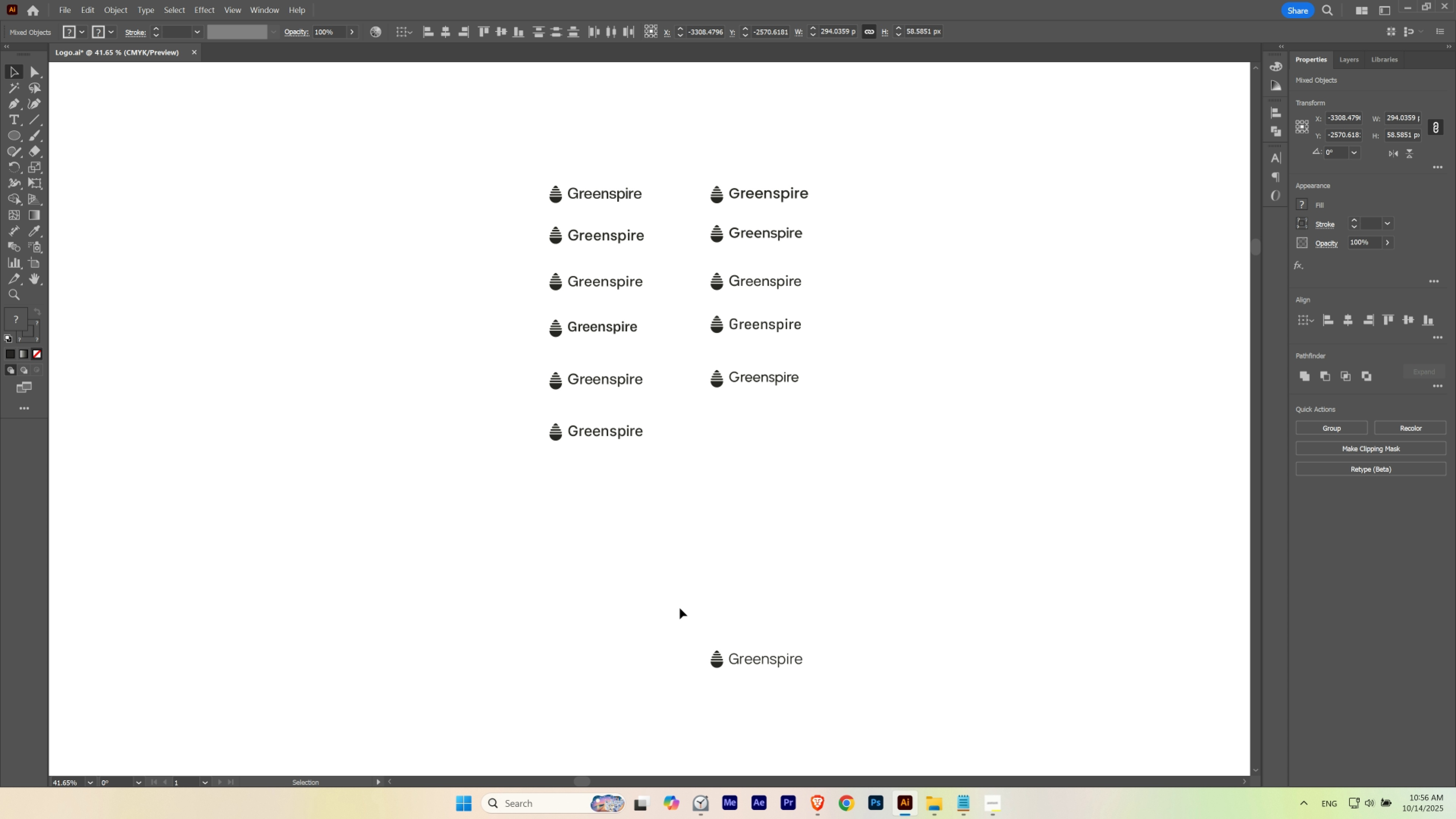 
key(Shift+ShiftLeft)
 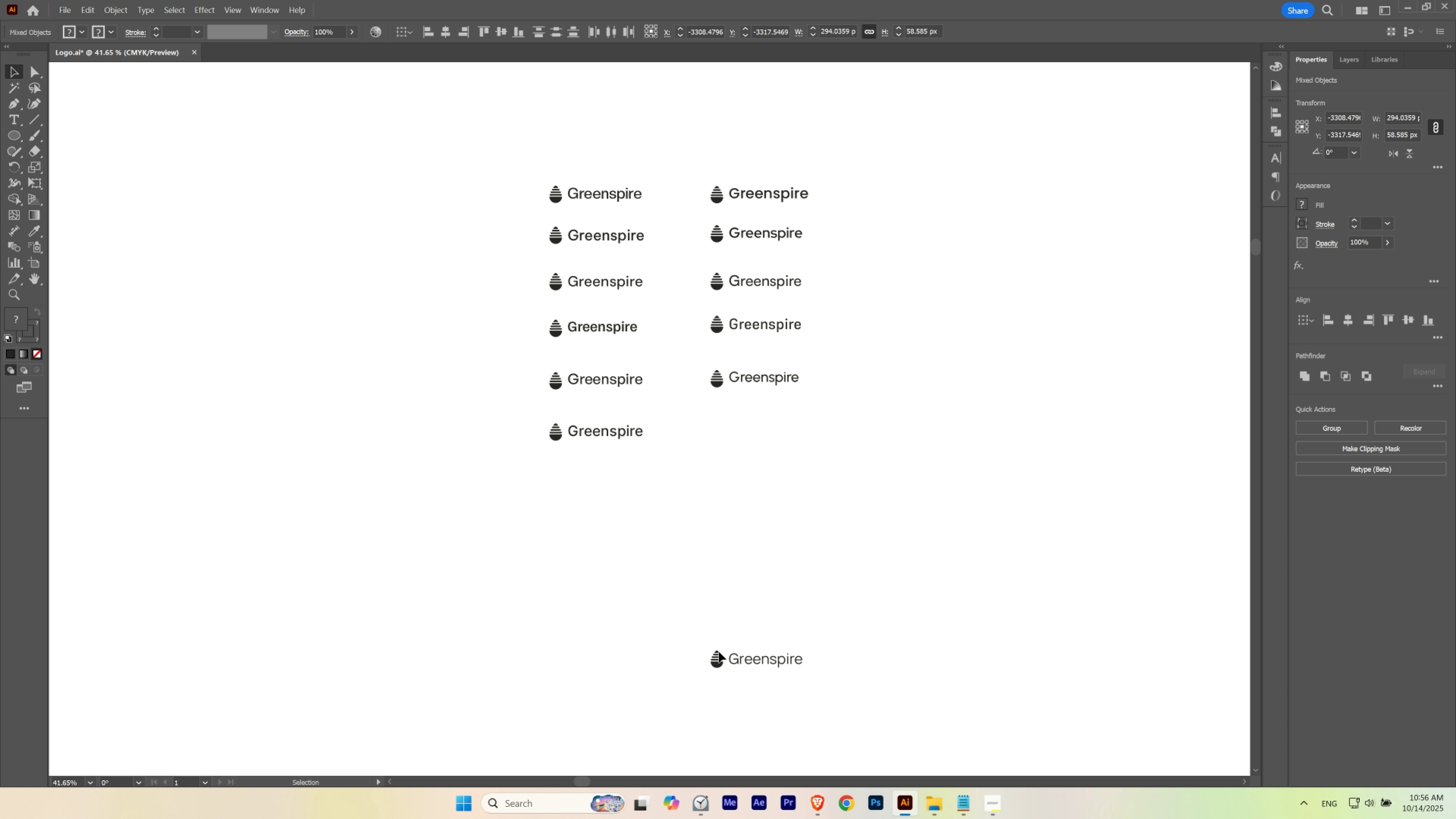 
left_click_drag(start_coordinate=[682, 635], to_coordinate=[854, 719])
 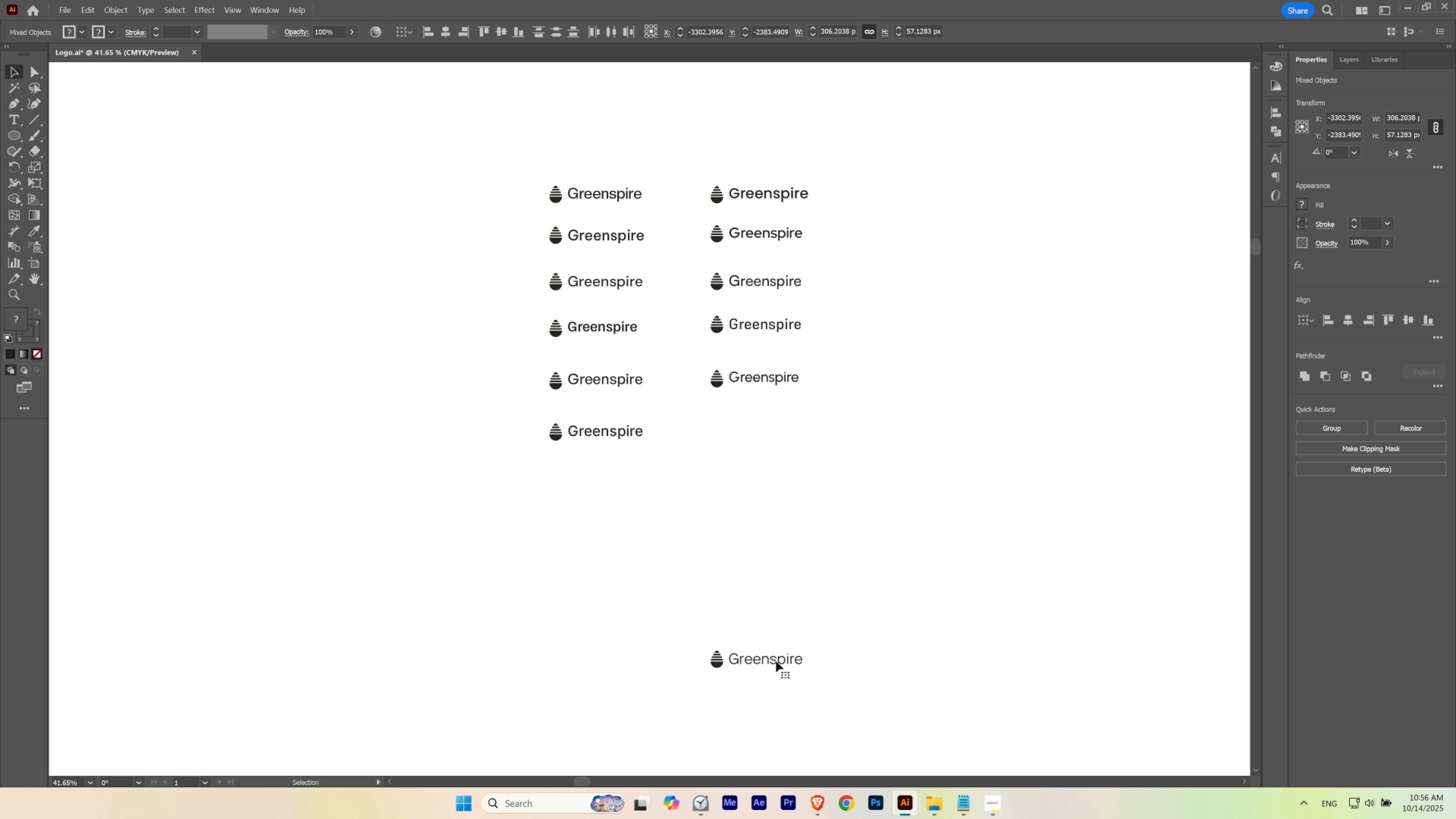 
left_click_drag(start_coordinate=[774, 658], to_coordinate=[809, 431])
 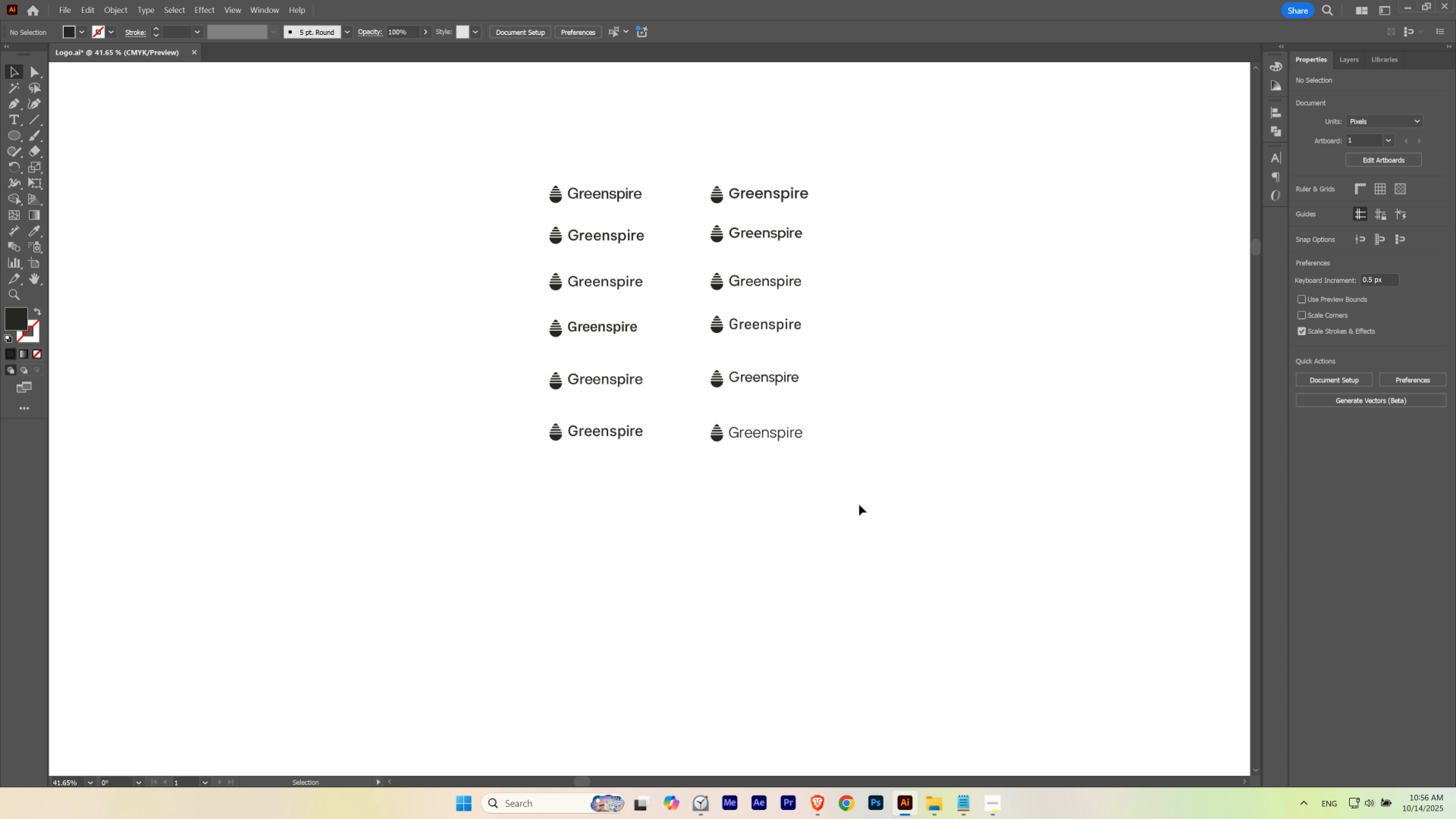 
hold_key(key=ShiftLeft, duration=1.52)
 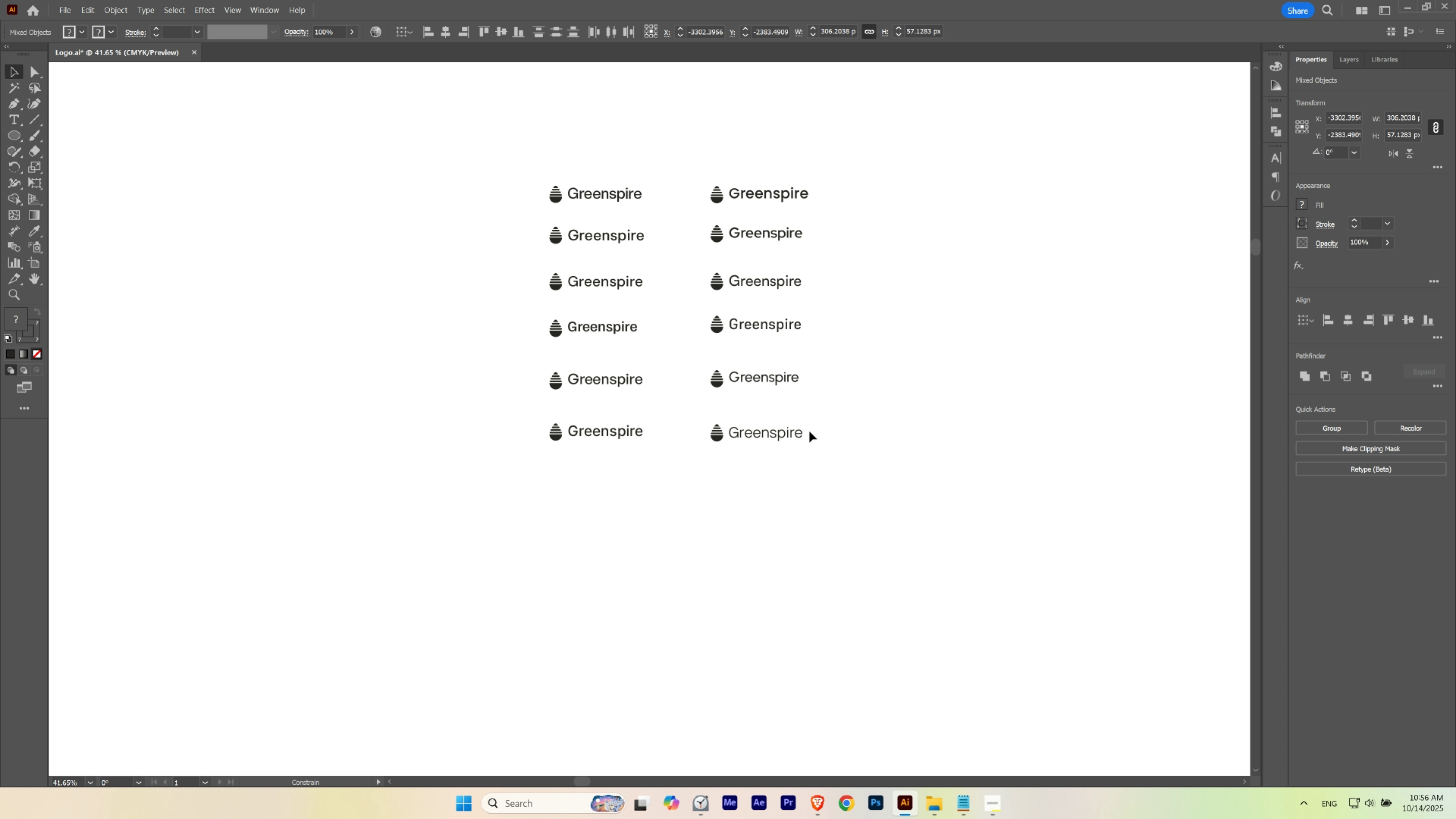 
hold_key(key=ShiftLeft, duration=0.78)
 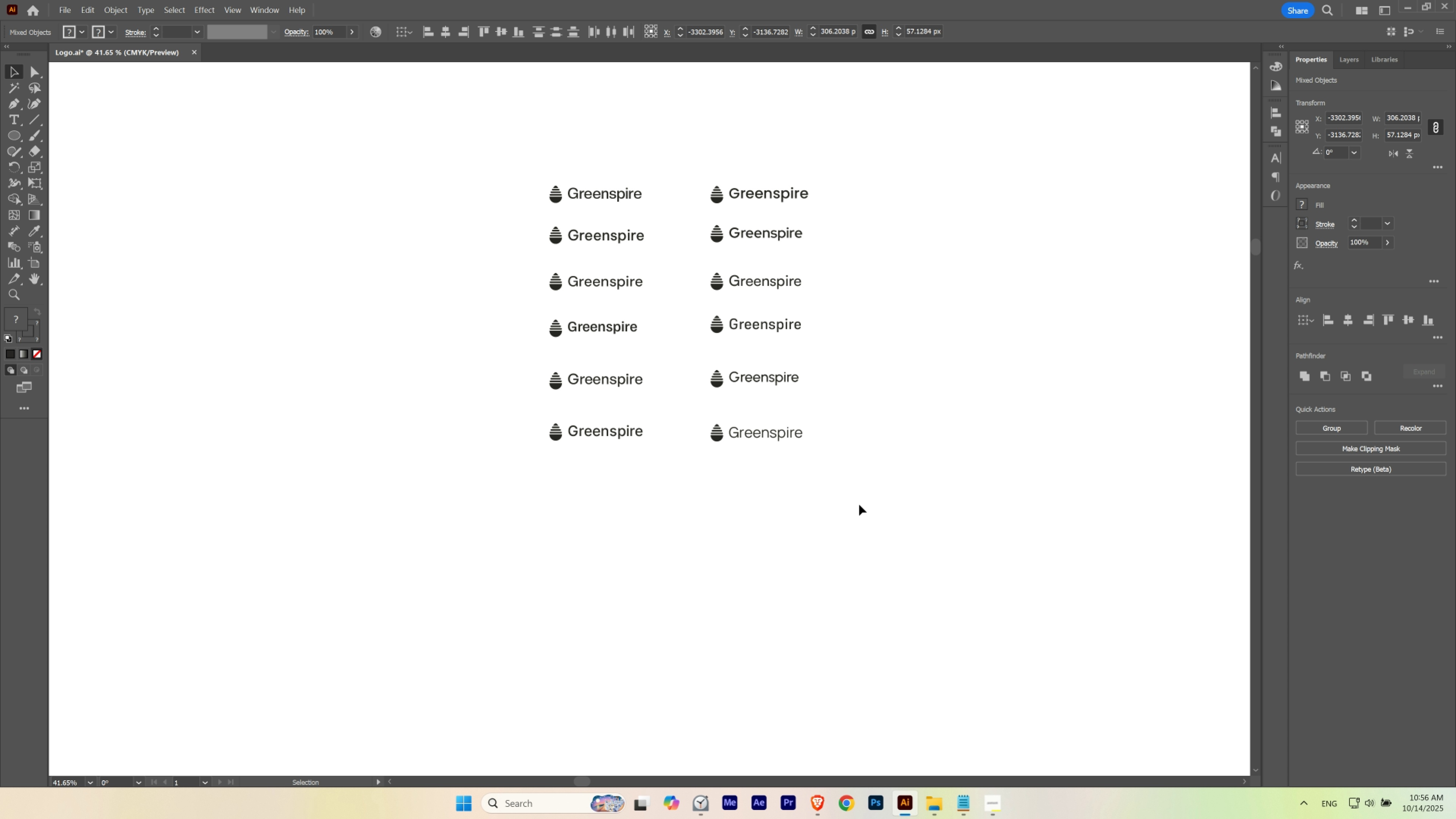 
left_click([859, 504])
 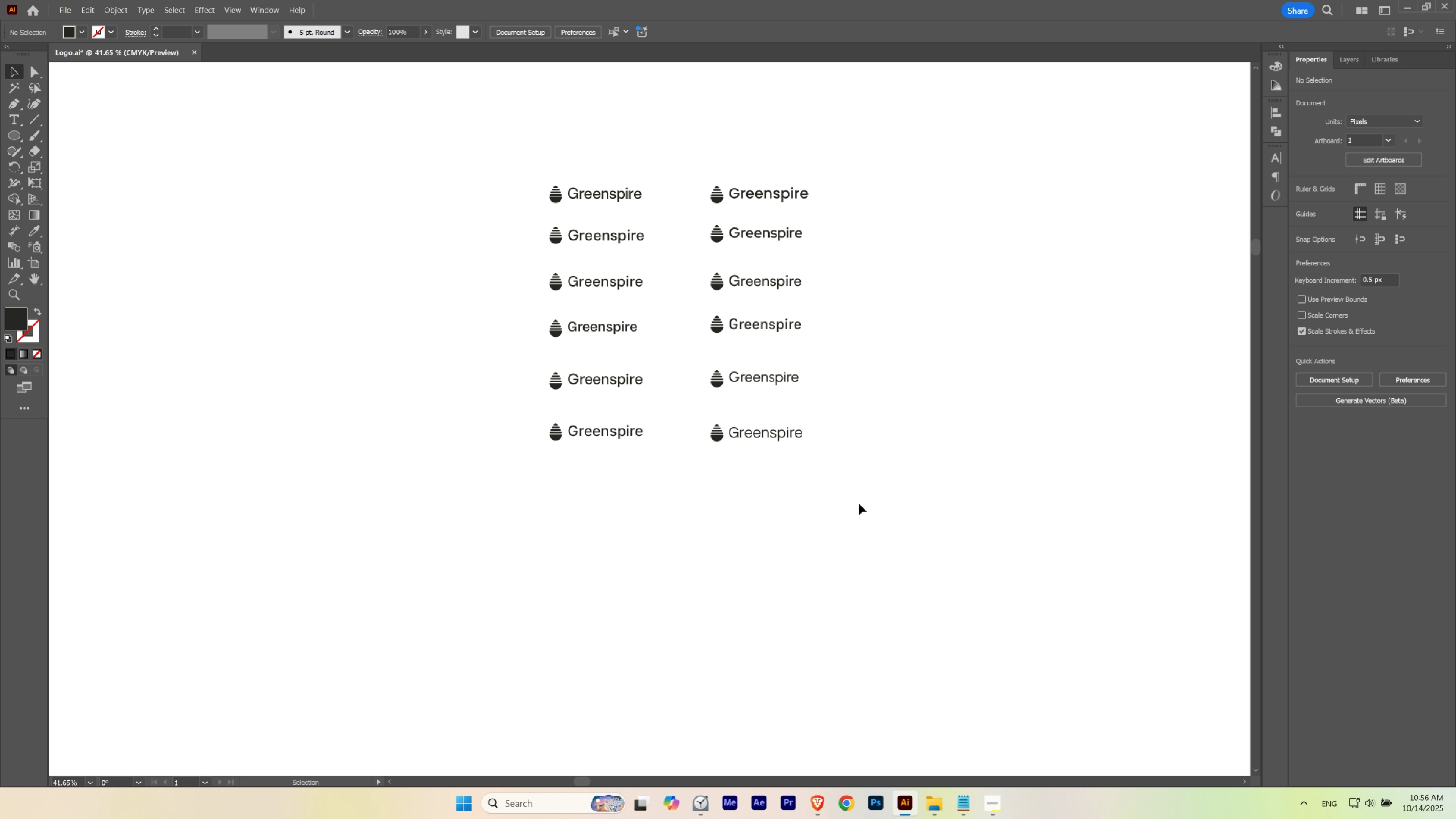 
hold_key(key=Space, duration=0.46)
 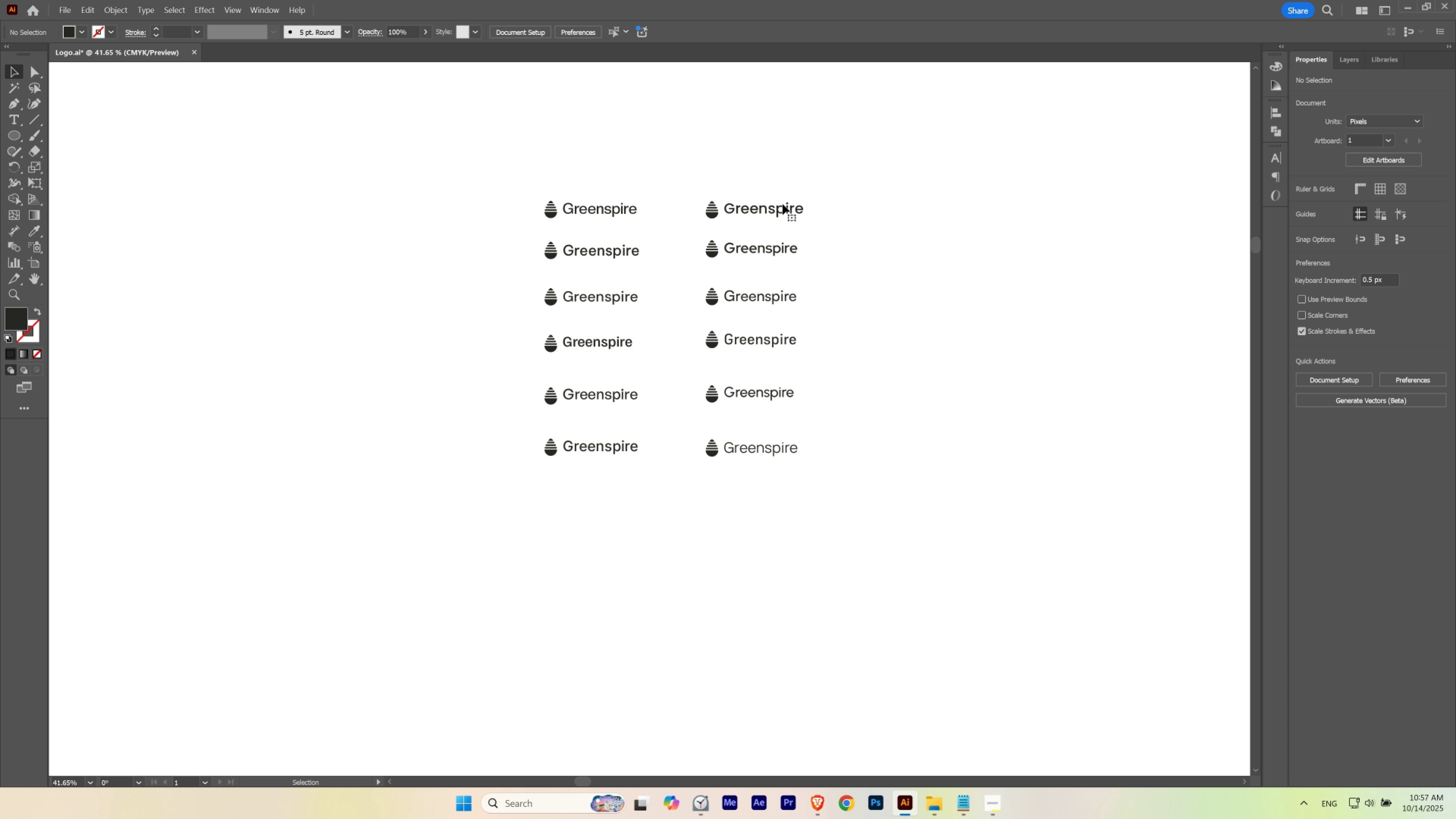 
left_click_drag(start_coordinate=[813, 370], to_coordinate=[809, 385])
 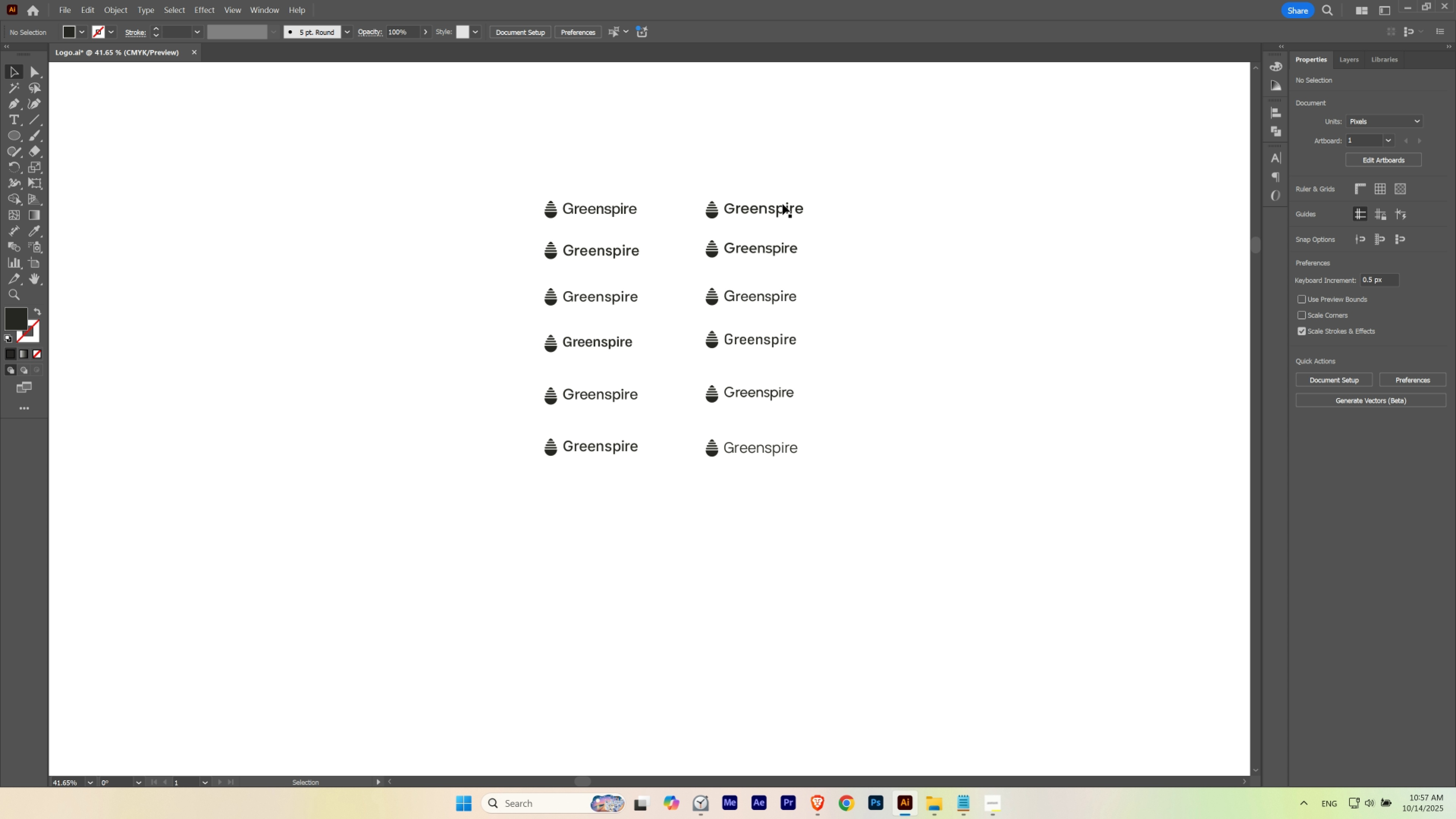 
left_click([782, 204])
 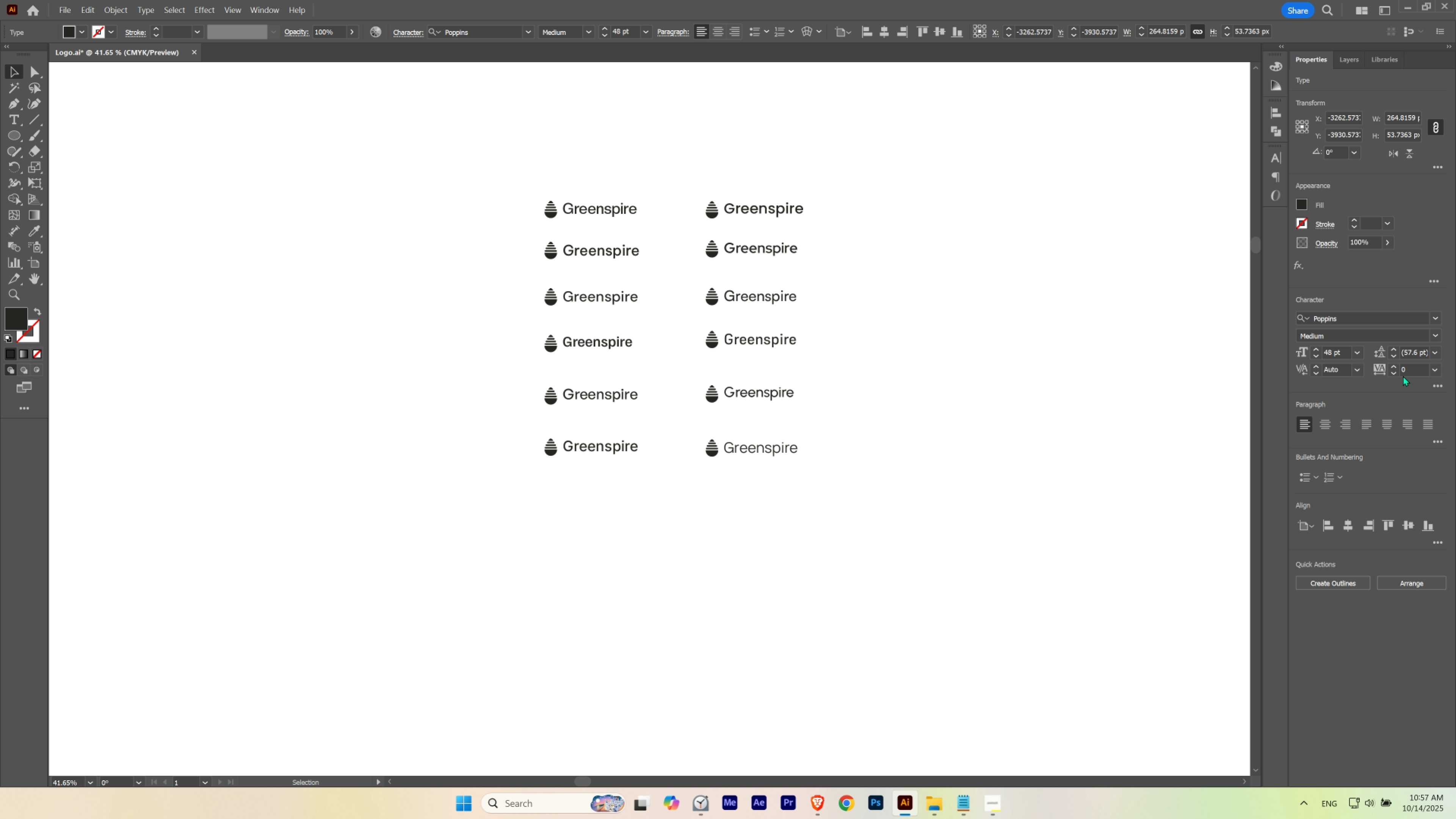 
hold_key(key=ShiftLeft, duration=1.53)
scroll: coordinate [1408, 373], scroll_direction: down, amount: 1.0
 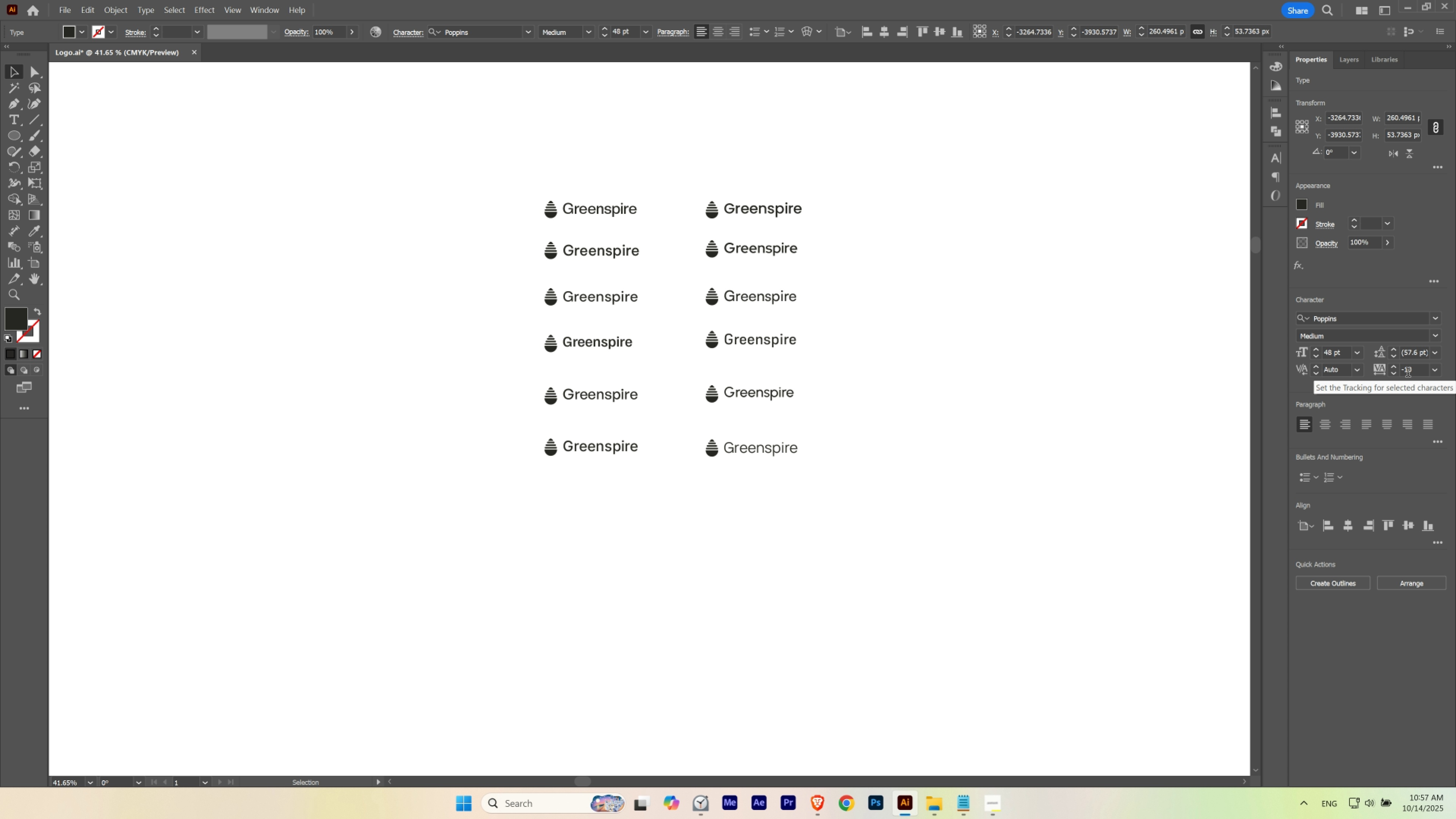 
hold_key(key=ShiftLeft, duration=1.13)
 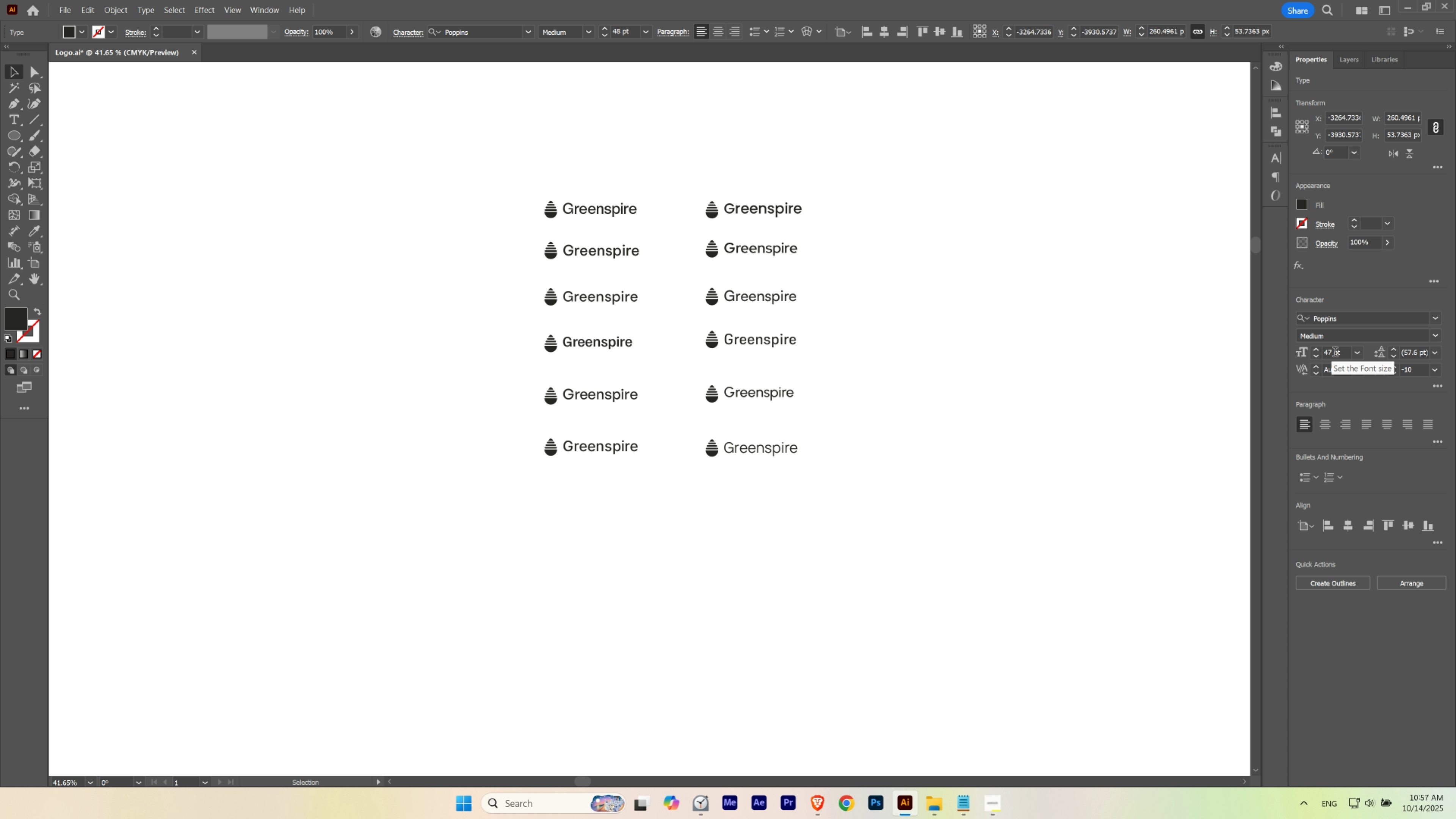 
scroll: coordinate [1335, 353], scroll_direction: down, amount: 1.0
 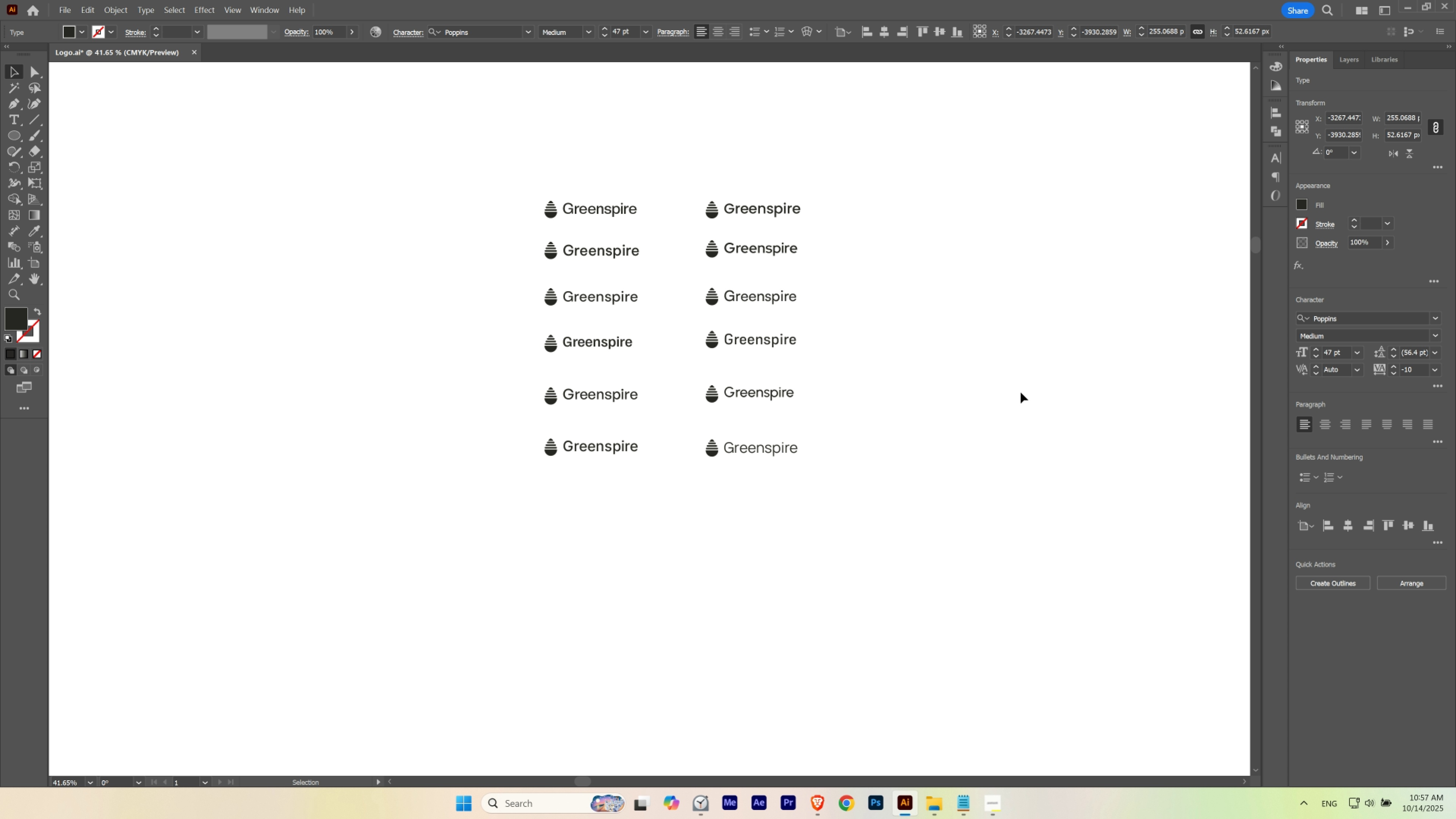 
left_click([1020, 392])
 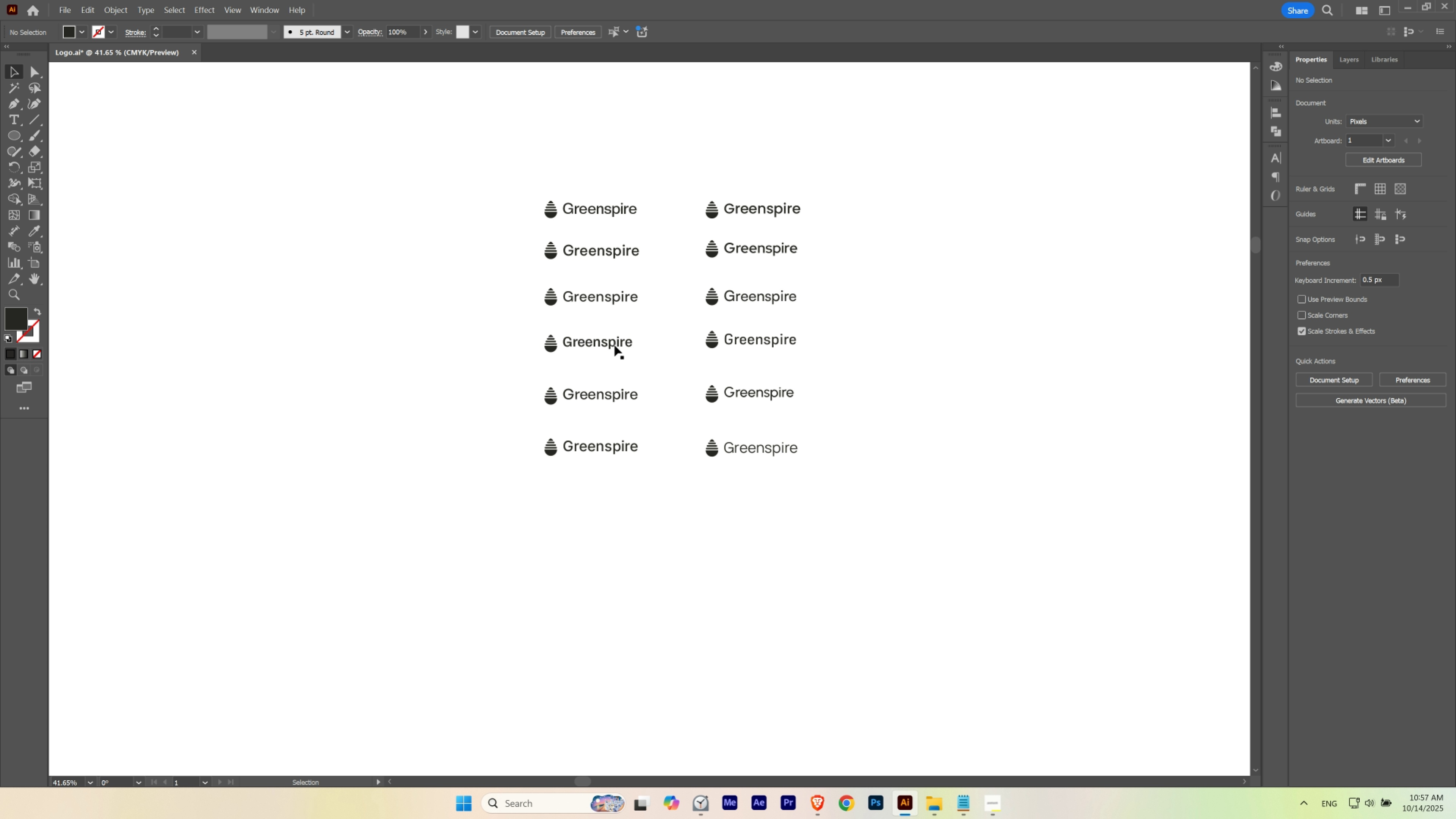 
left_click([616, 344])
 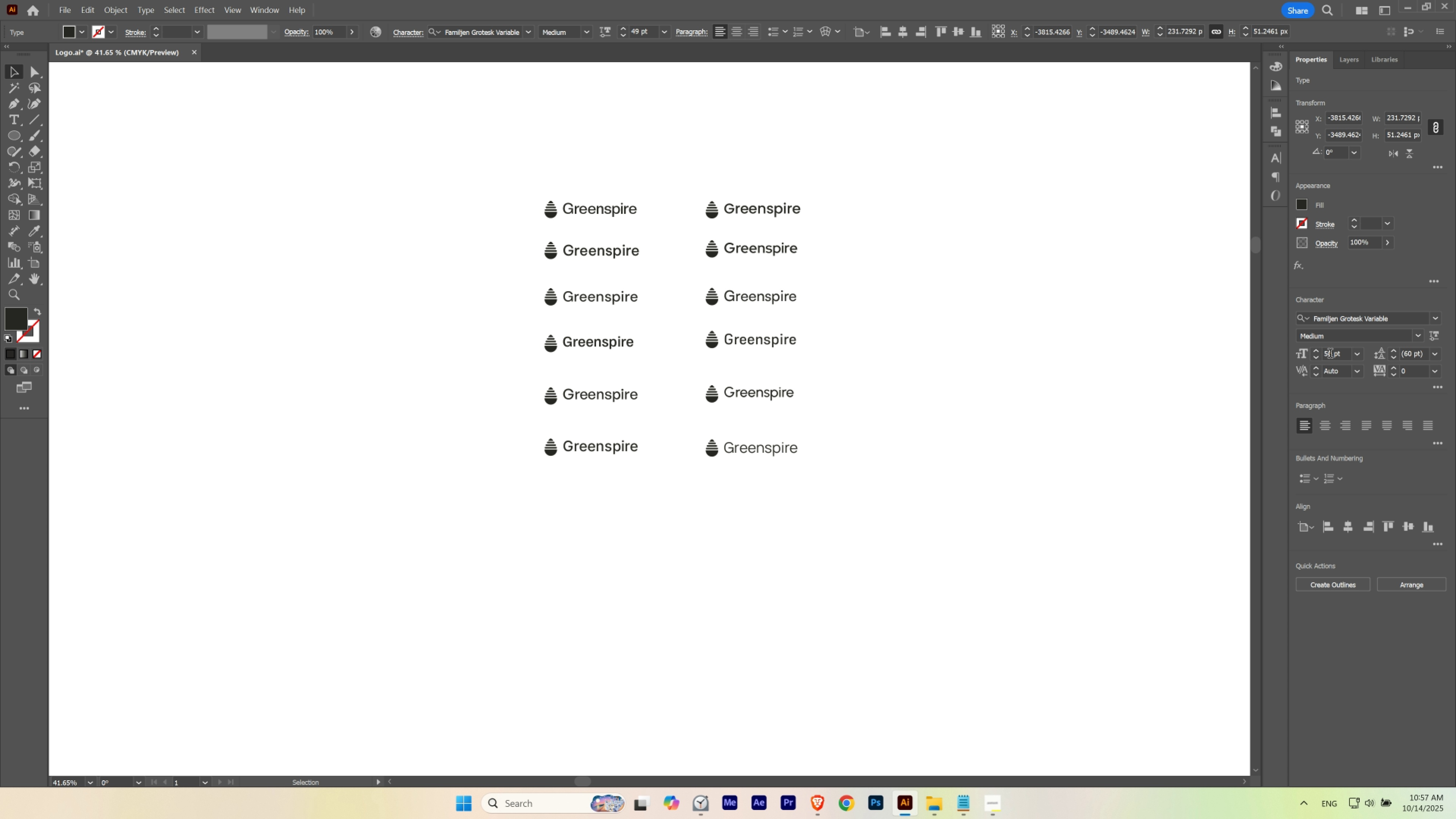 
scroll: coordinate [1330, 354], scroll_direction: up, amount: 2.0
 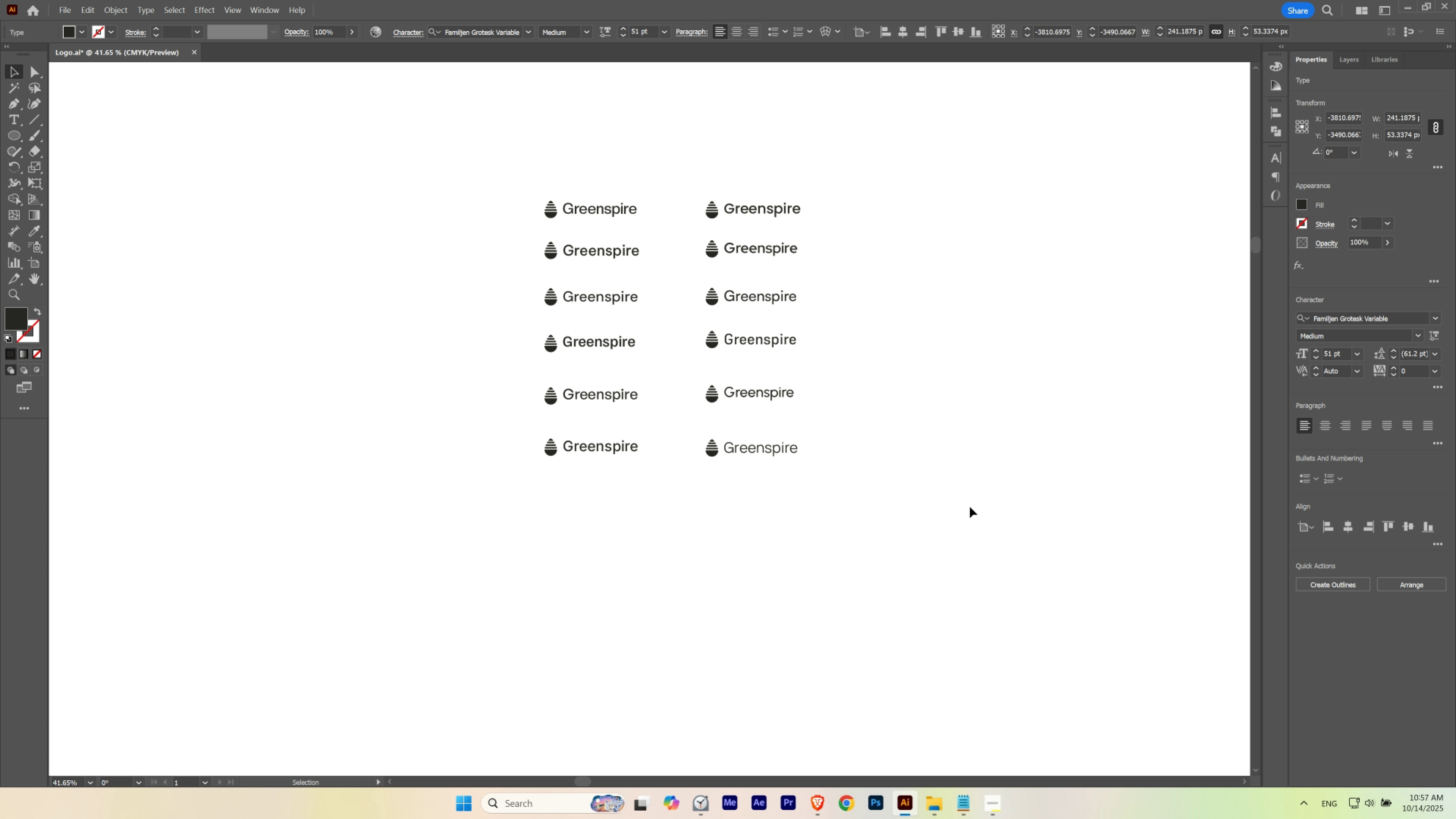 
left_click([970, 507])
 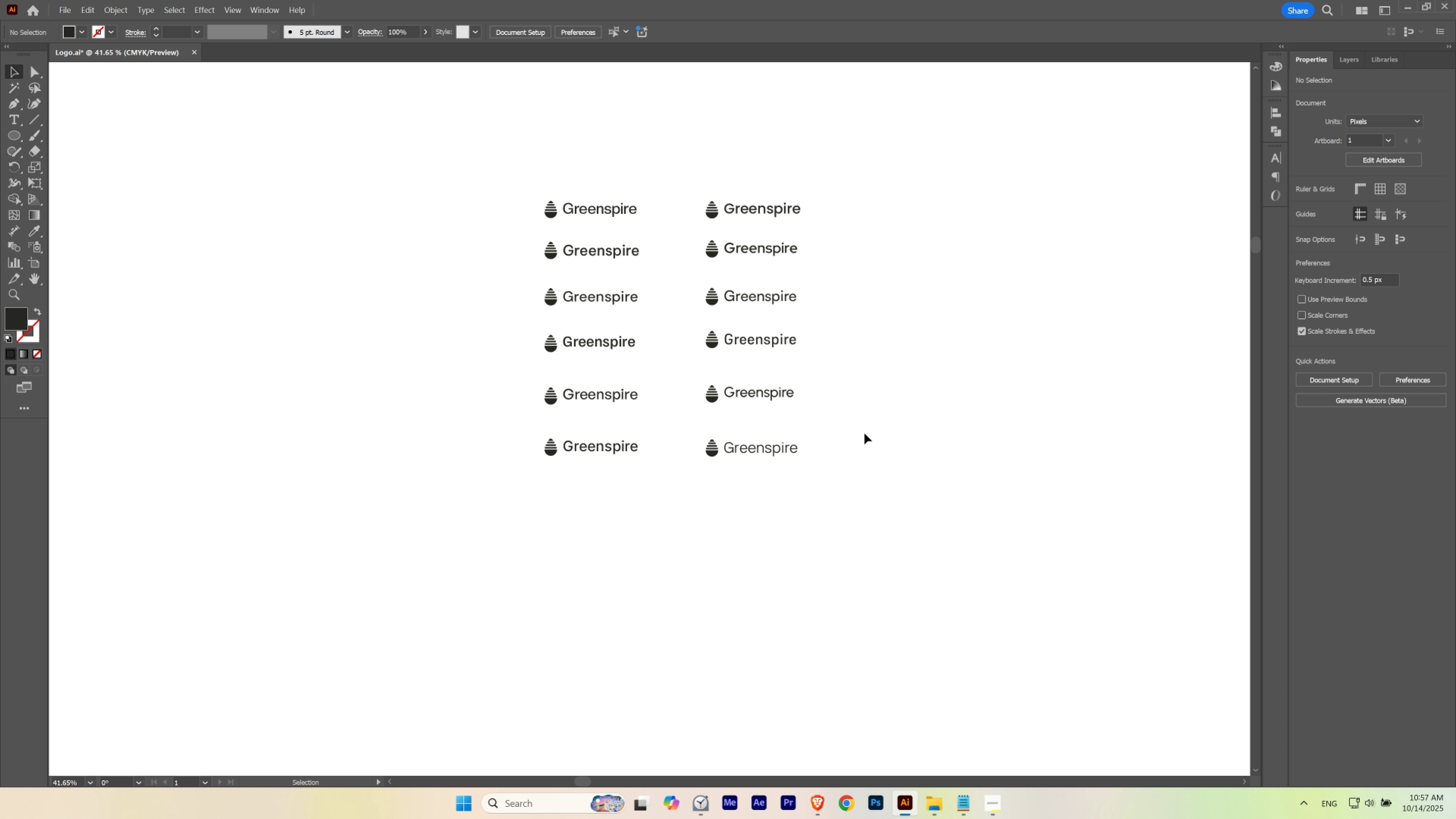 
hold_key(key=ControlLeft, duration=0.42)
 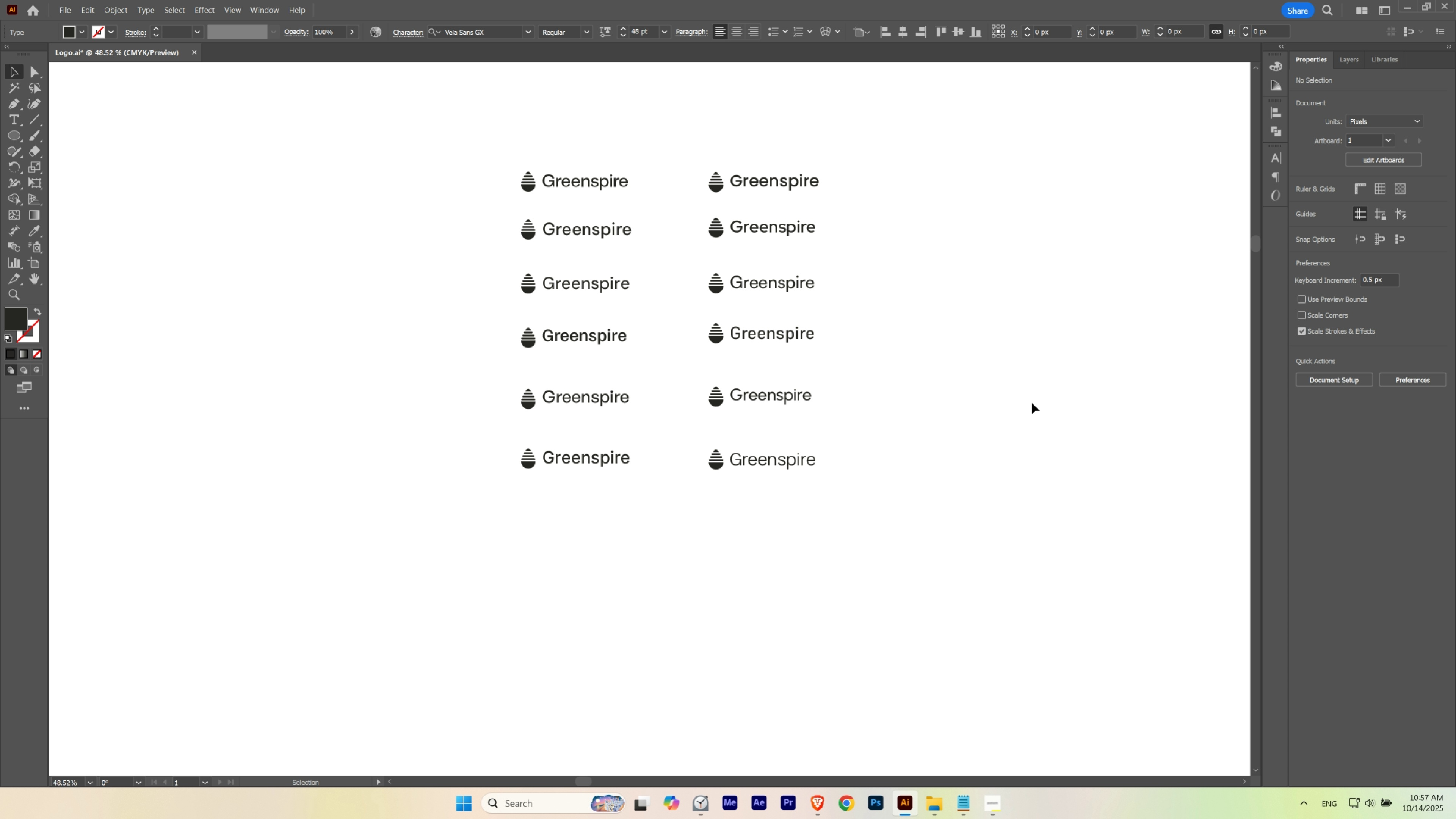 
hold_key(key=Space, duration=0.42)
 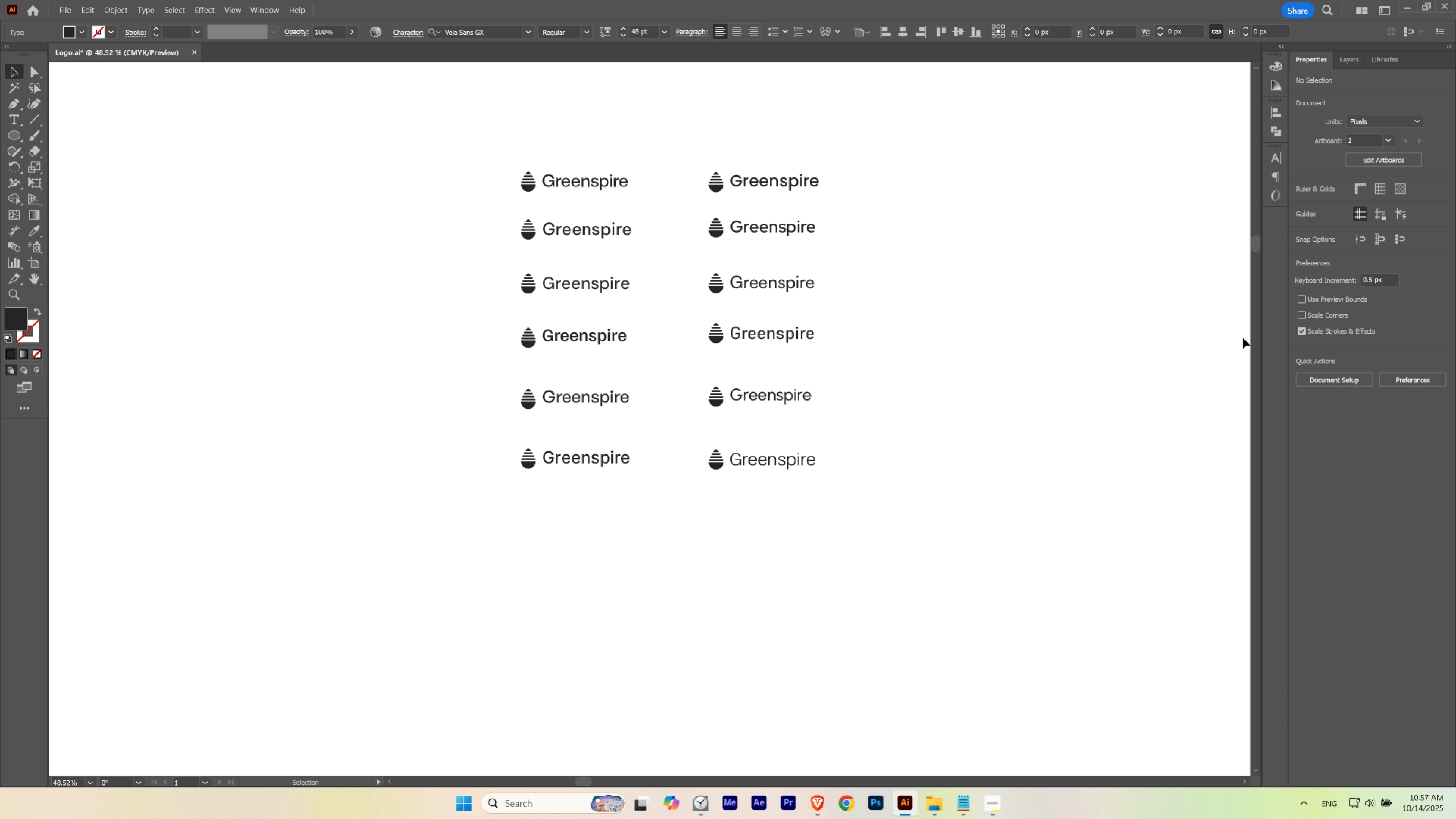 
left_click_drag(start_coordinate=[687, 378], to_coordinate=[704, 389])
 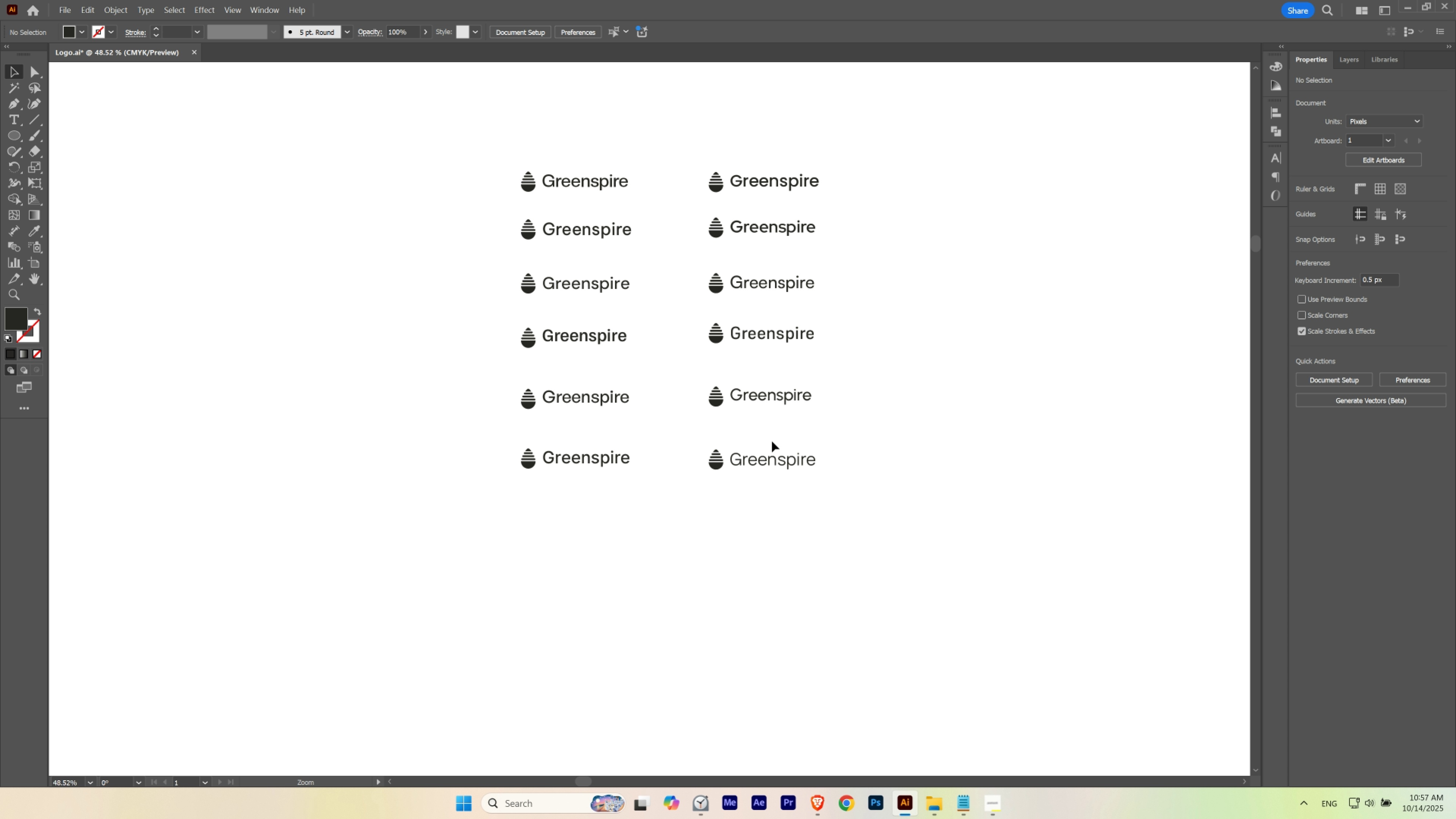 
left_click_drag(start_coordinate=[772, 441], to_coordinate=[859, 511])
 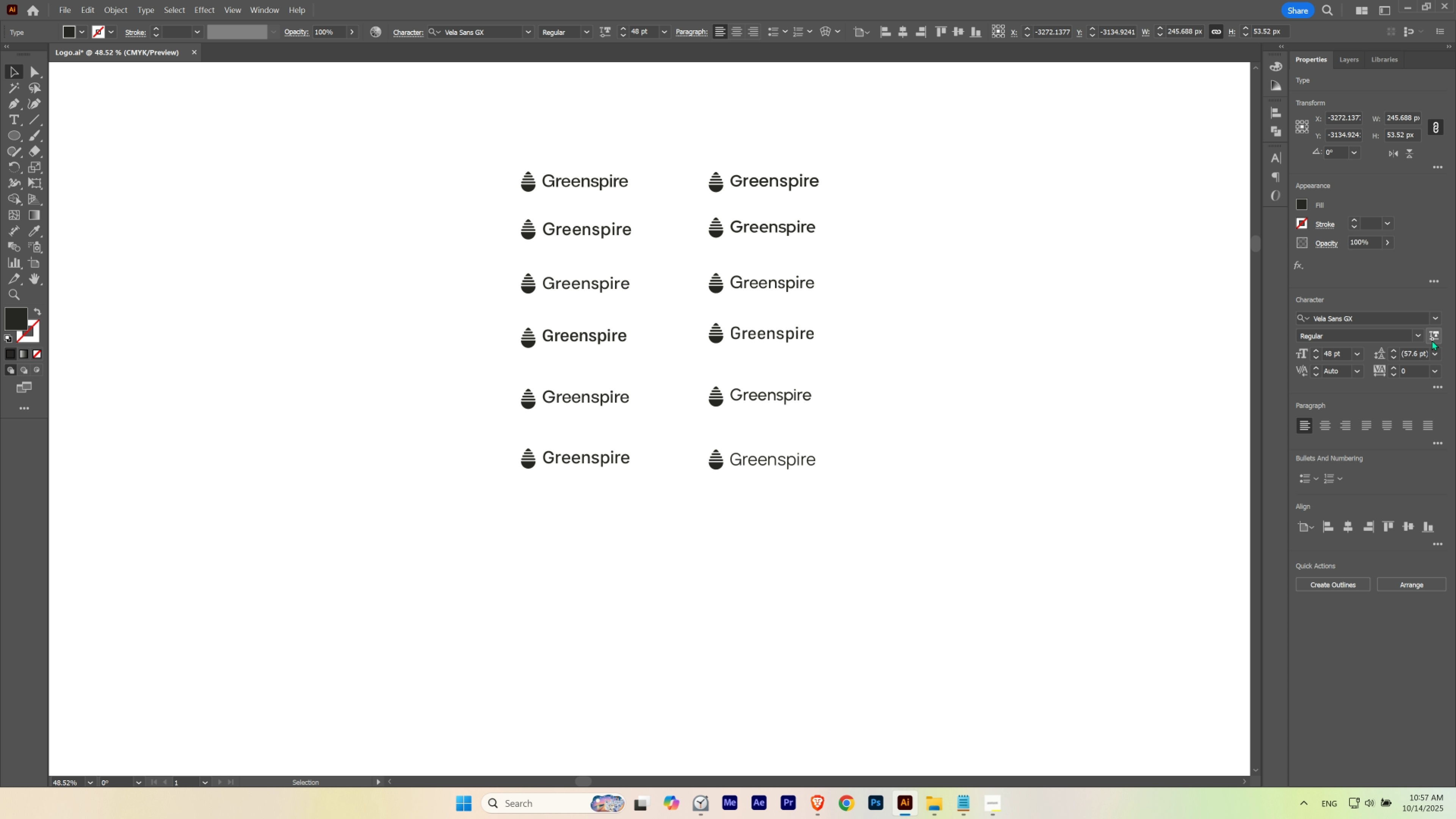 
left_click([1432, 340])
 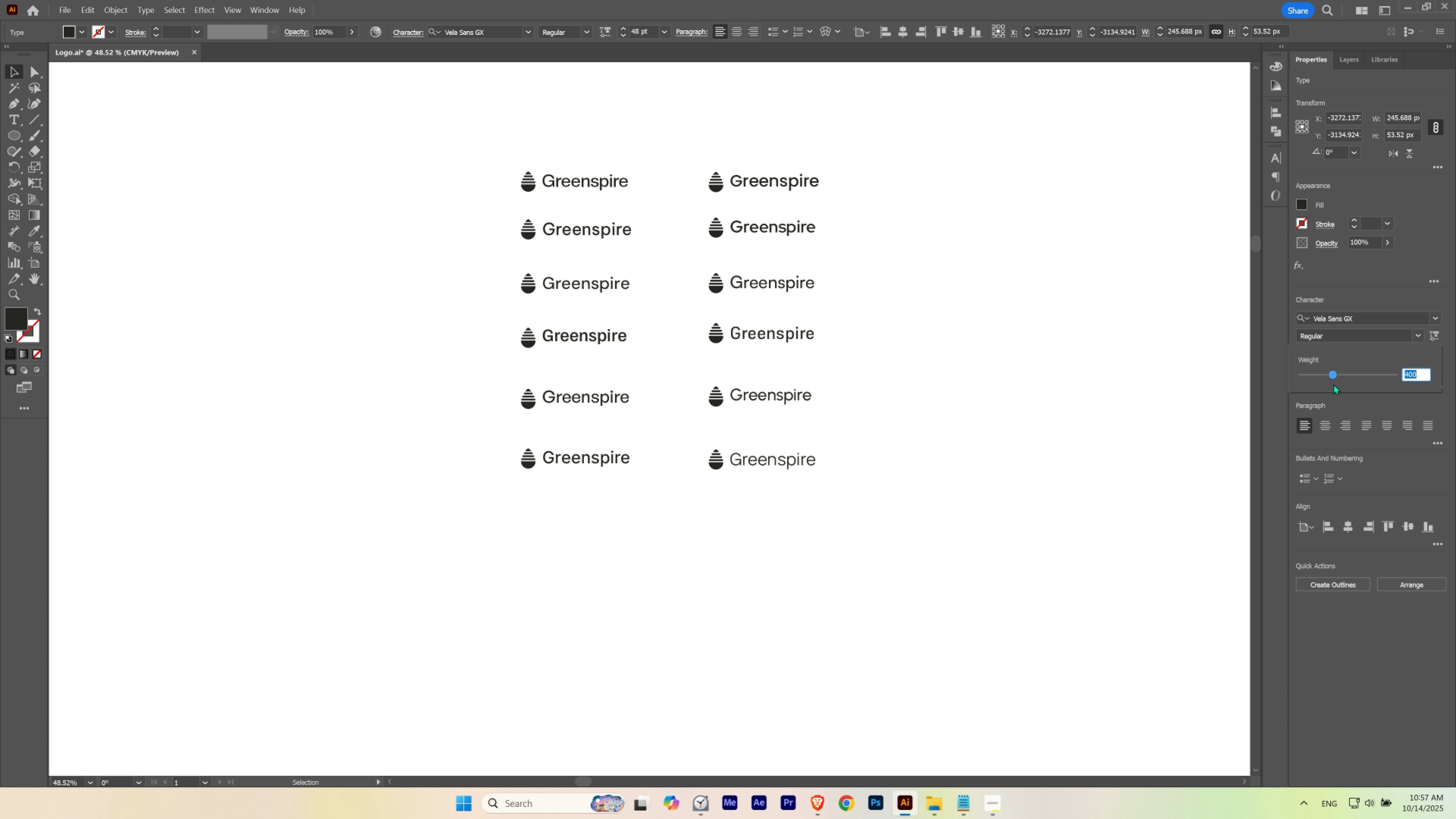 
left_click_drag(start_coordinate=[1334, 376], to_coordinate=[1353, 378])
 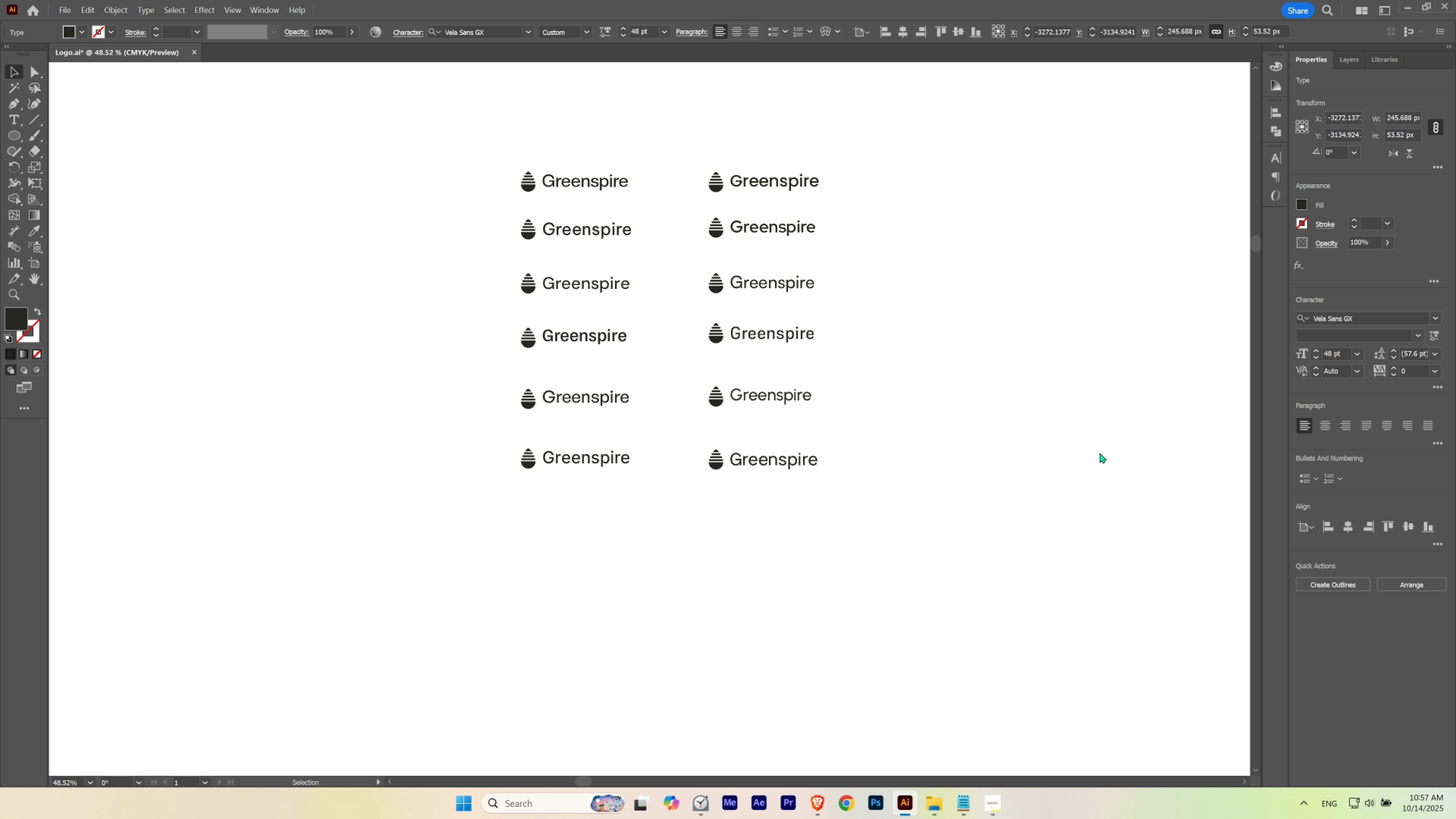 
left_click([1099, 453])
 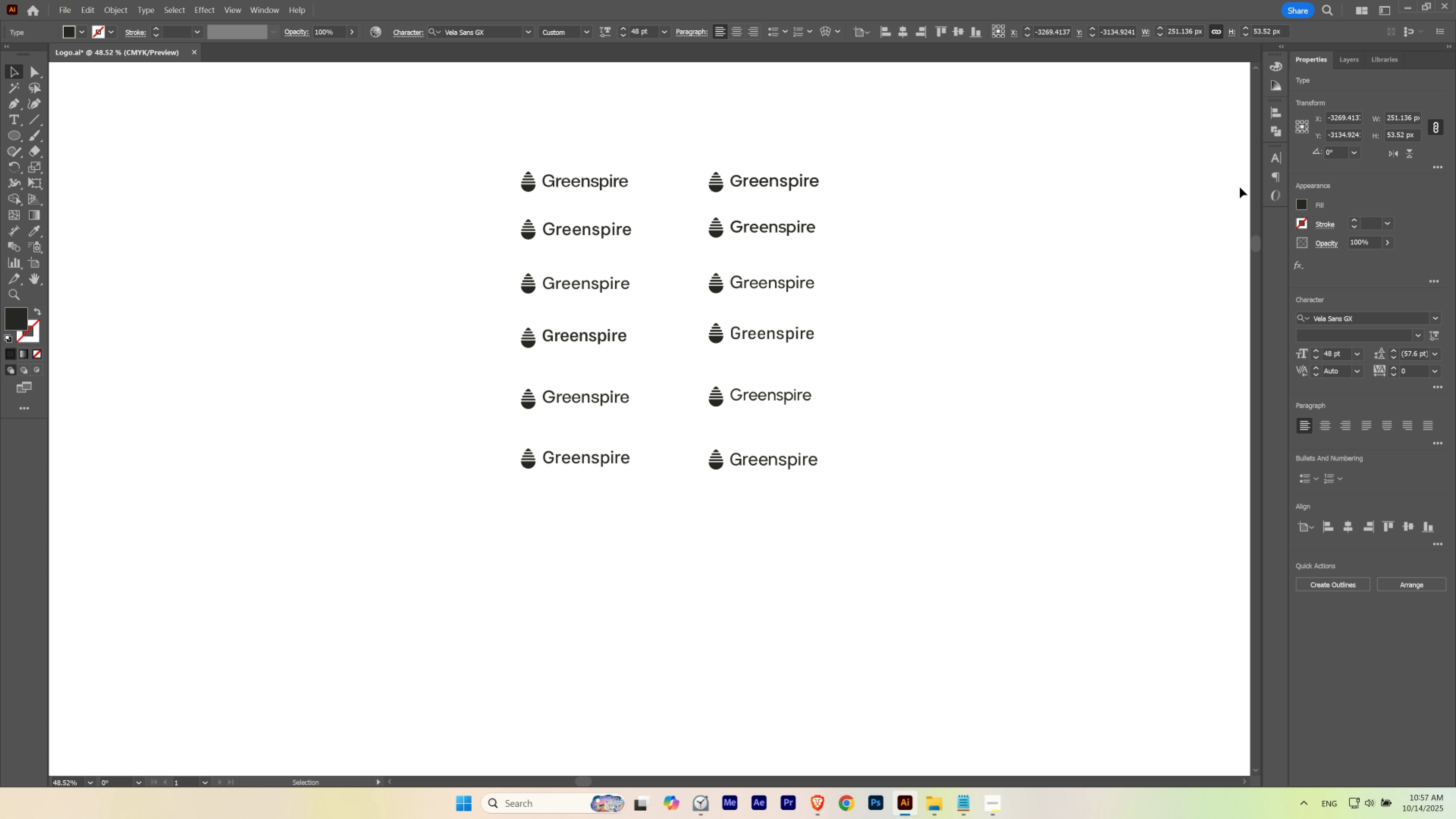 
left_click([964, 188])
 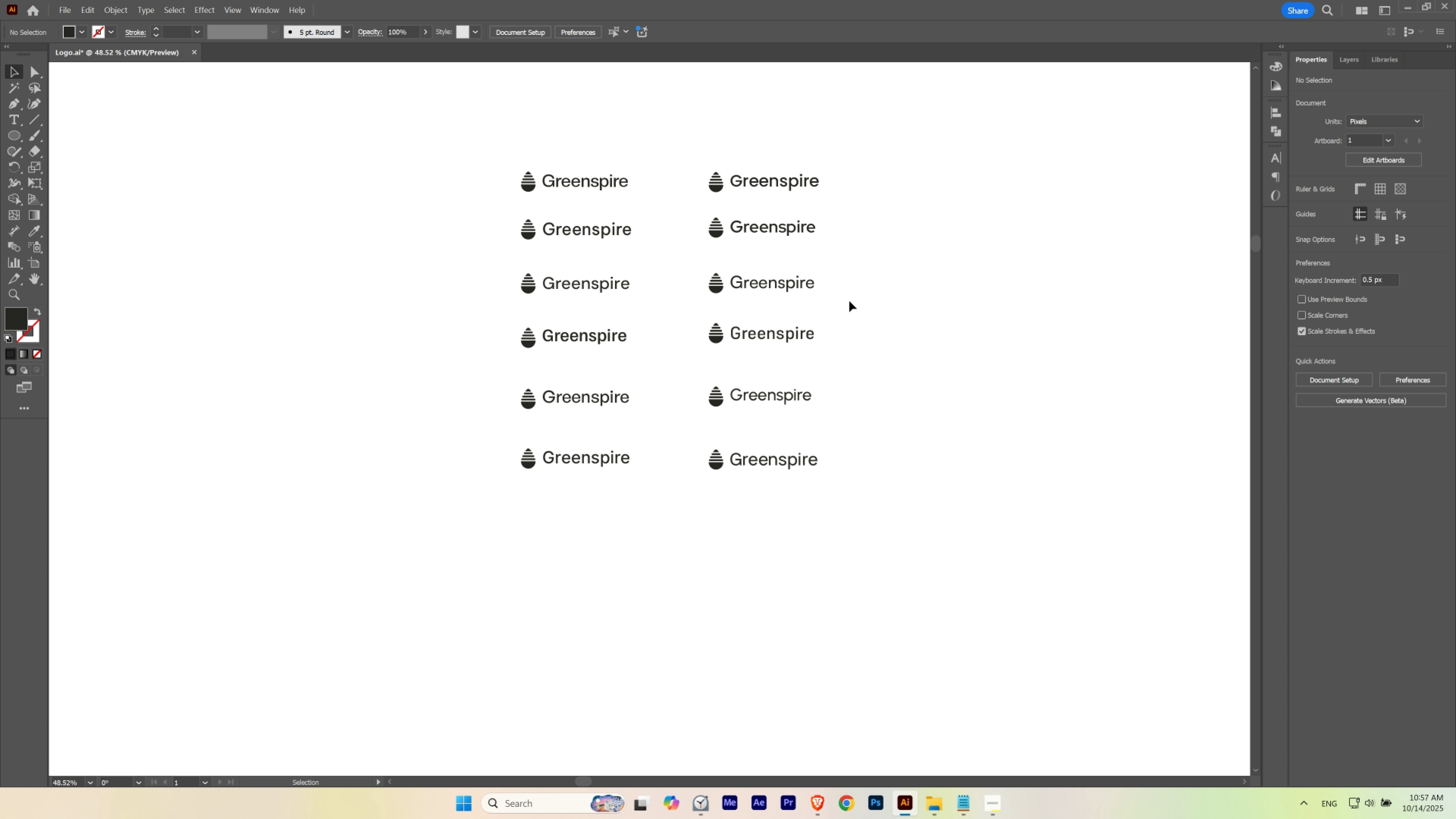 
hold_key(key=Space, duration=3.3)
 